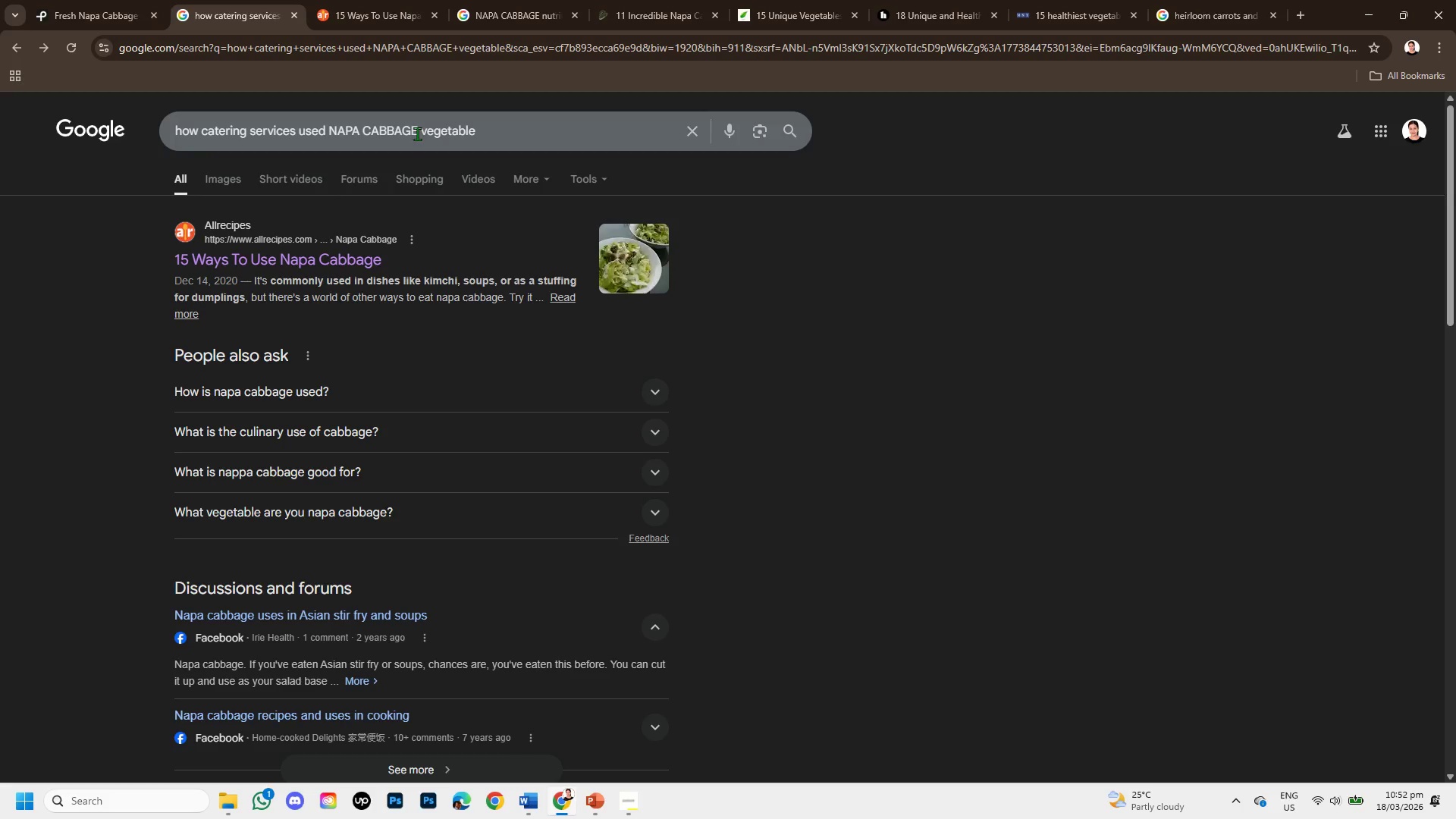 
left_click_drag(start_coordinate=[417, 133], to_coordinate=[330, 118])
 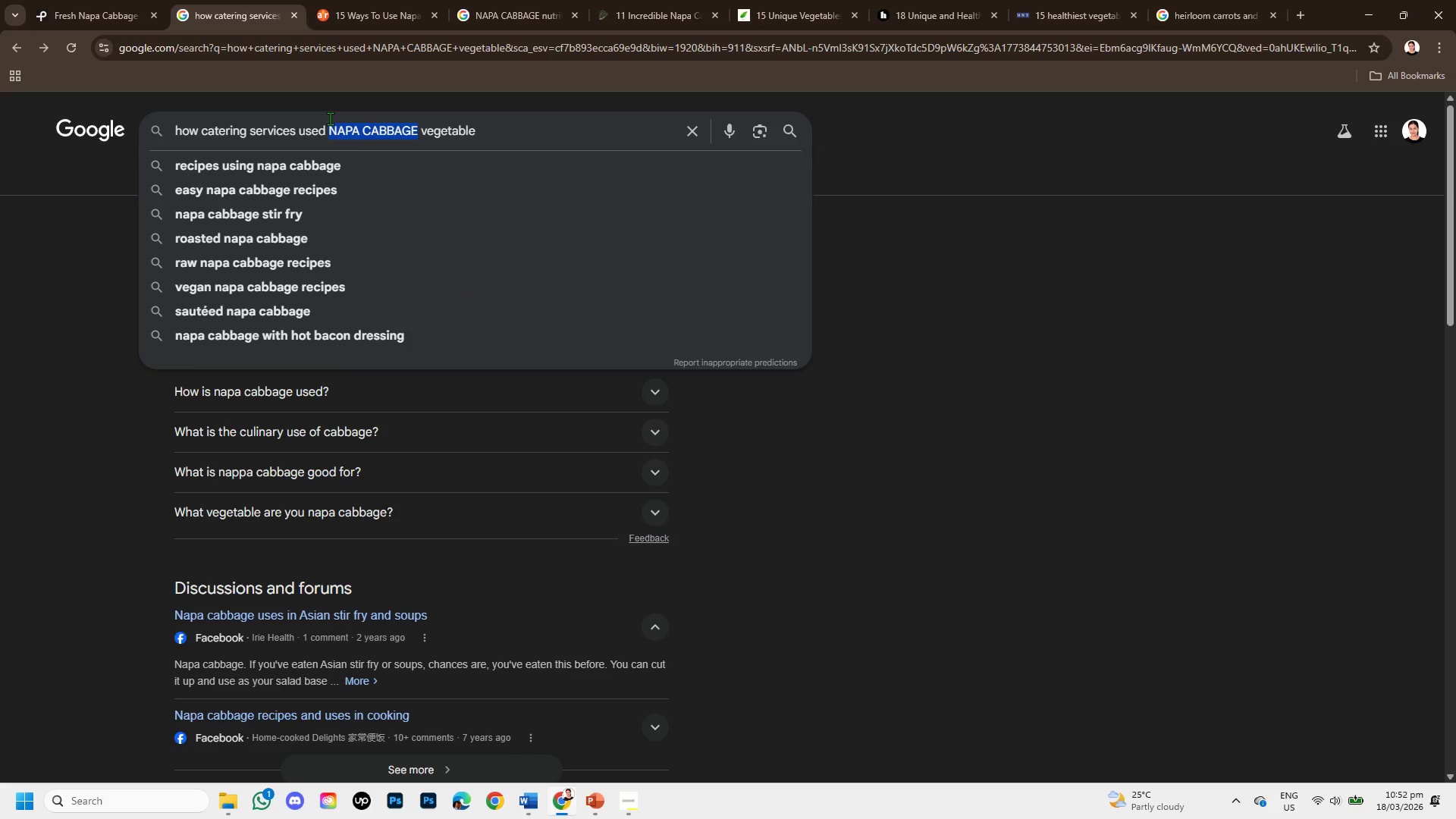 
key(Backspace)
 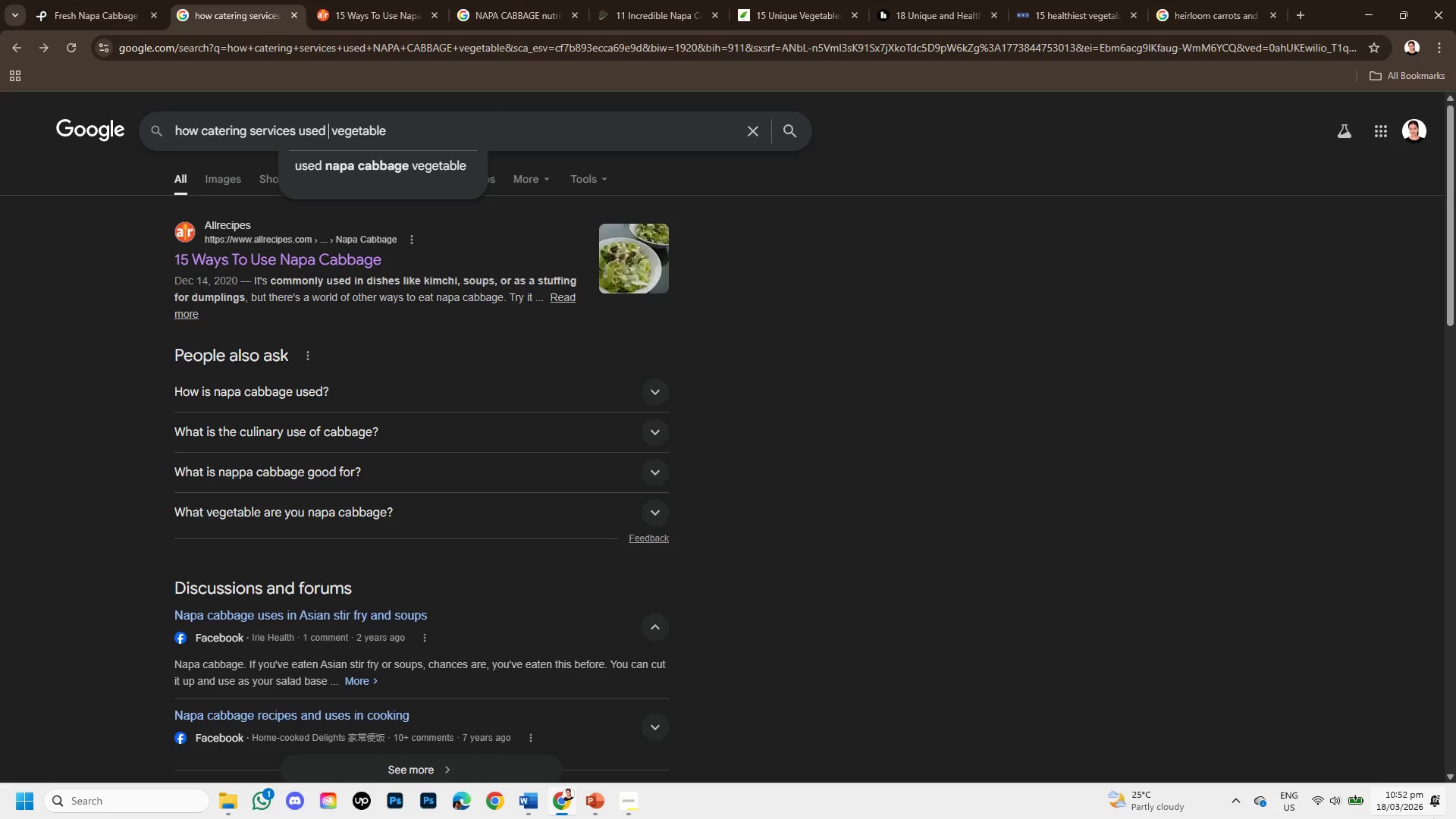 
type(WATERCRESS)
 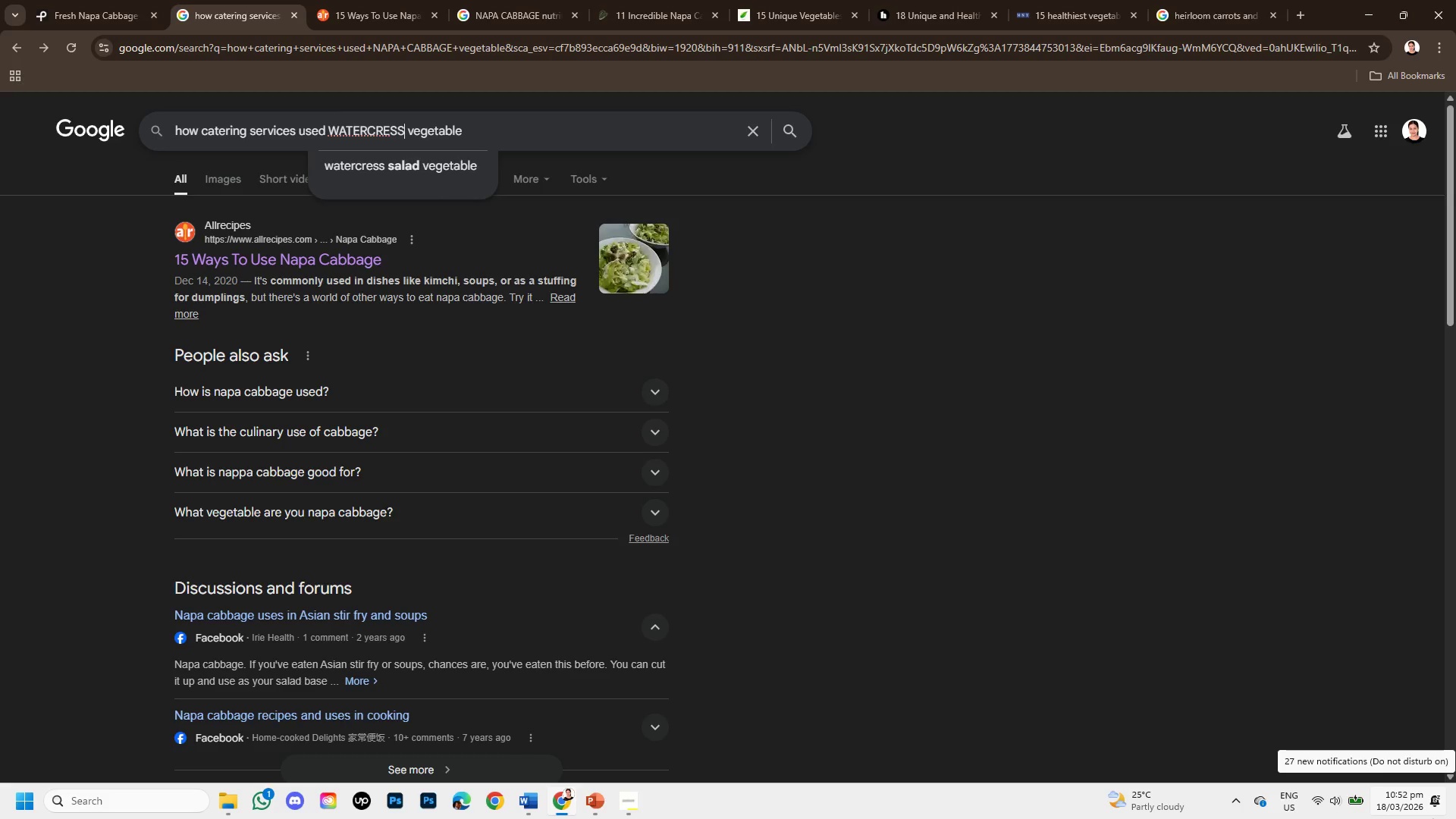 
key(Enter)
 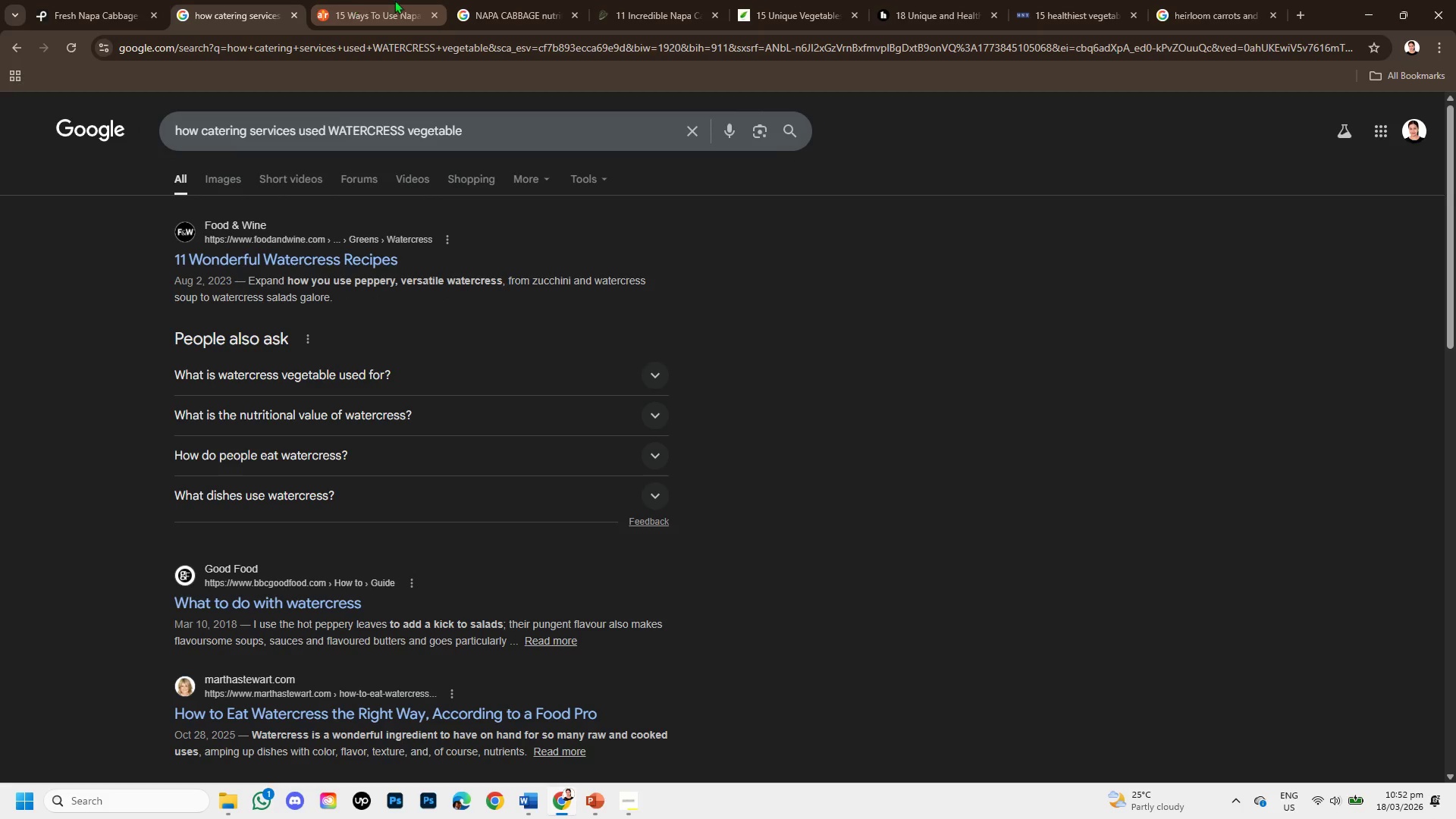 
left_click([429, 8])
 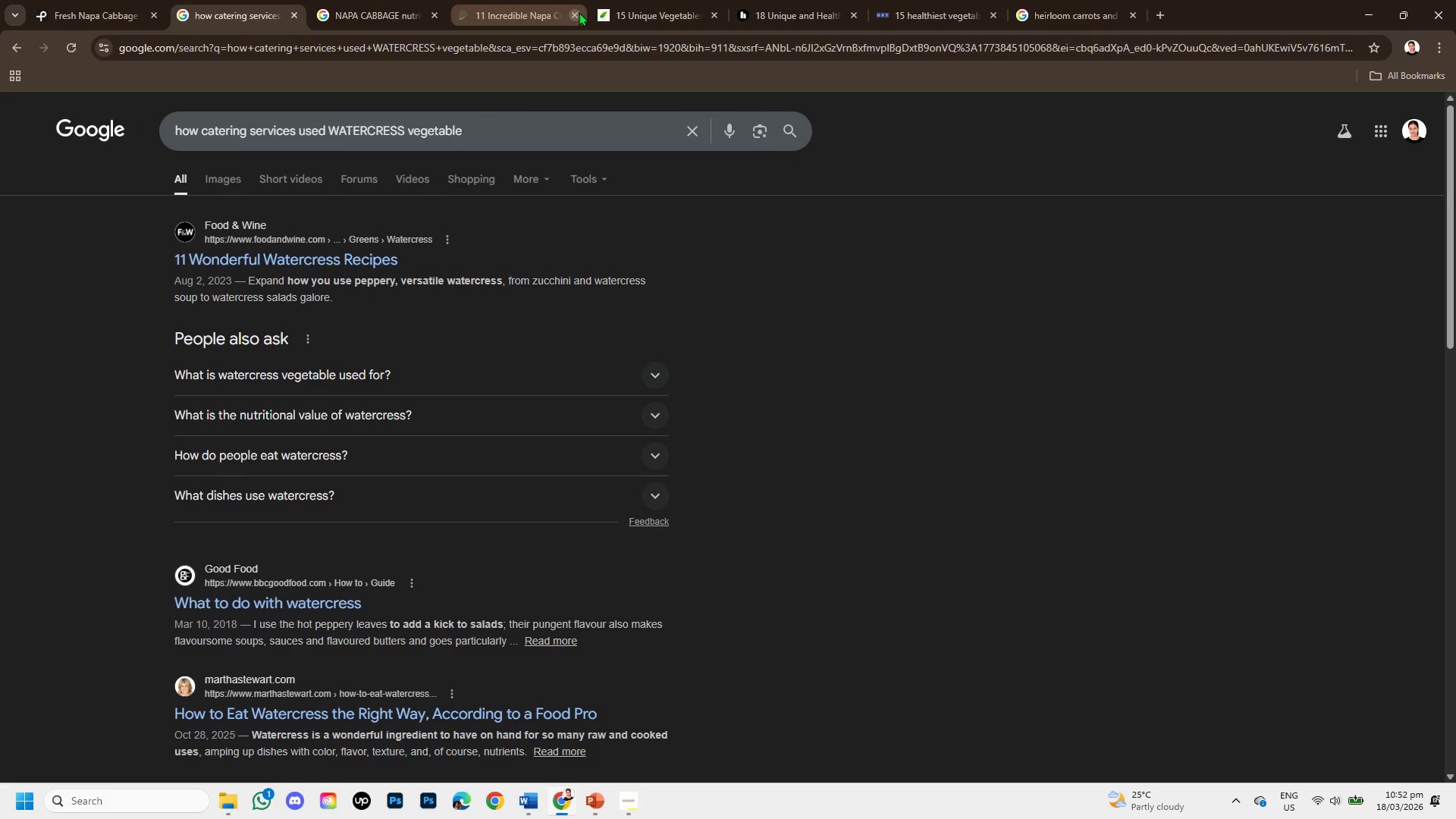 
left_click([579, 12])
 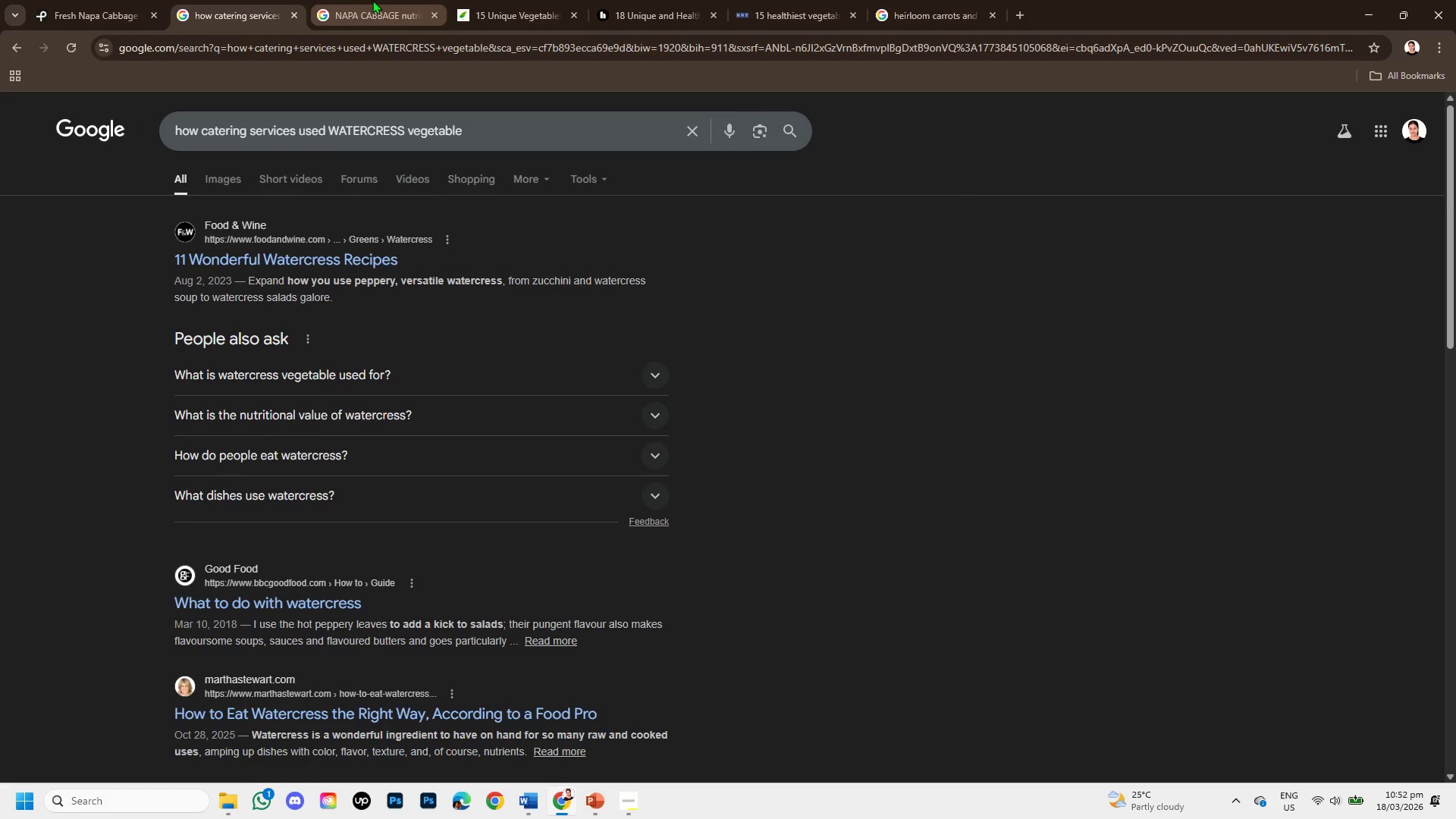 
left_click([372, 0])
 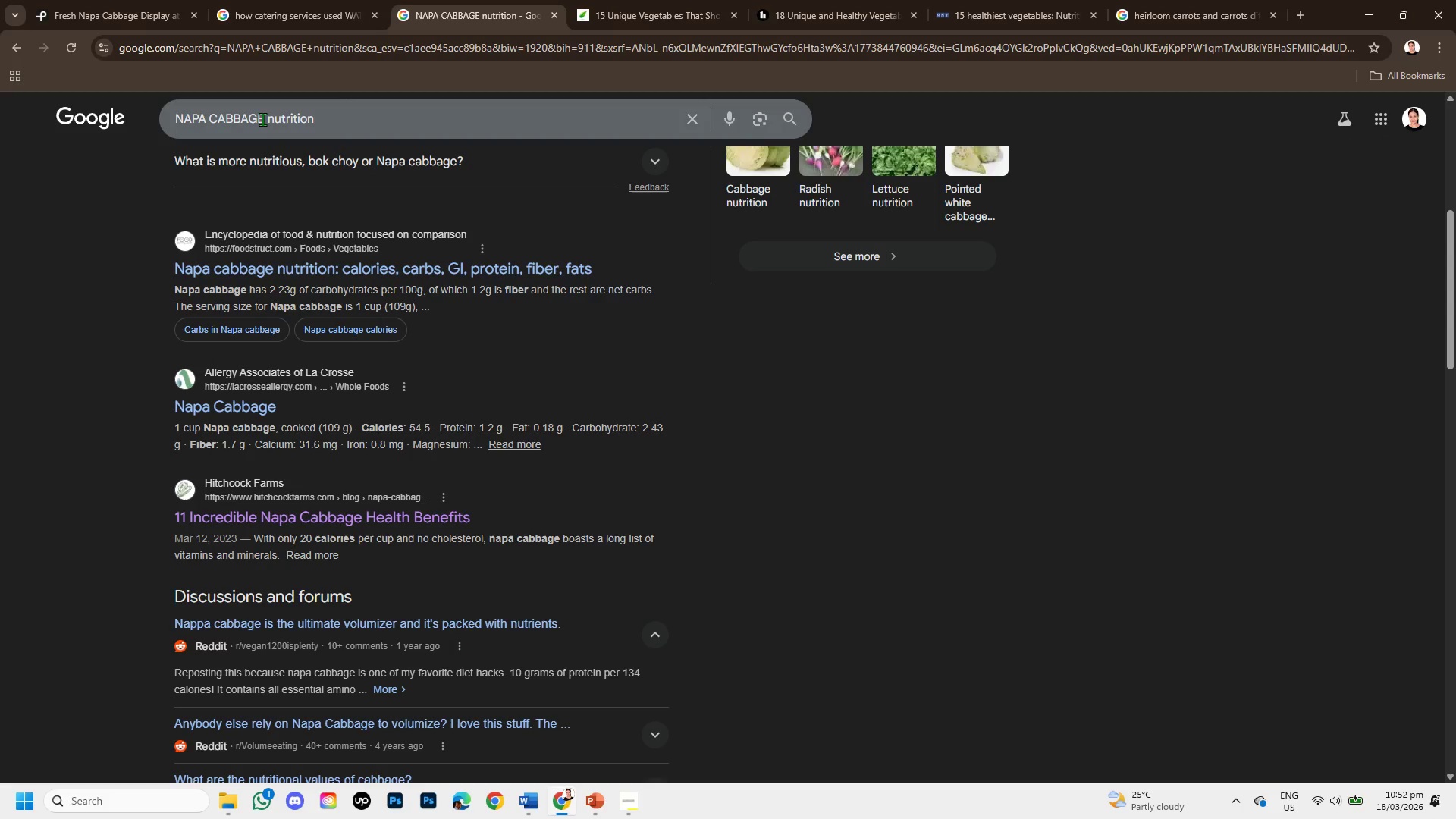 
left_click_drag(start_coordinate=[262, 119], to_coordinate=[117, 122])
 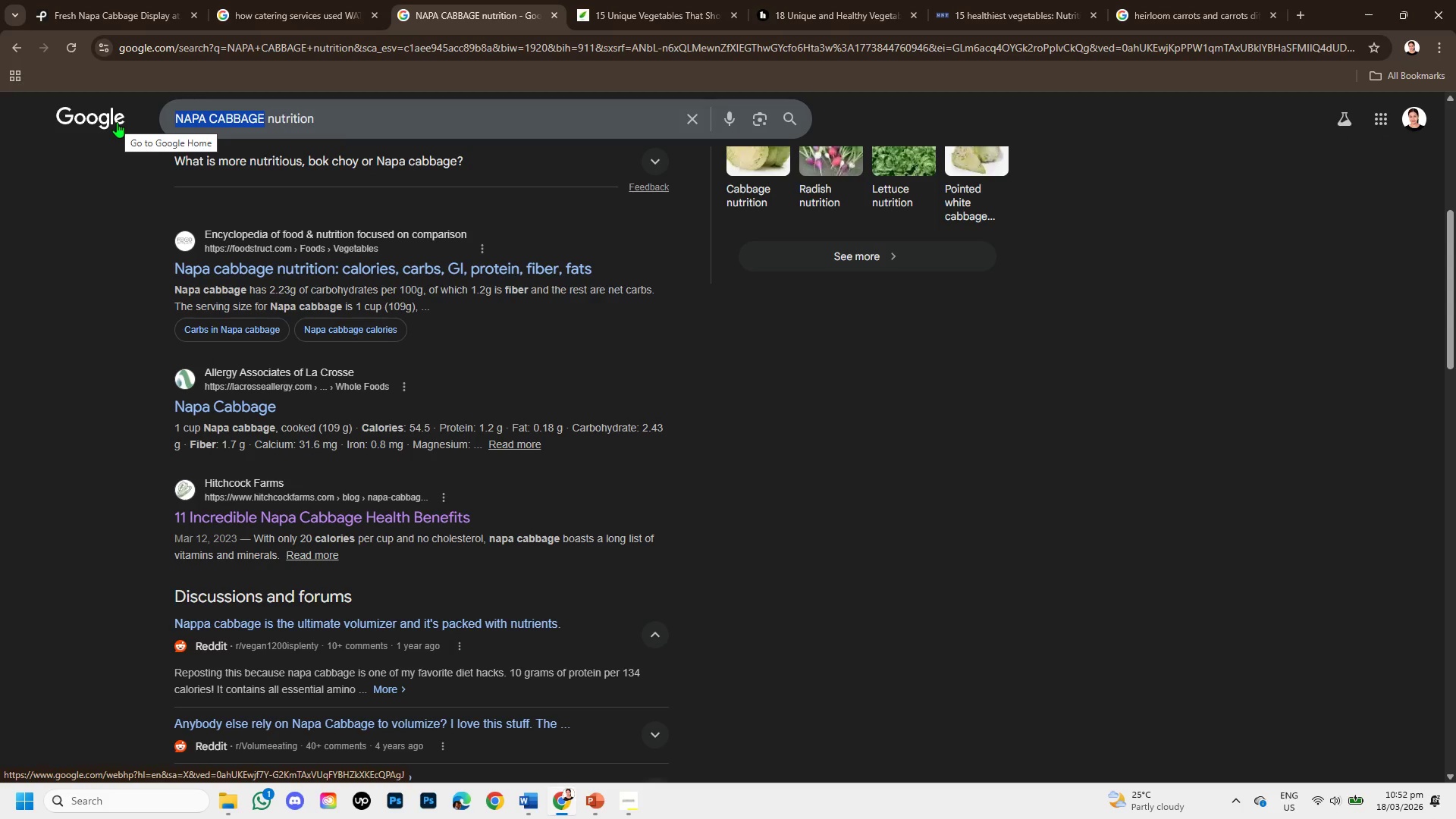 
key(Backspace)
type(WATER CRESS)
 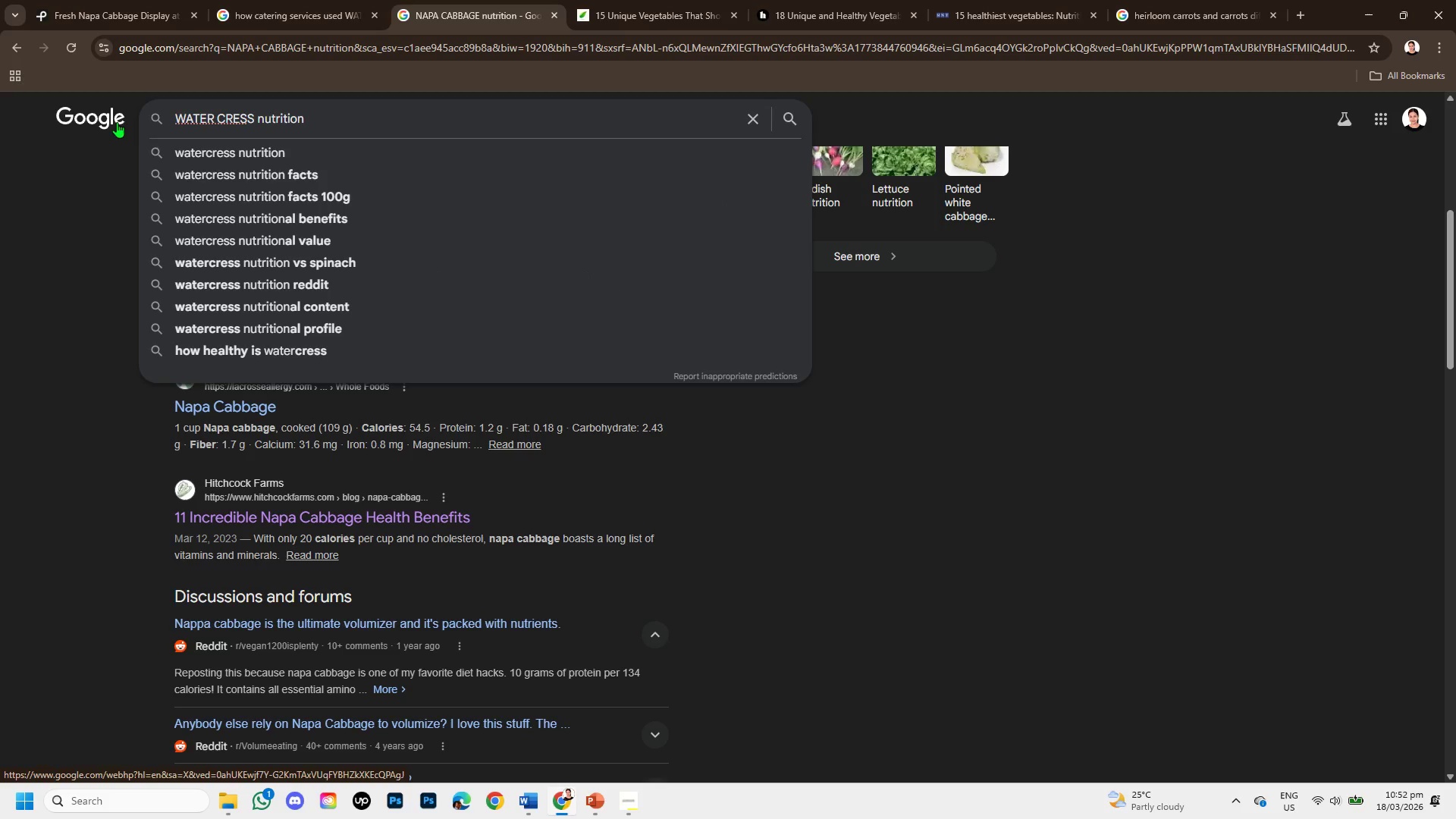 
key(Enter)
 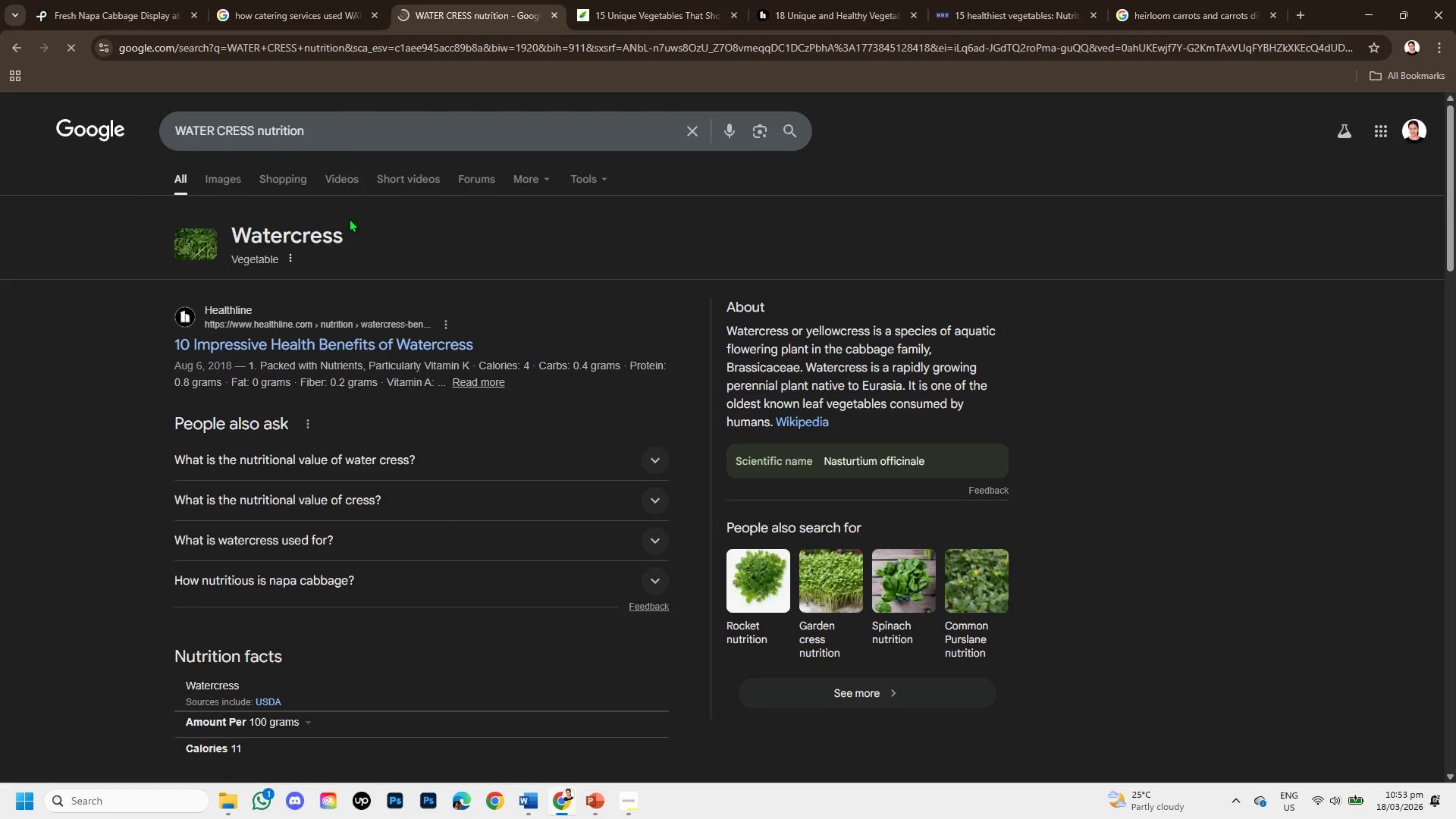 
left_click([237, 174])
 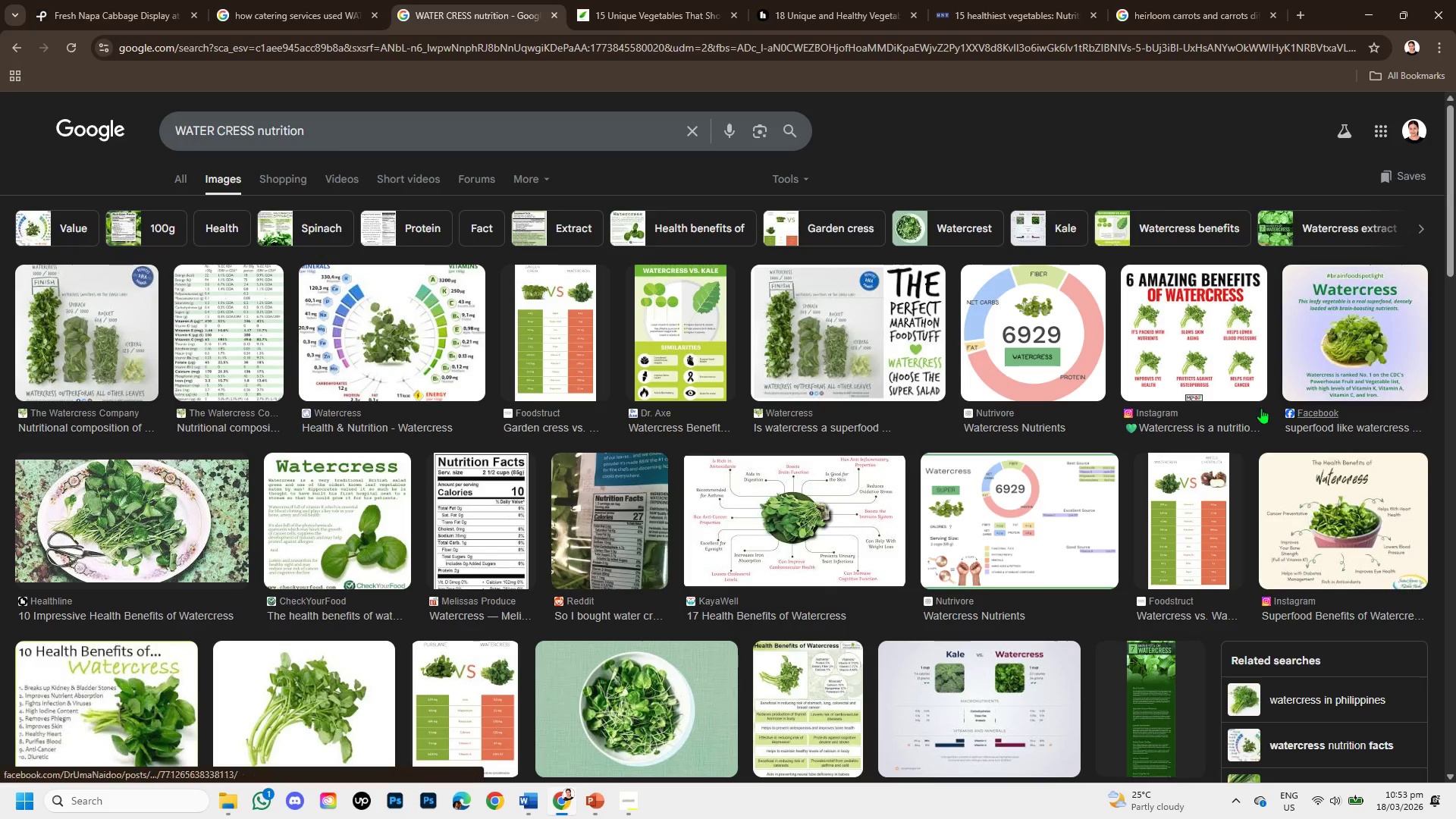 
wait(6.61)
 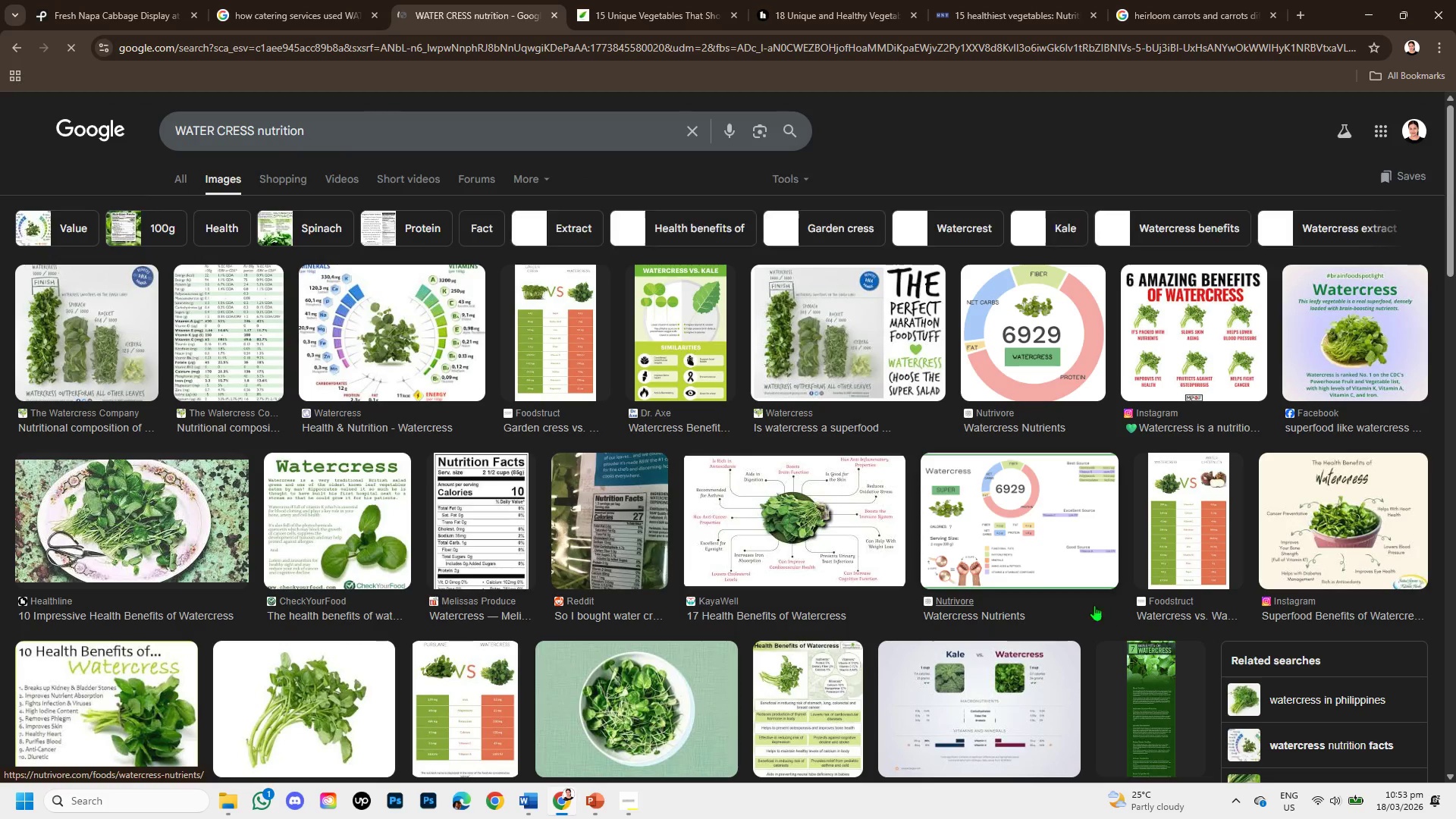 
left_click([1220, 339])
 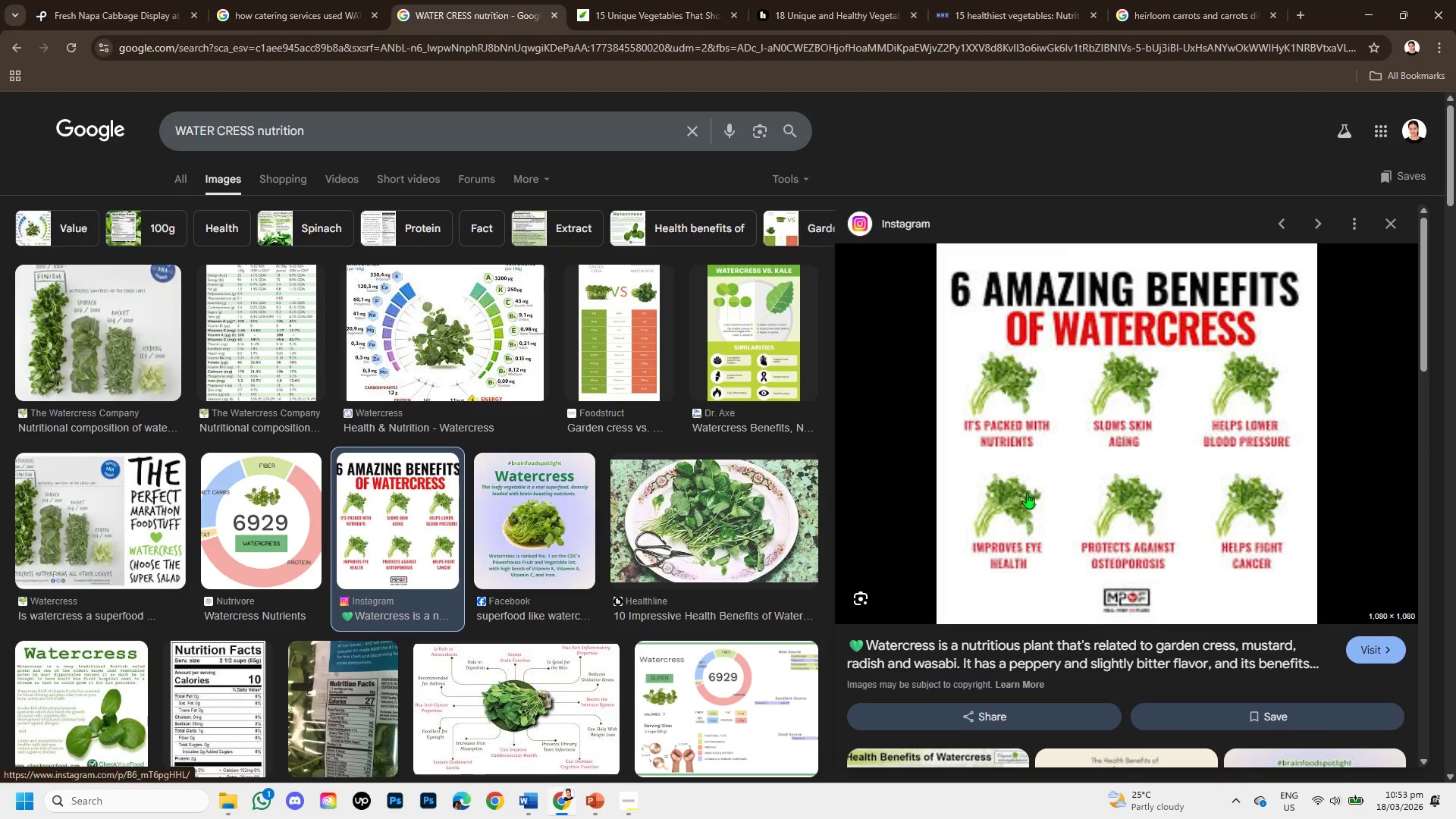 
scroll: coordinate [1105, 492], scroll_direction: down, amount: 2.0
 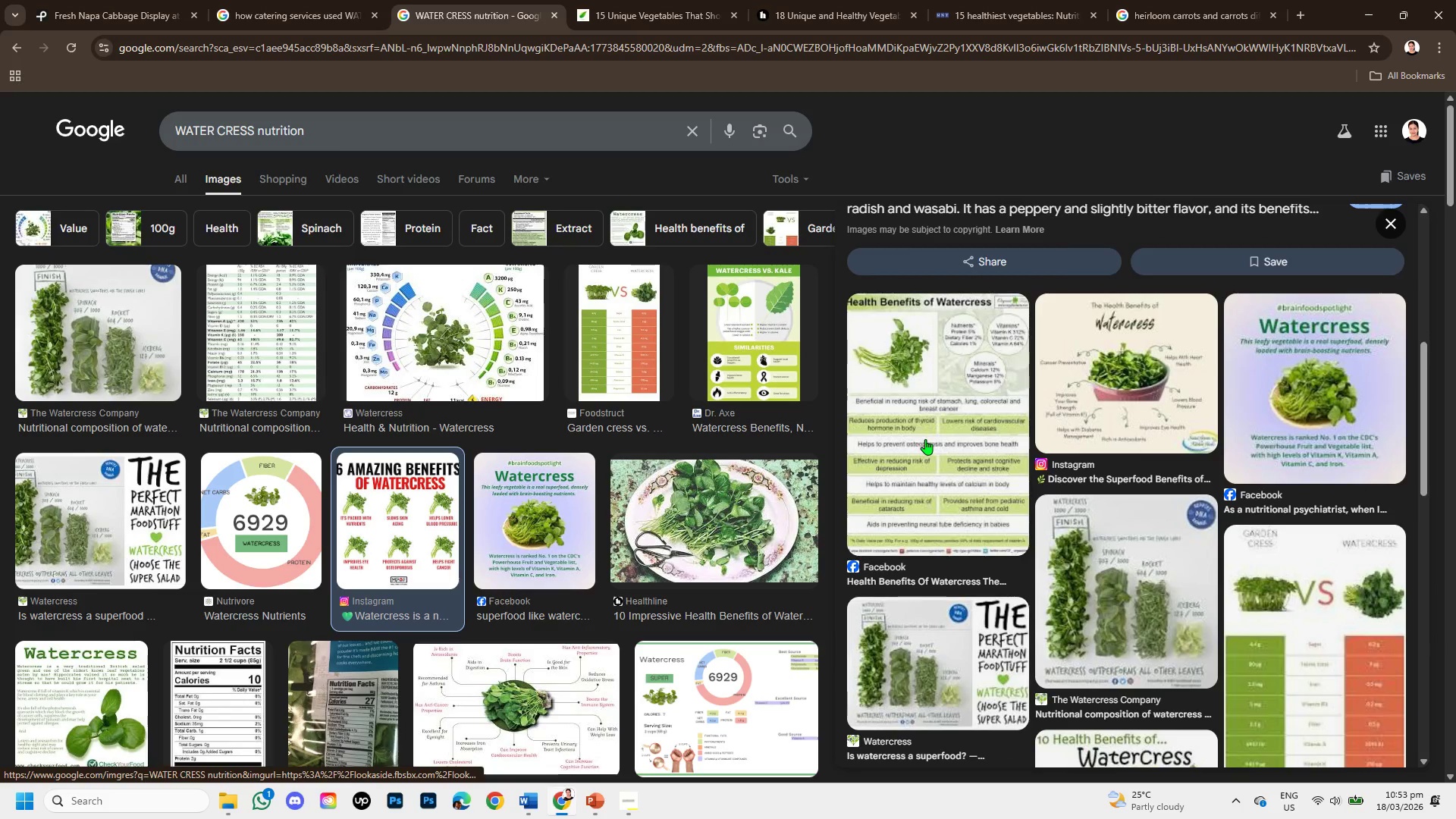 
scroll: coordinate [983, 455], scroll_direction: up, amount: 4.0
 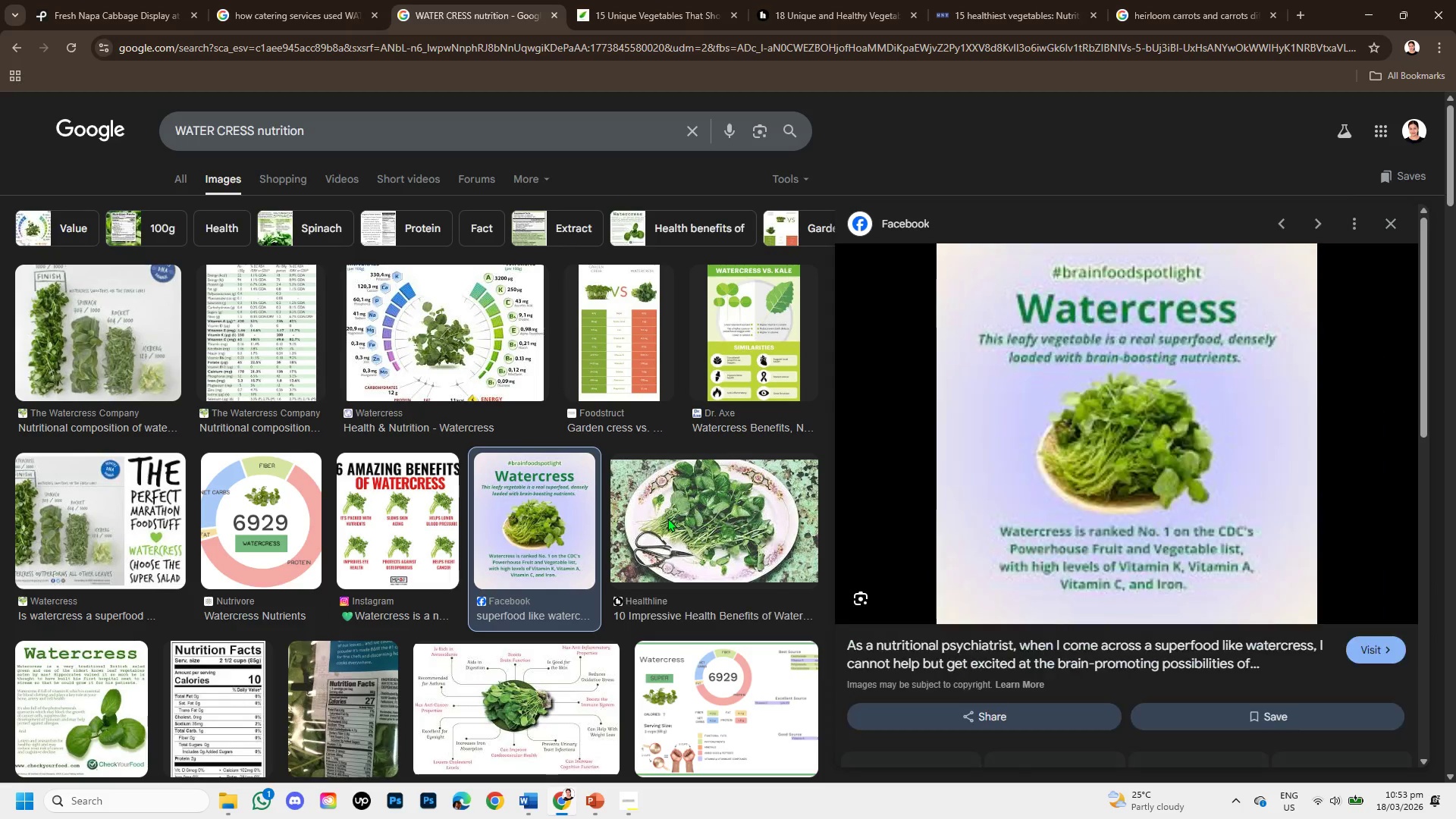 
left_click([667, 518])
 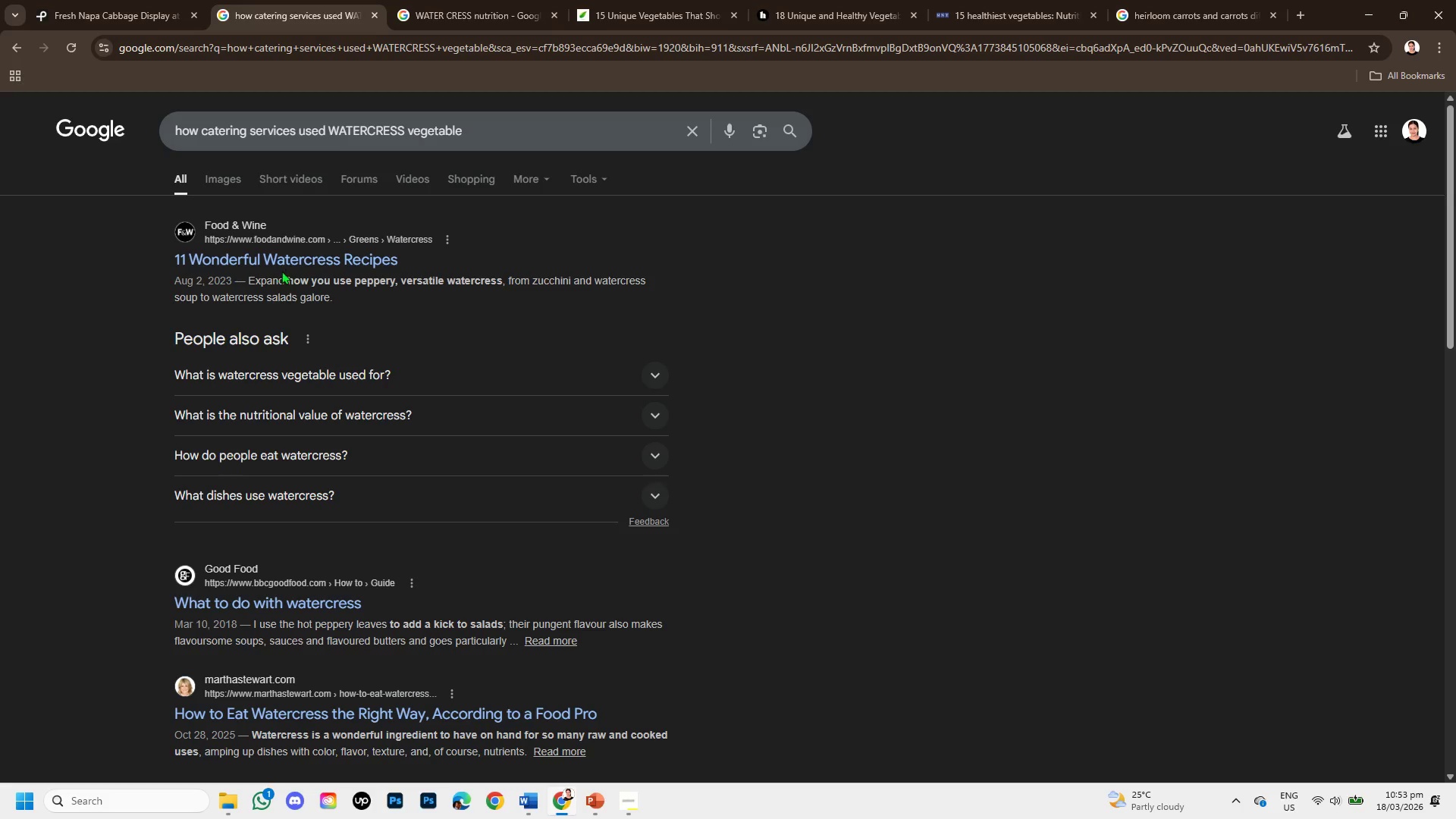 
right_click([285, 251])
 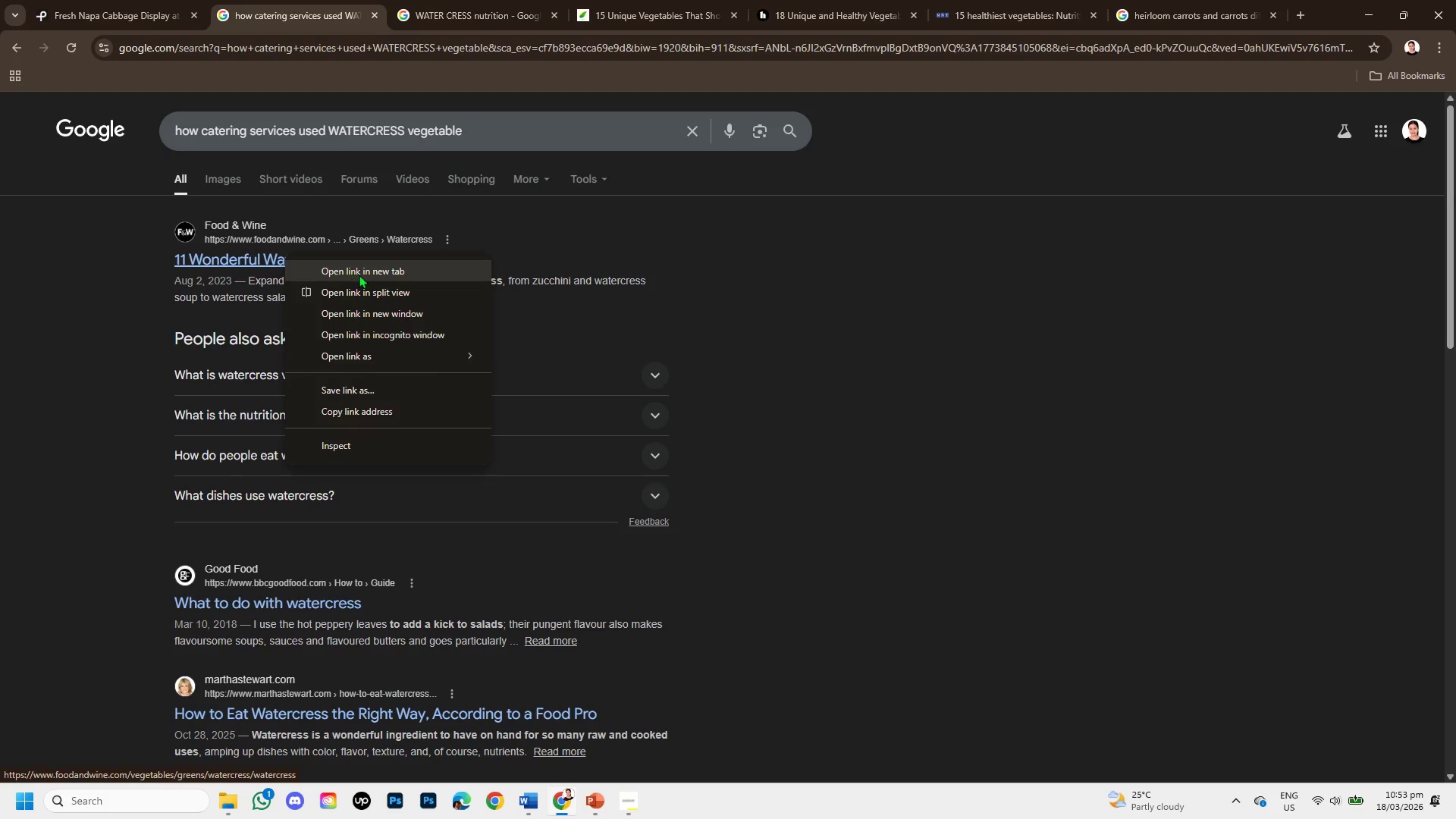 
left_click([359, 275])
 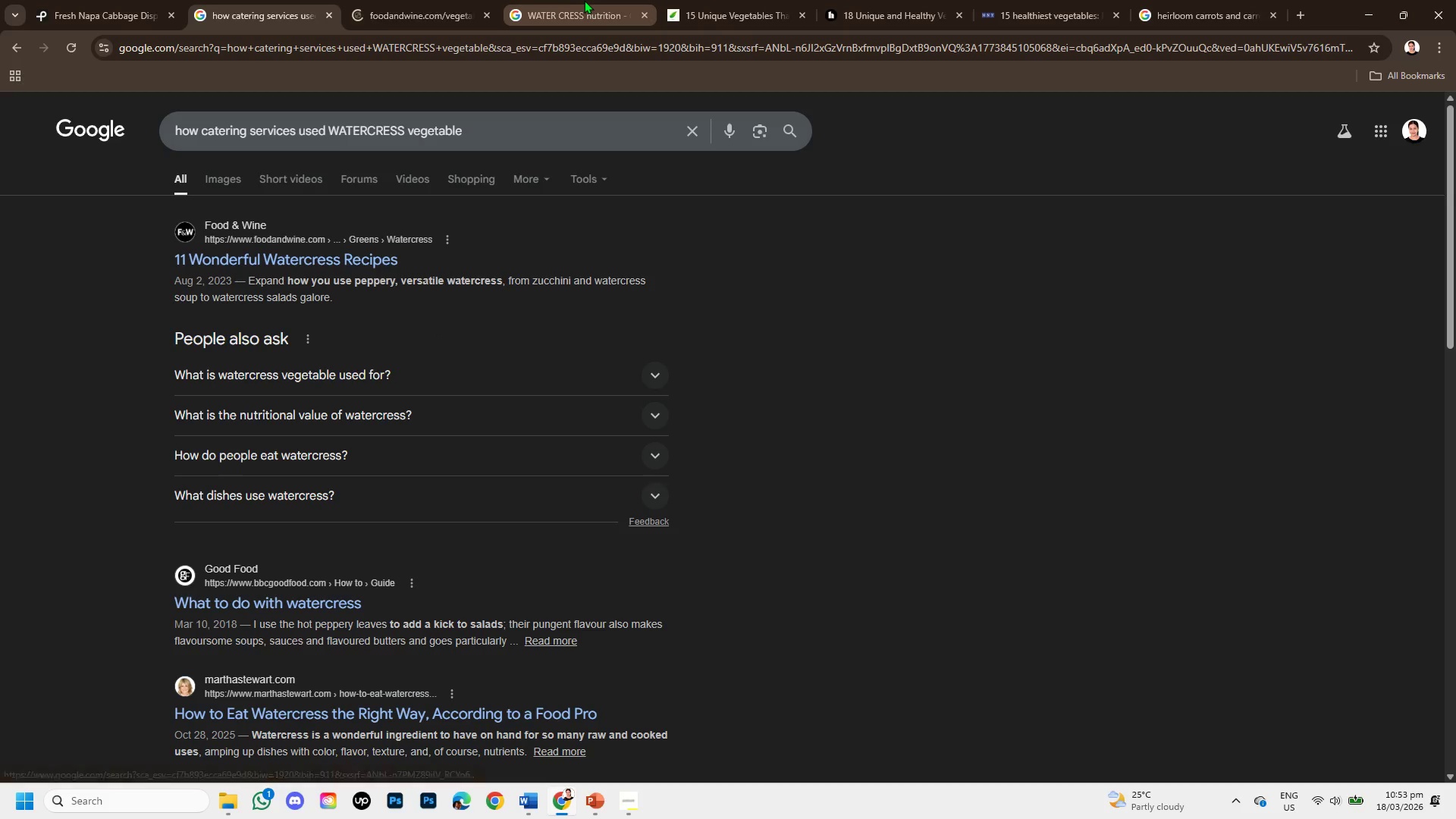 
left_click([584, 0])
 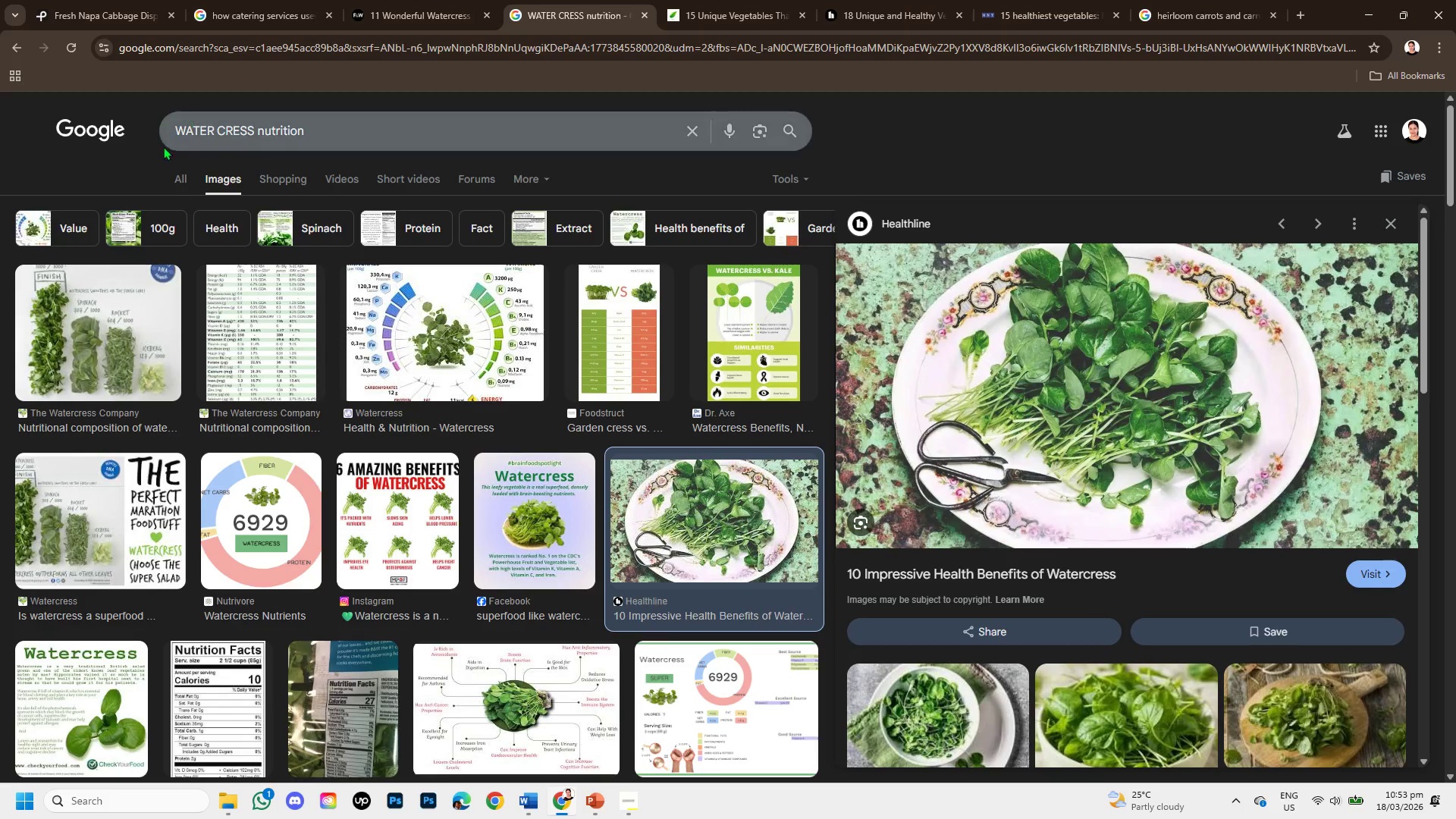 
left_click([182, 179])
 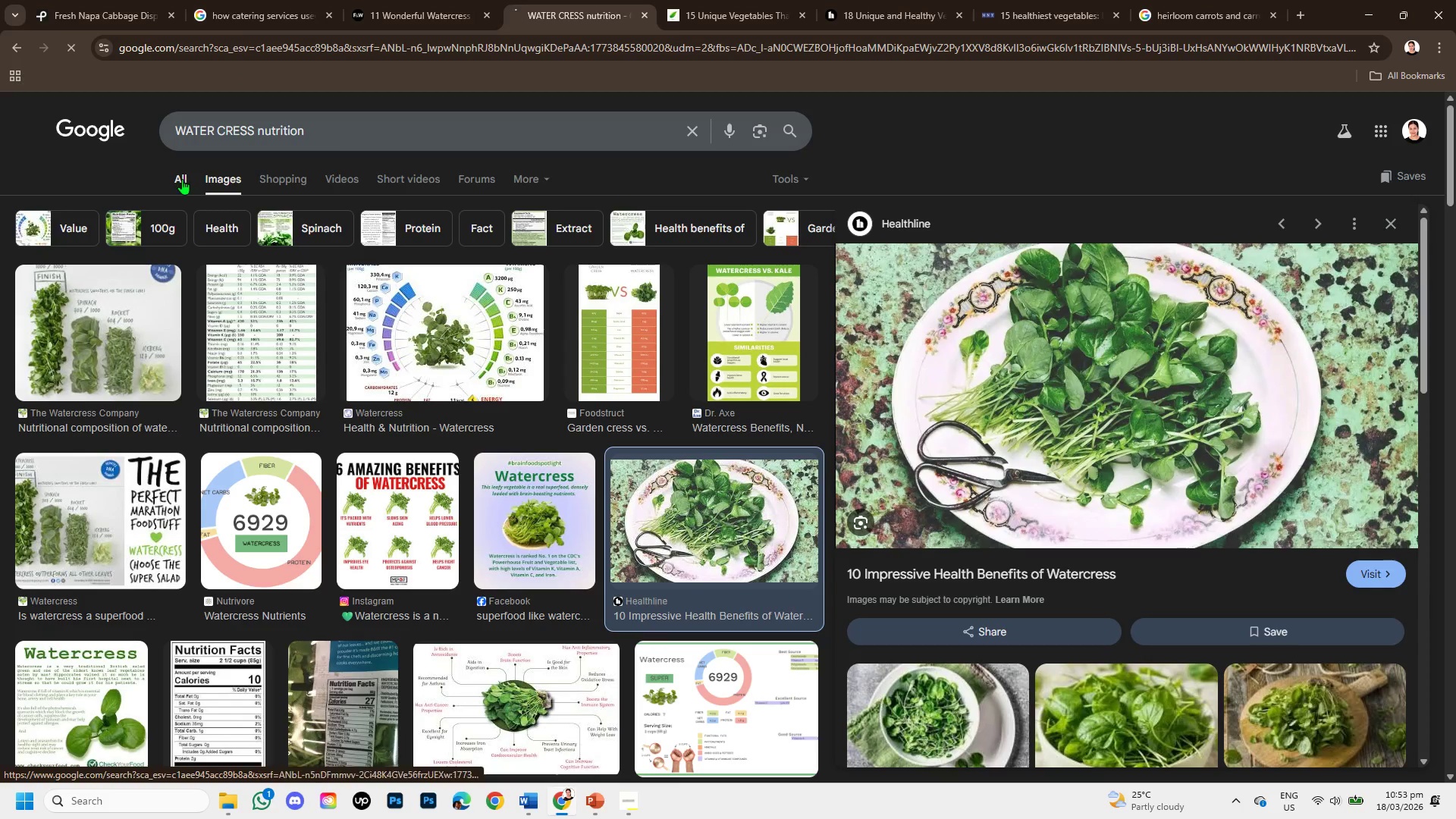 
mouse_move([180, 188])
 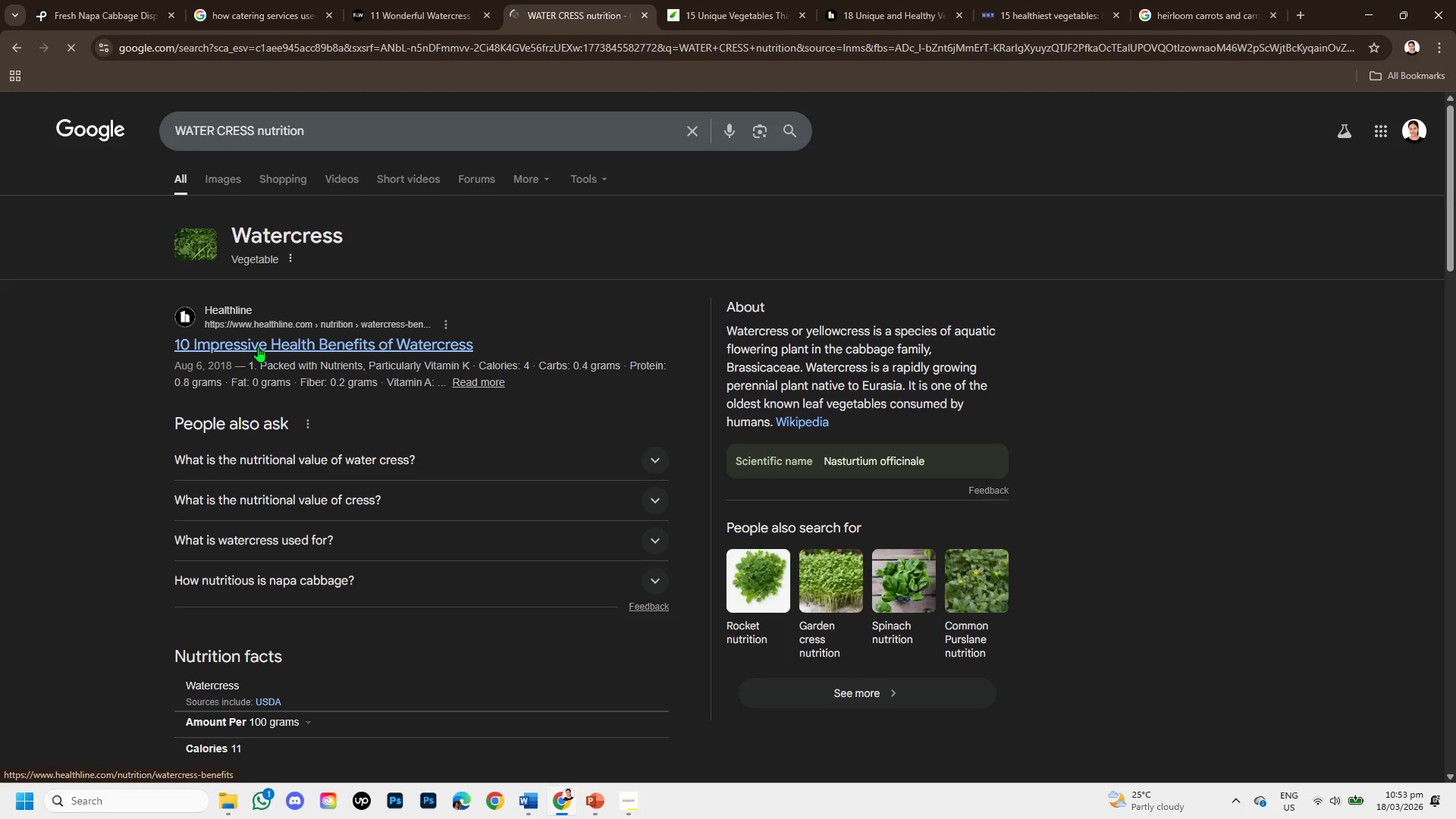 
right_click([258, 347])
 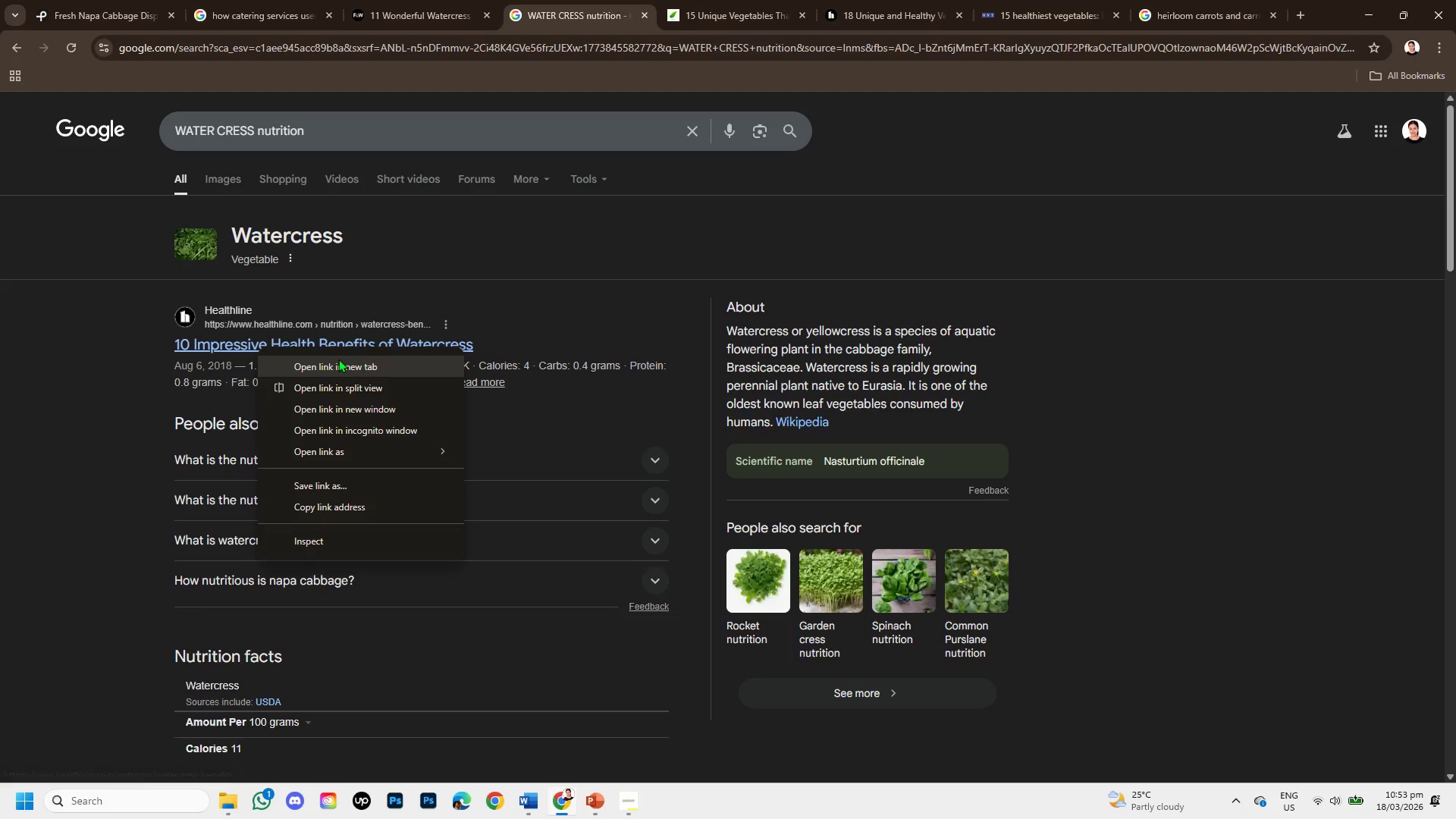 
left_click([338, 359])
 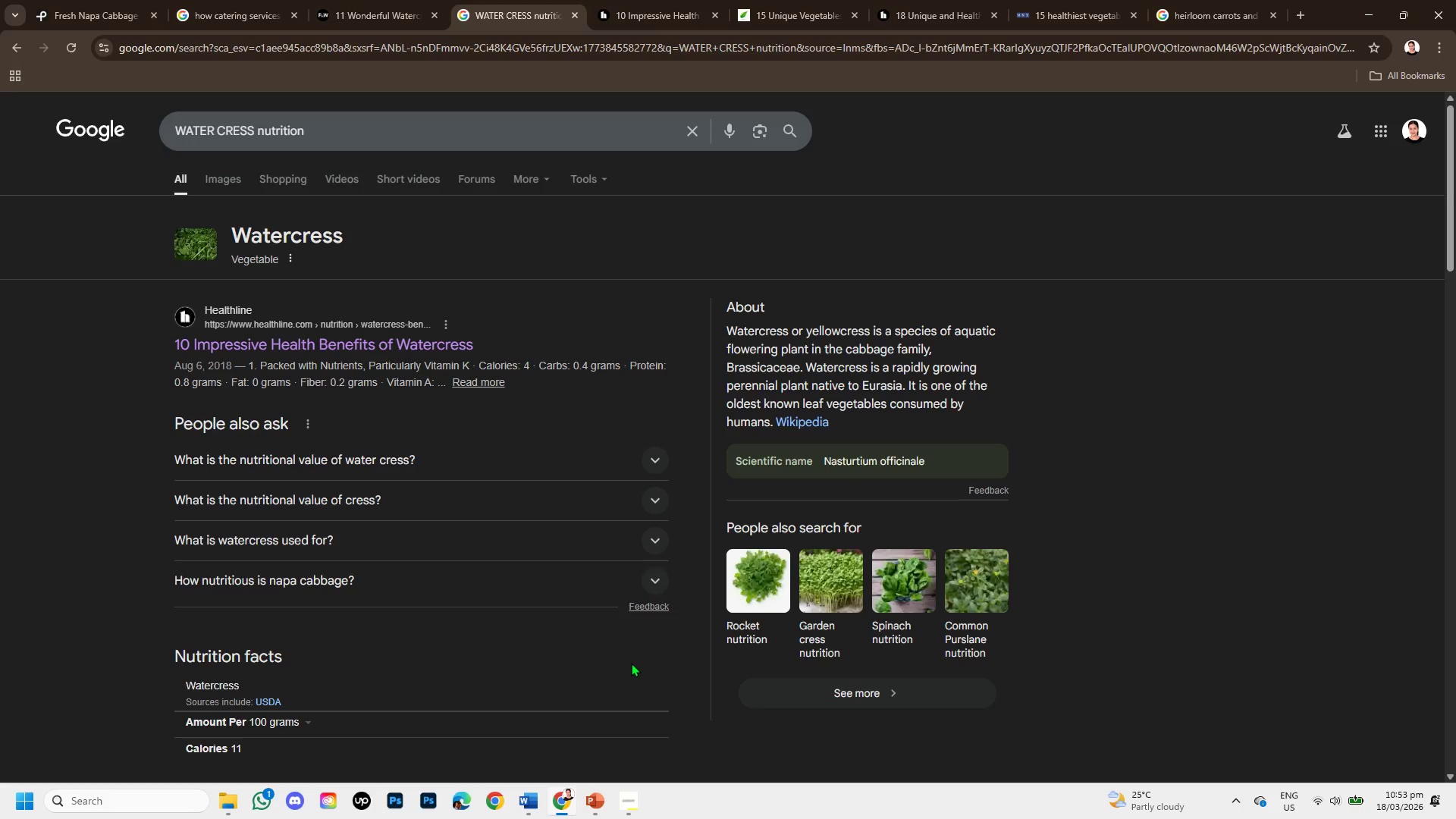 
wait(11.24)
 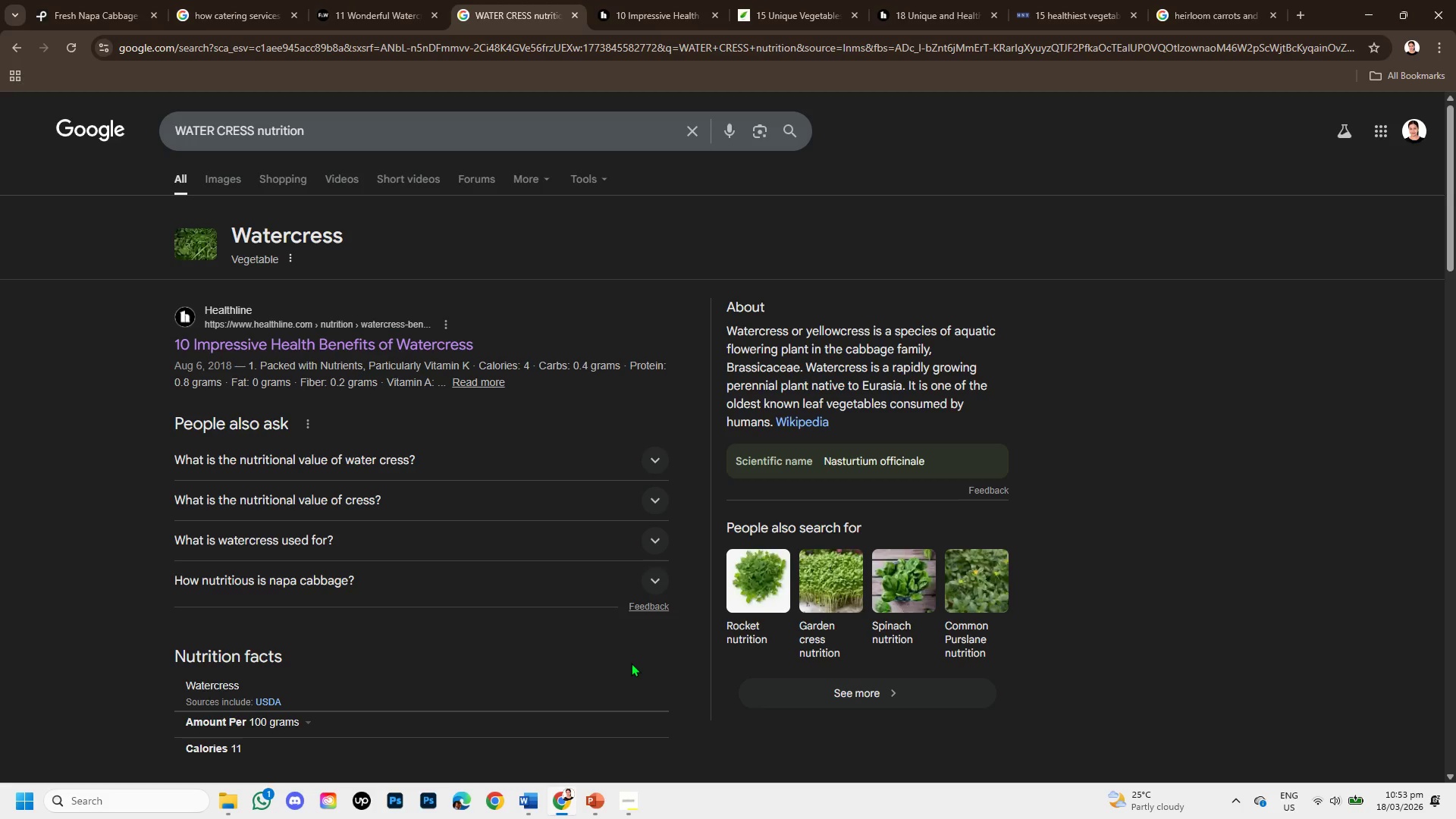 
left_click_drag(start_coordinate=[259, 131], to_coordinate=[174, 127])
 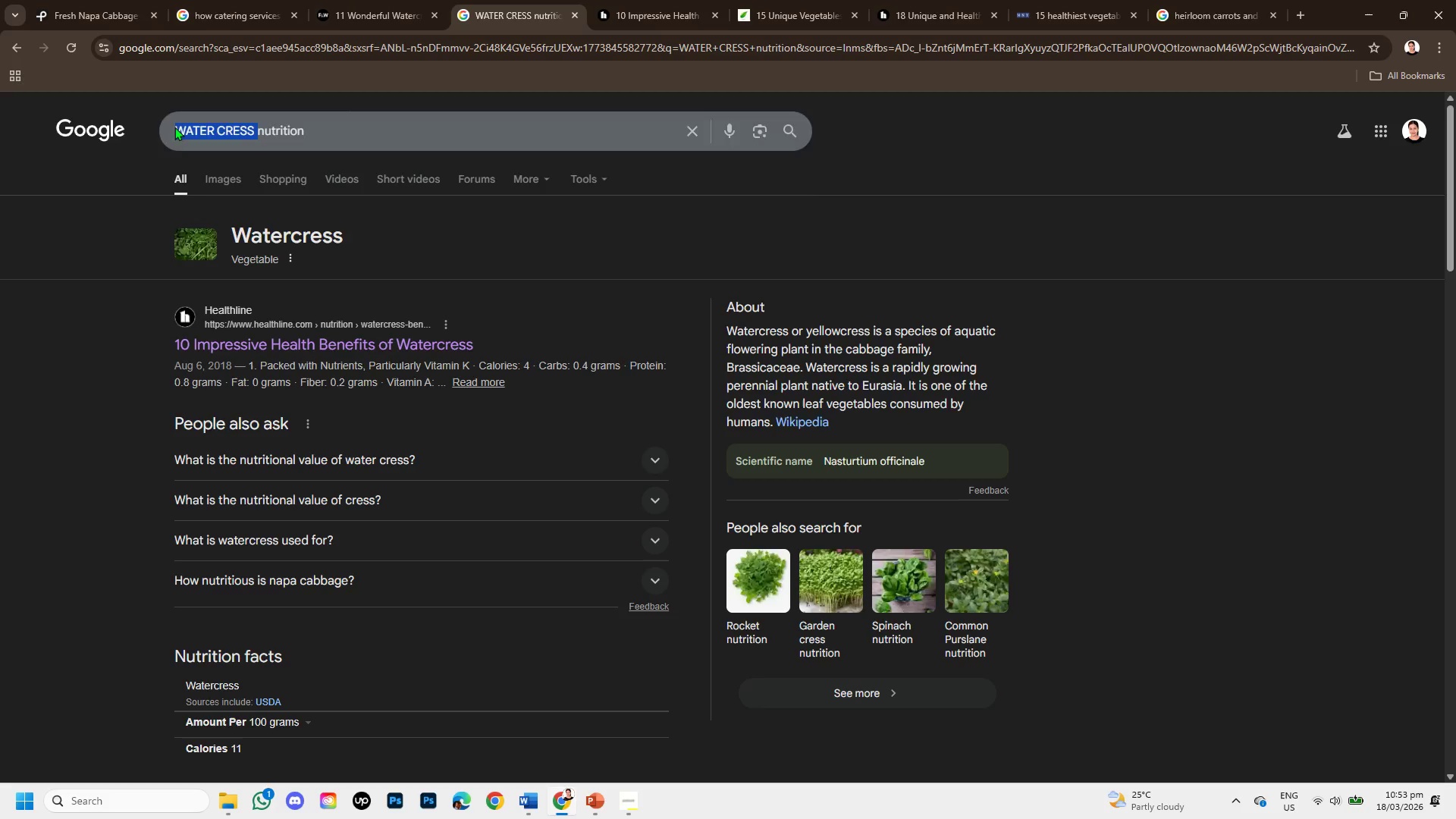 
key(Backspace)
type(ENDIVE )
 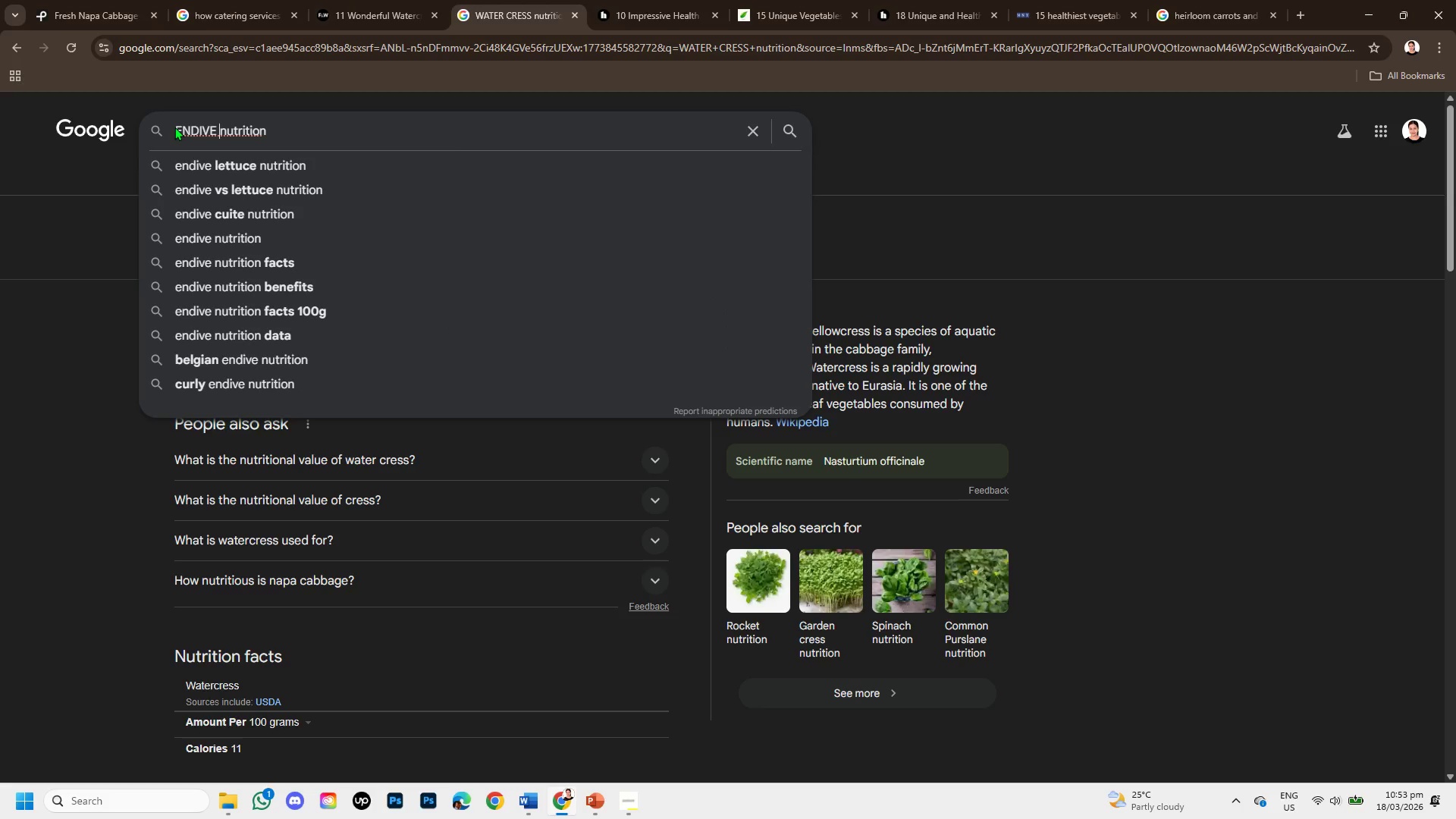 
key(Enter)
 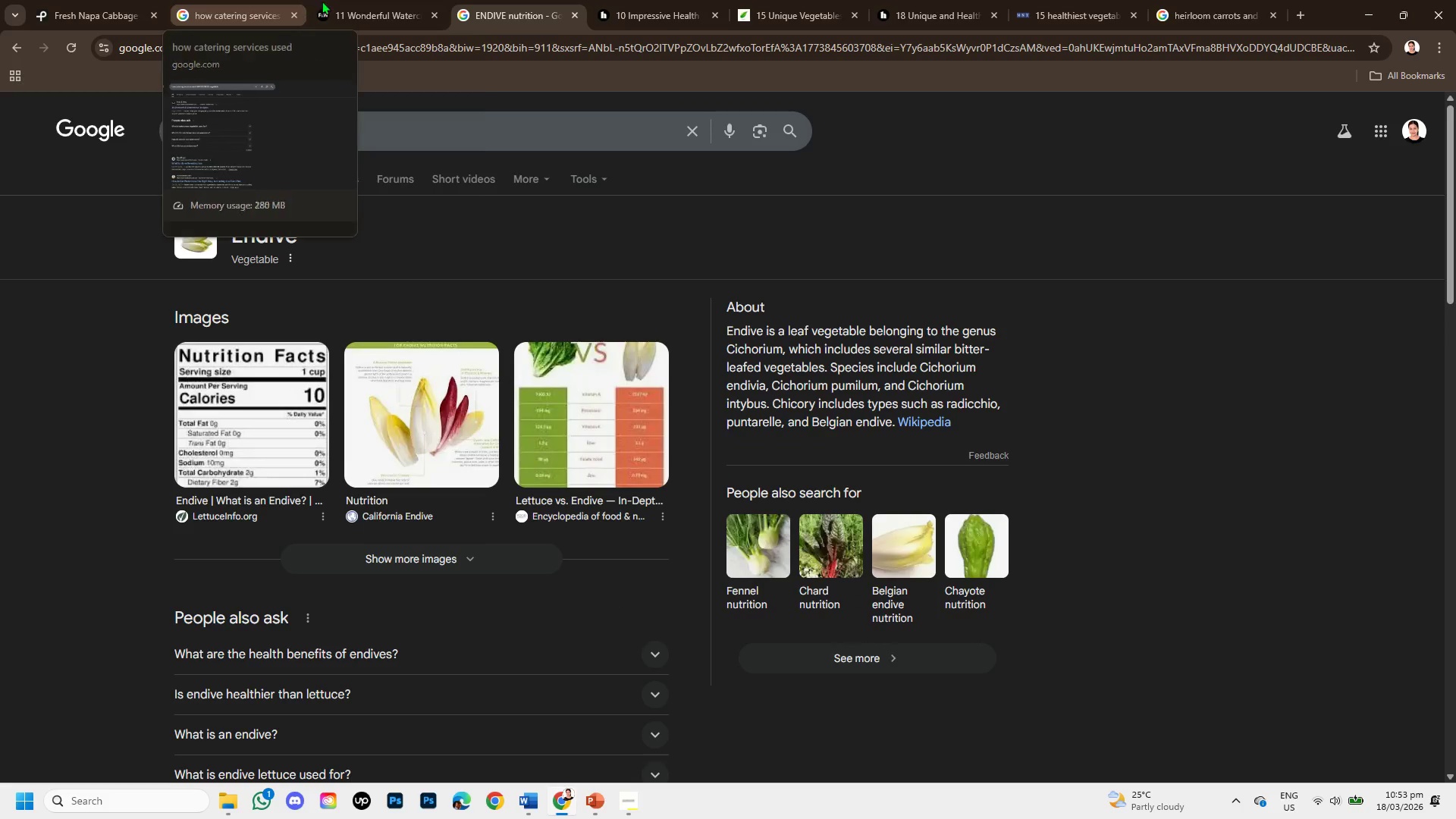 
left_click([433, 14])
 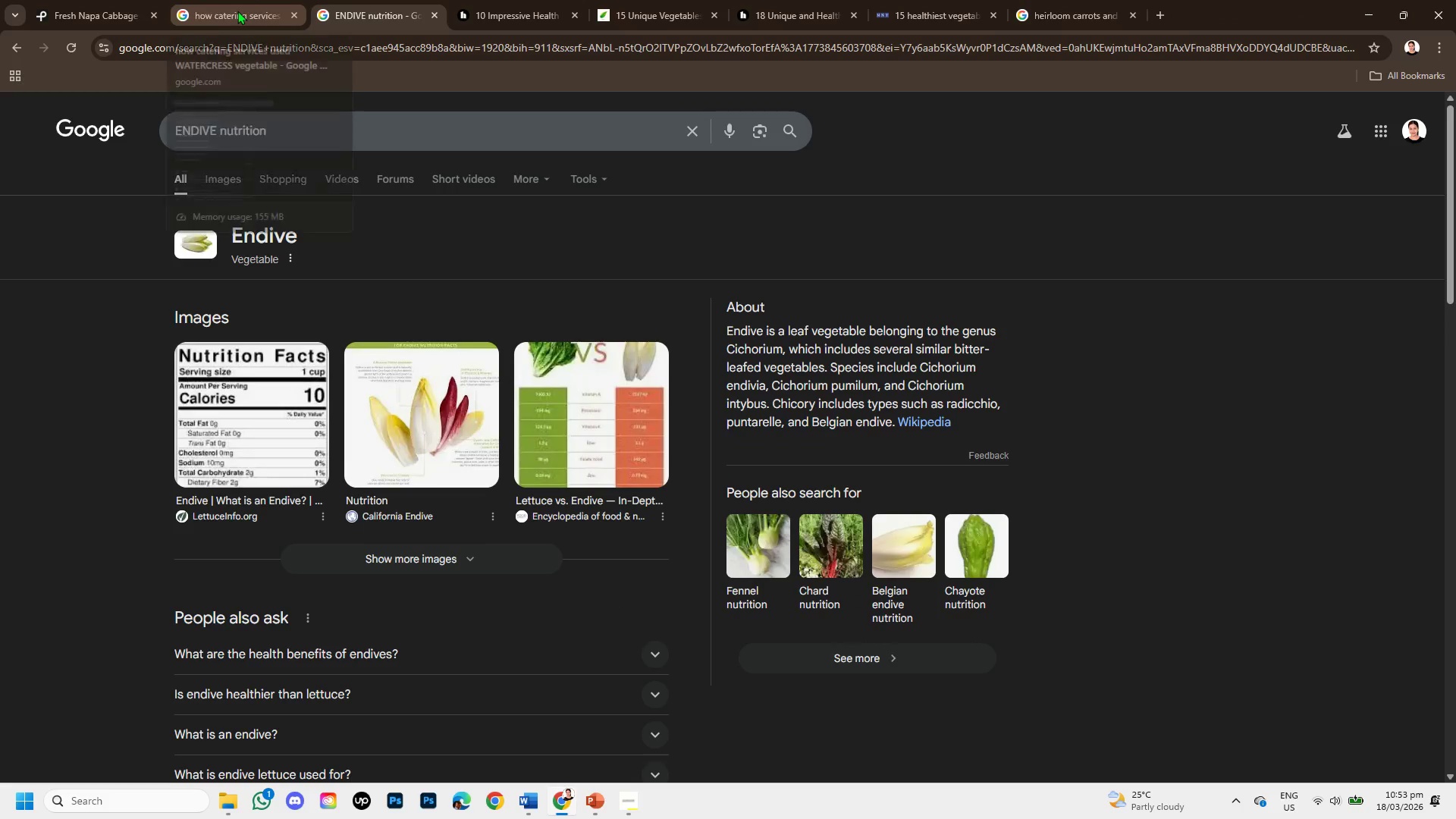 
left_click([237, 11])
 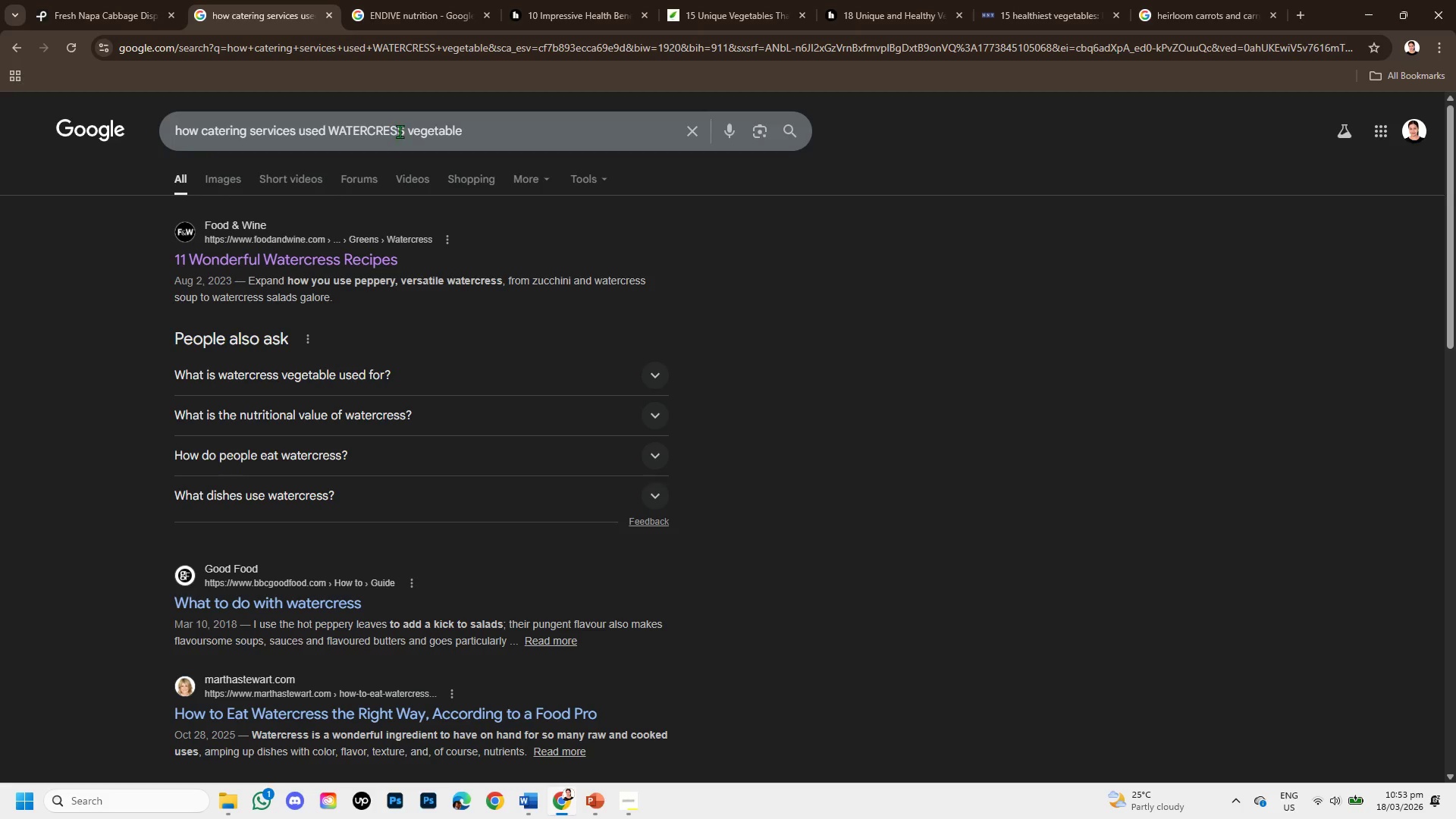 
left_click_drag(start_coordinate=[403, 132], to_coordinate=[334, 121])
 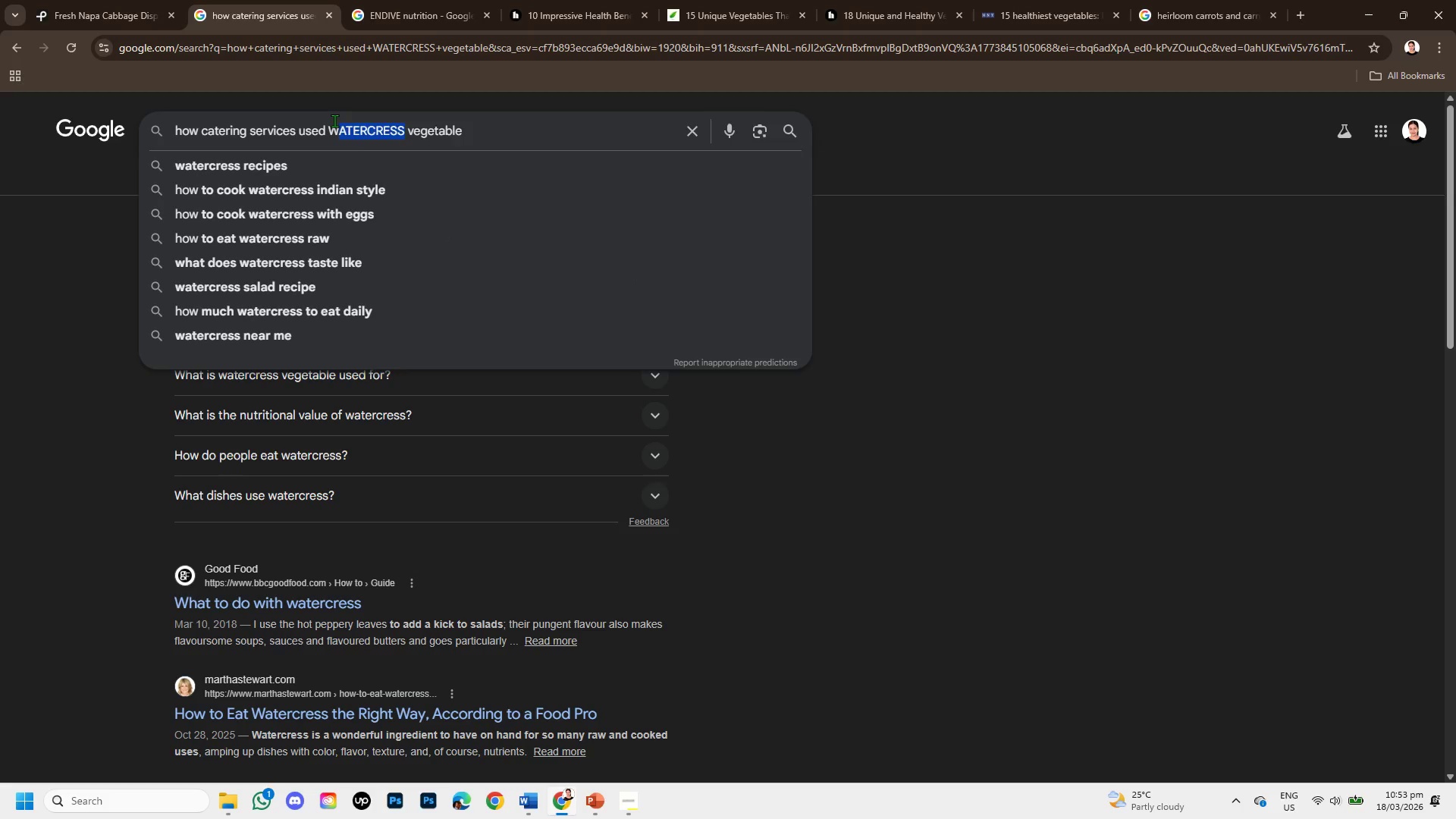 
key(Backspace)
key(Backspace)
type(ENDIVE)
 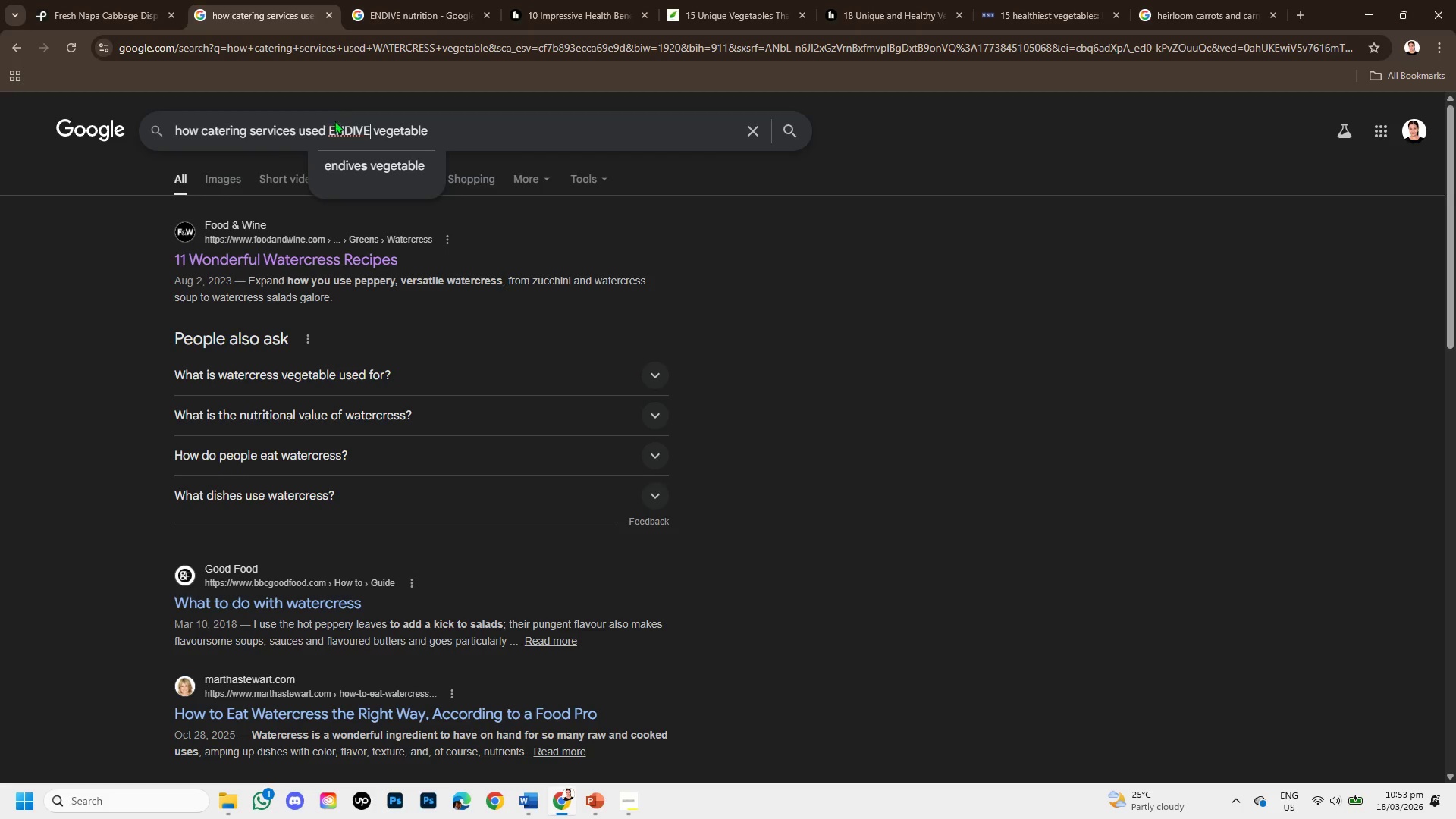 
key(Enter)
 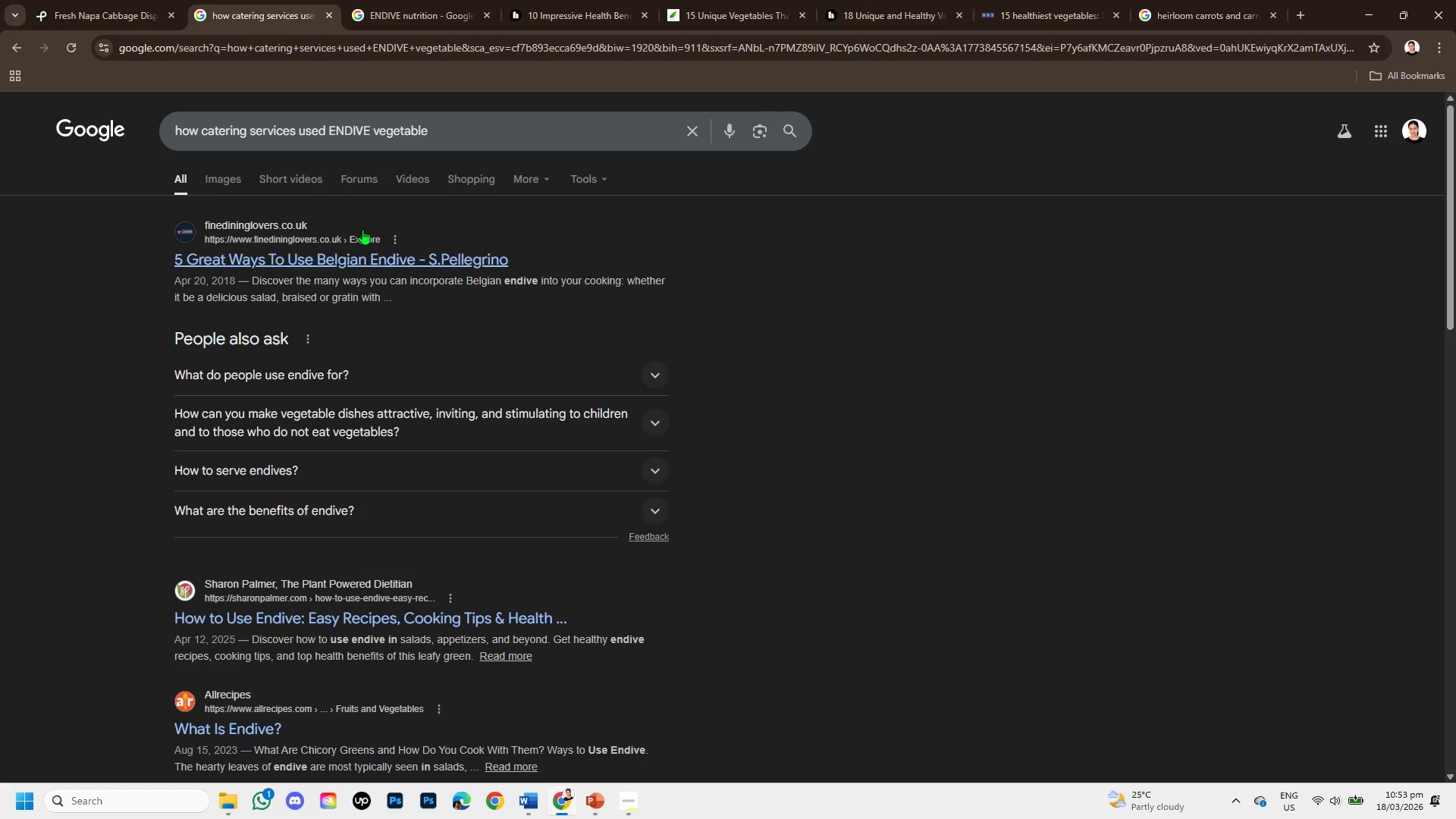 
right_click([362, 243])
 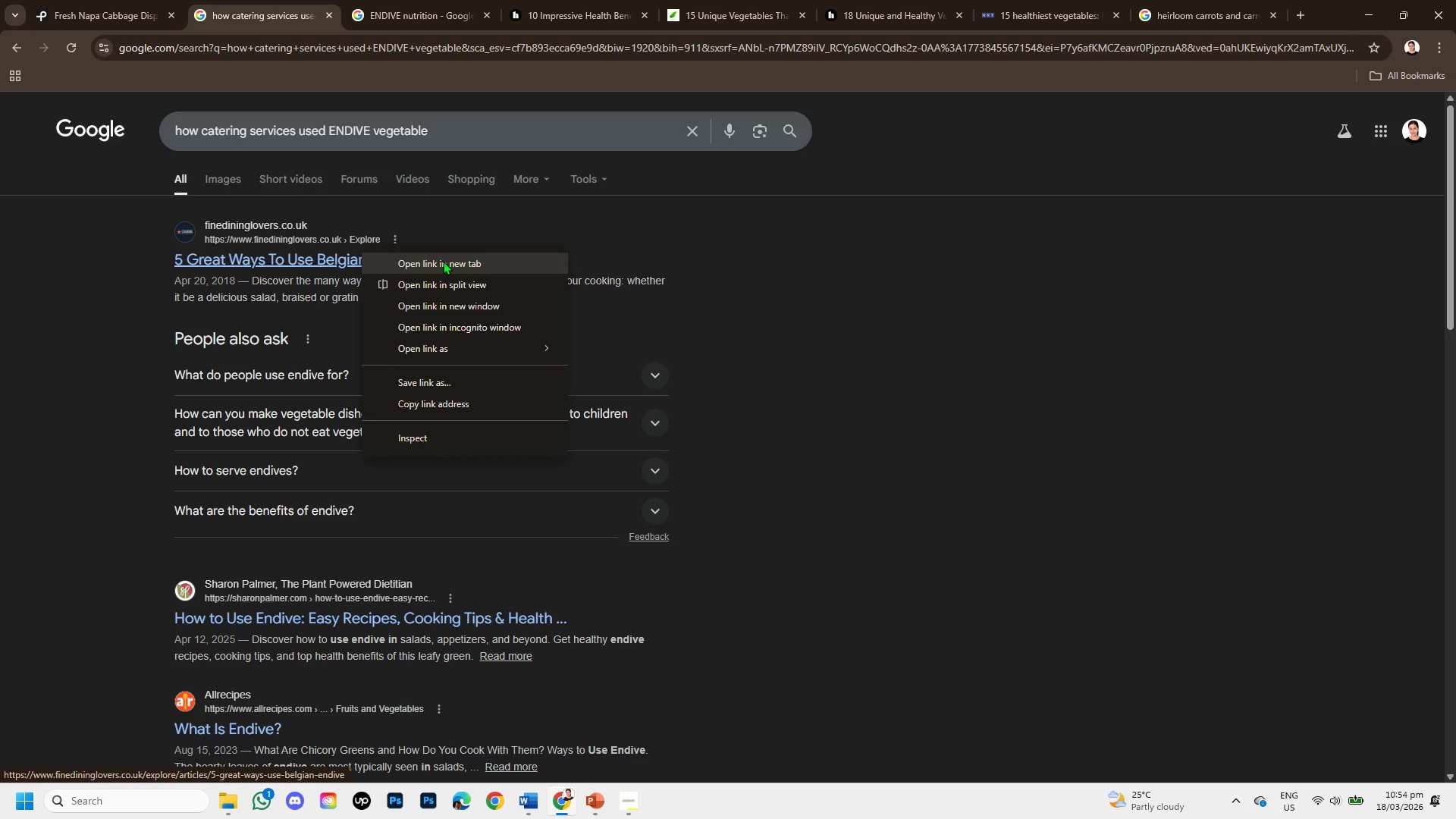 
left_click([443, 261])
 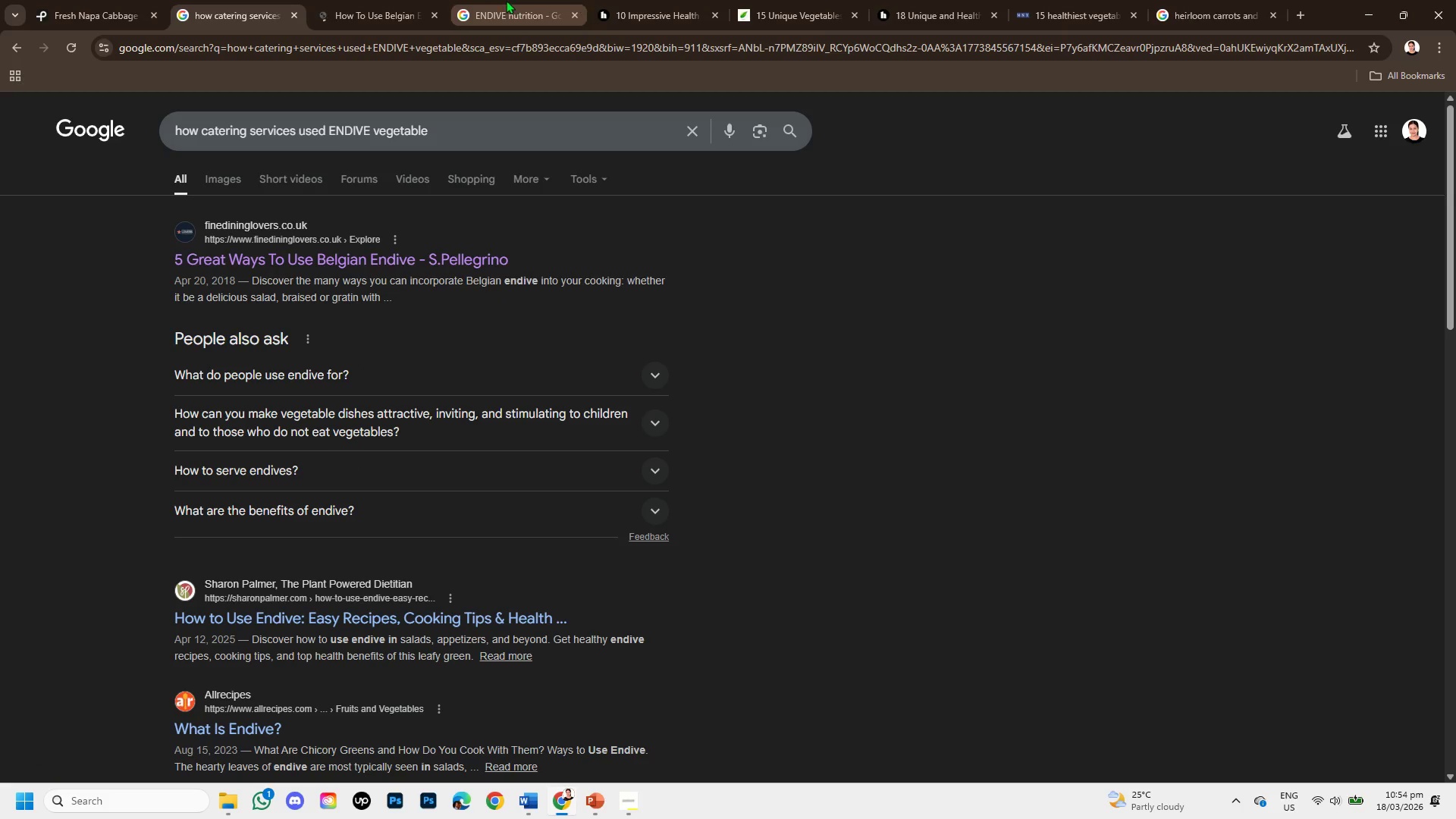 
left_click([506, 0])
 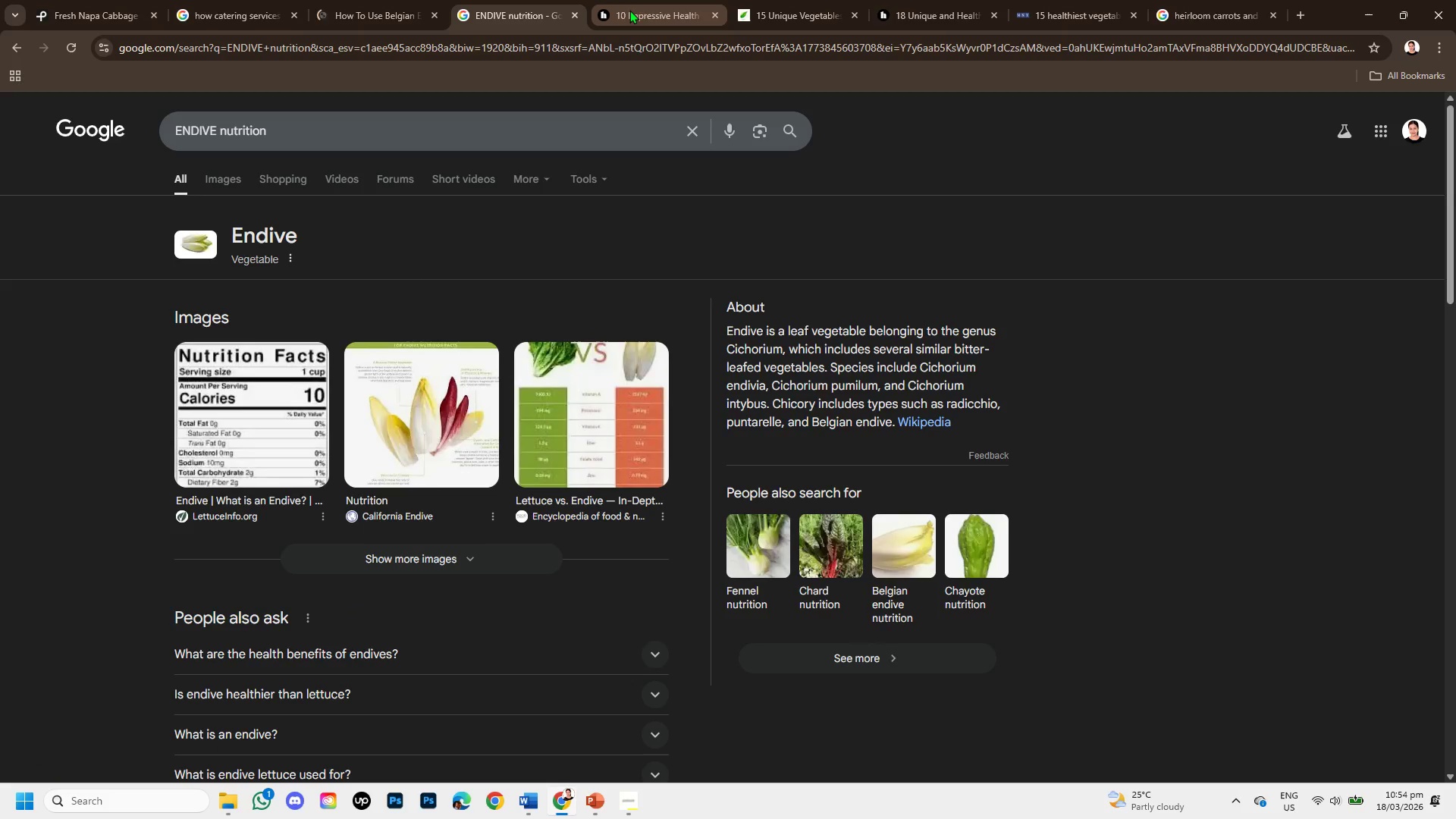 
left_click([631, 10])
 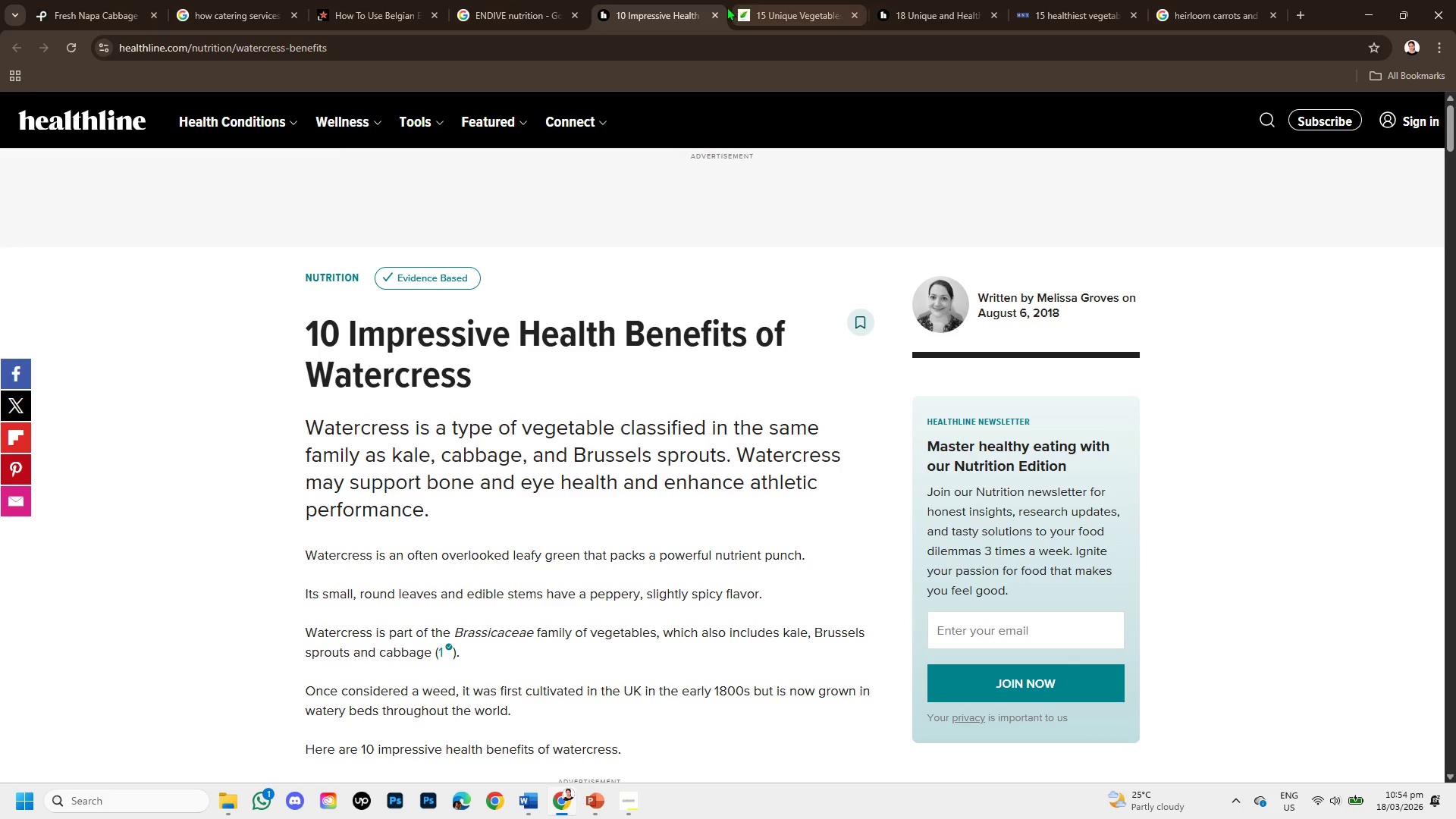 
left_click([714, 8])
 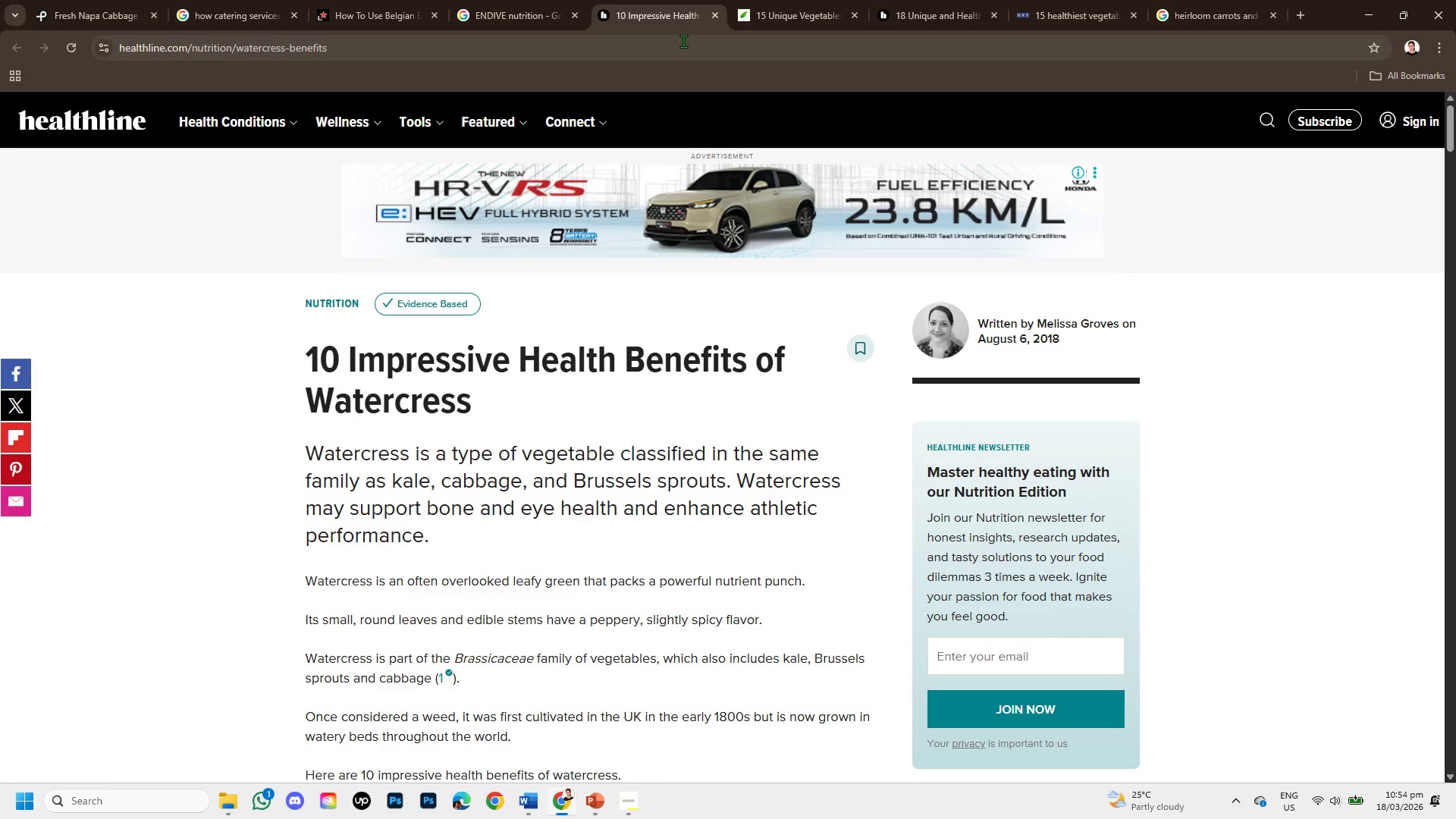 
left_click([711, 13])
 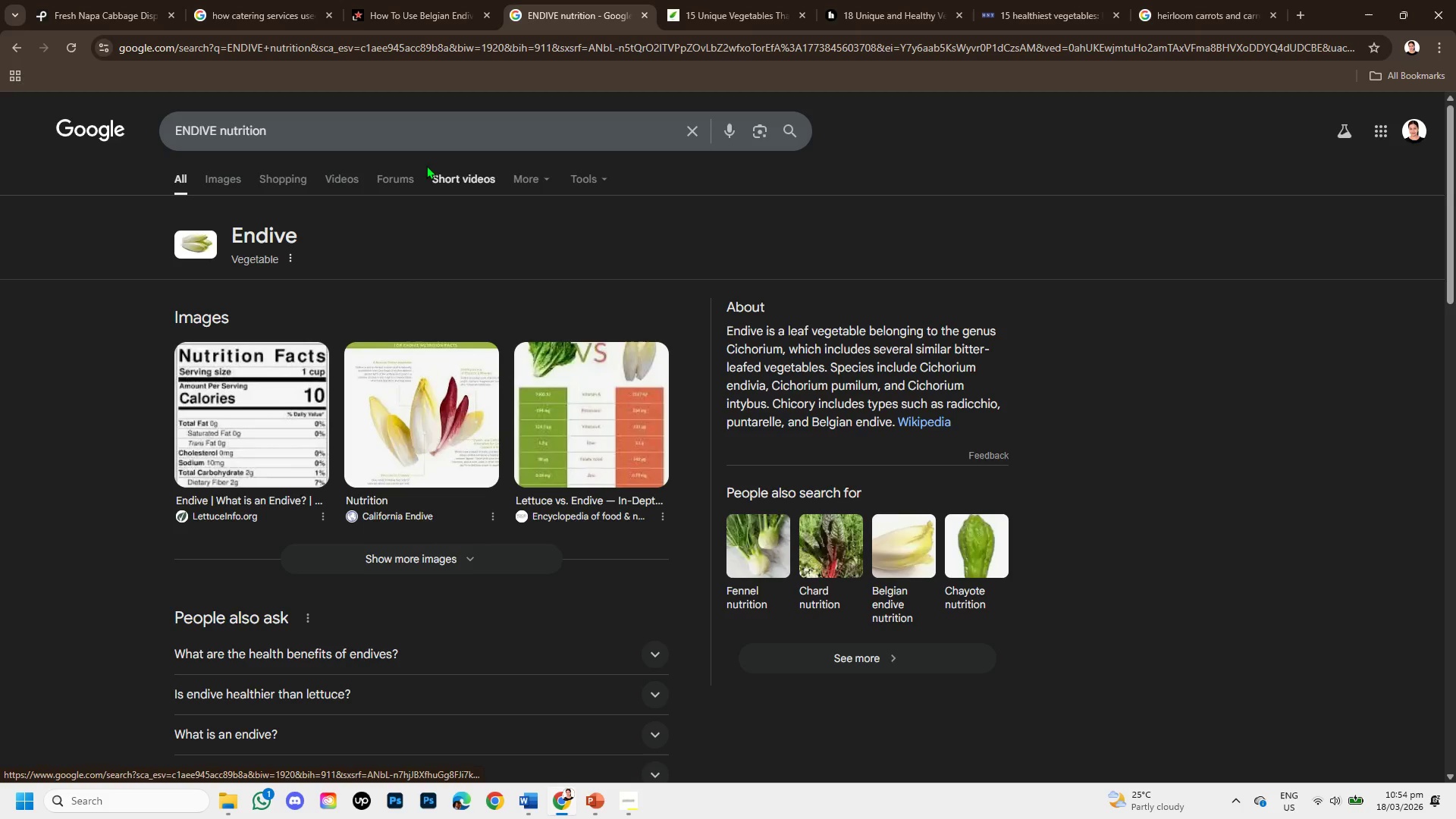 
scroll: coordinate [249, 345], scroll_direction: down, amount: 6.0
 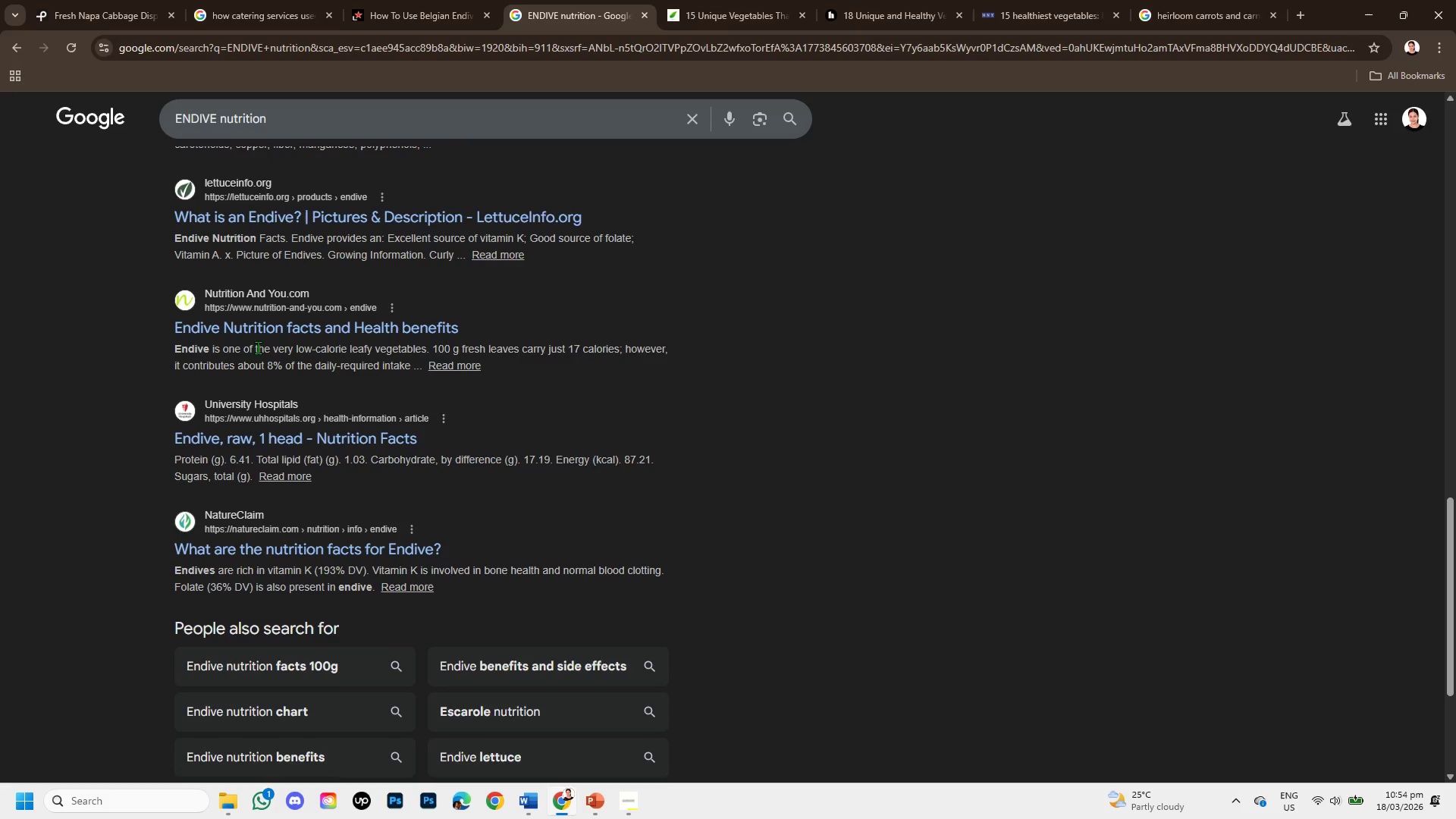 
scroll: coordinate [277, 332], scroll_direction: up, amount: 11.0
 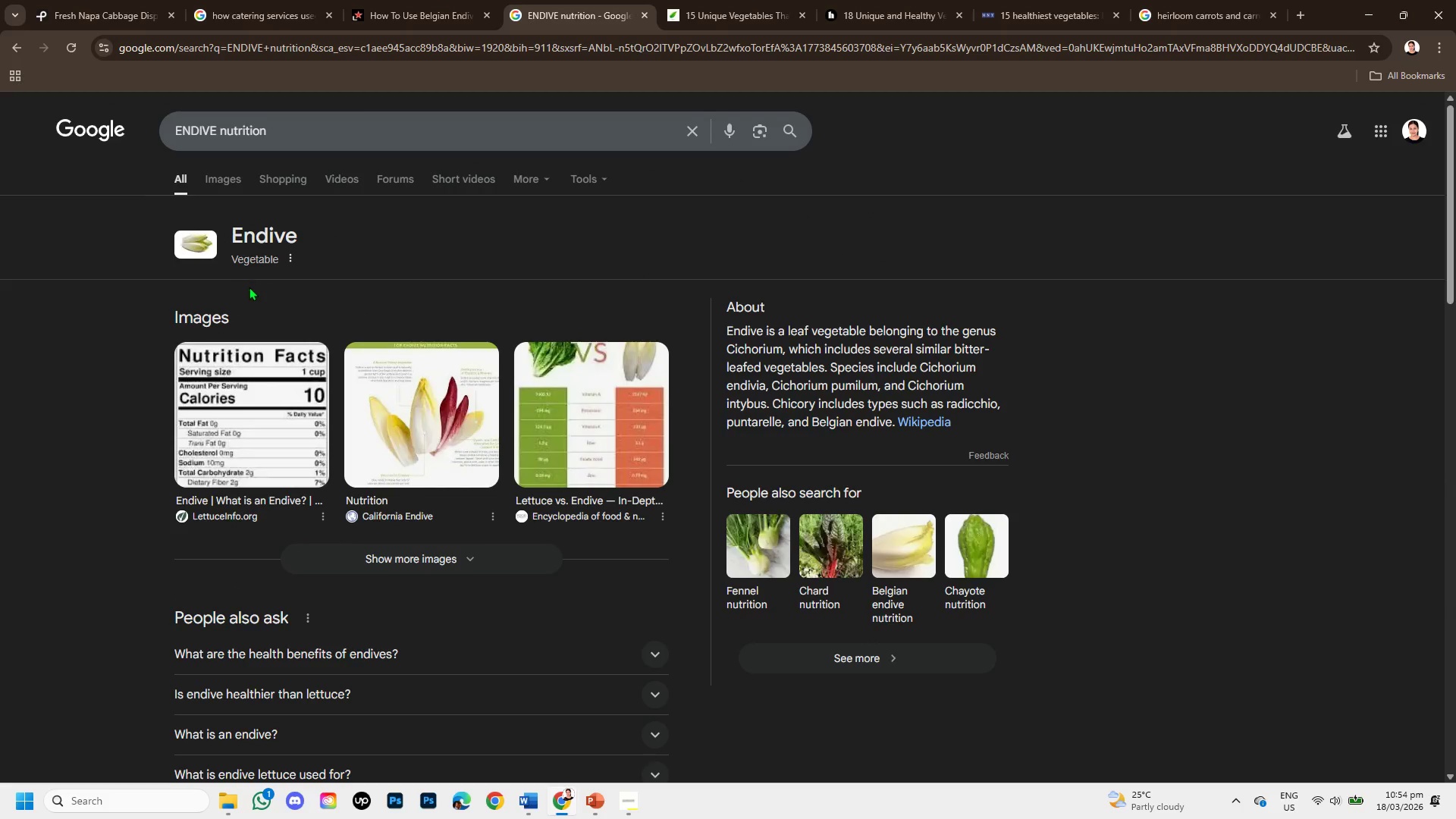 
scroll: coordinate [251, 373], scroll_direction: down, amount: 3.0
 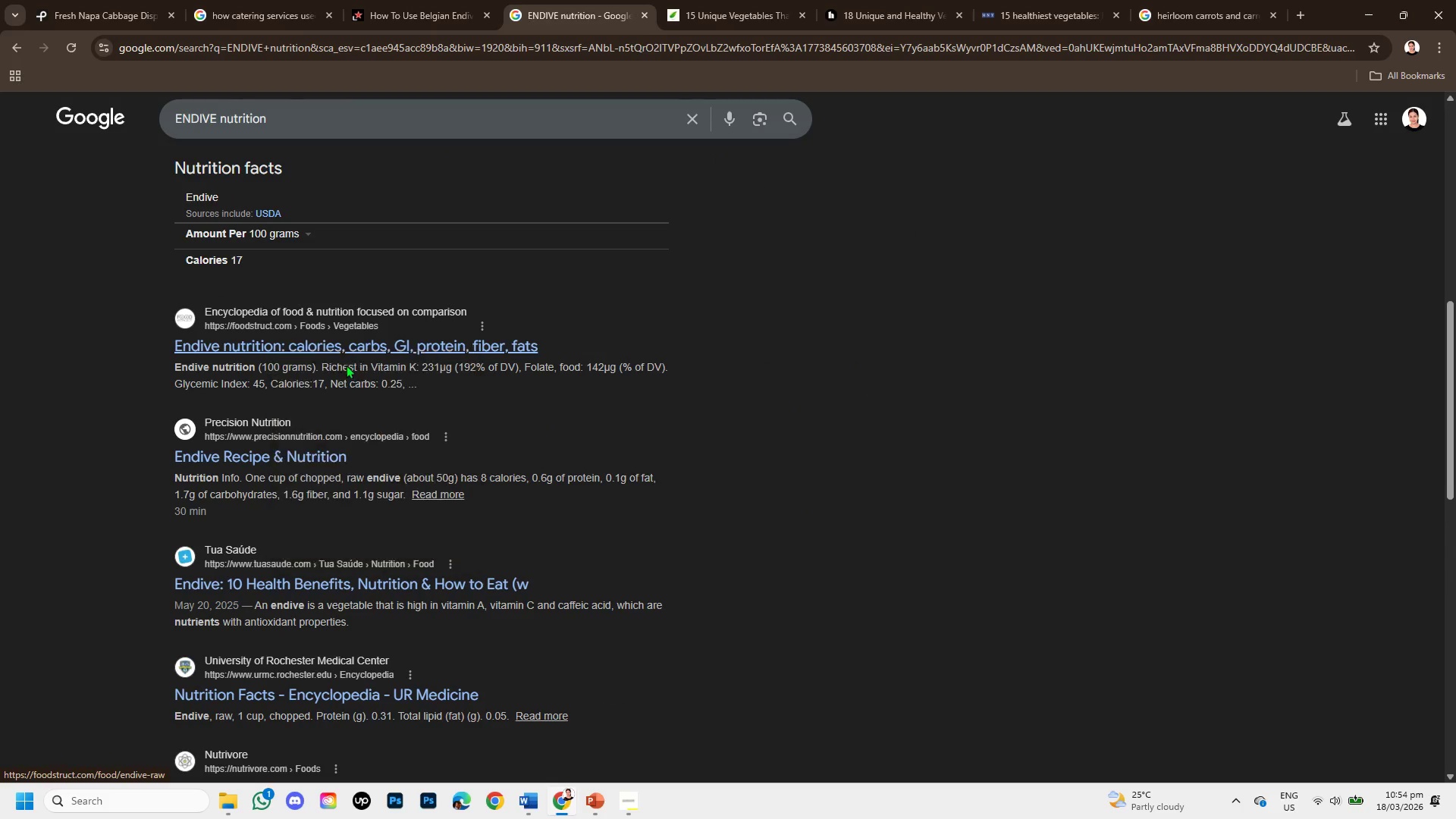 
left_click([384, 0])
 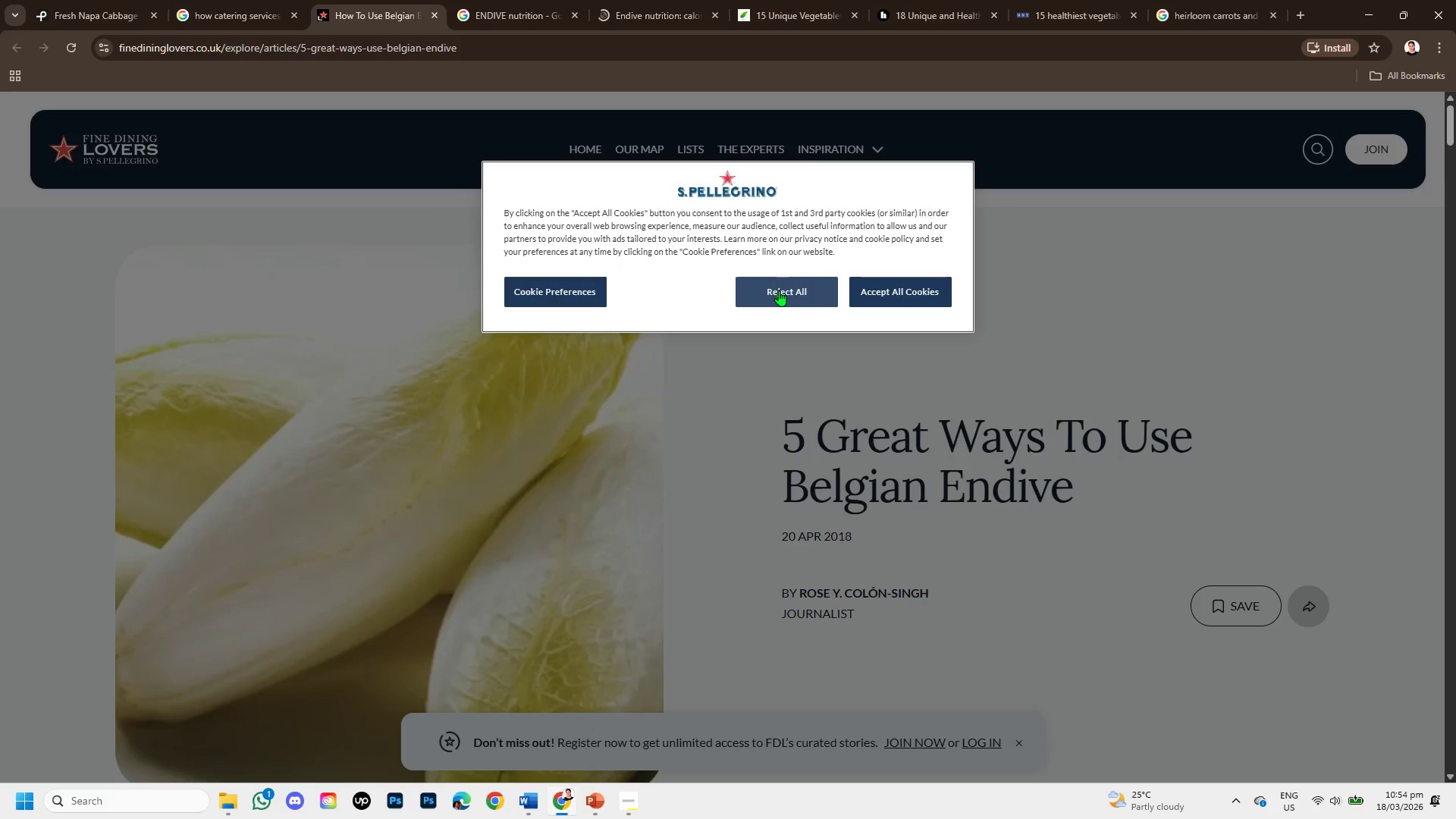 
left_click([779, 290])
 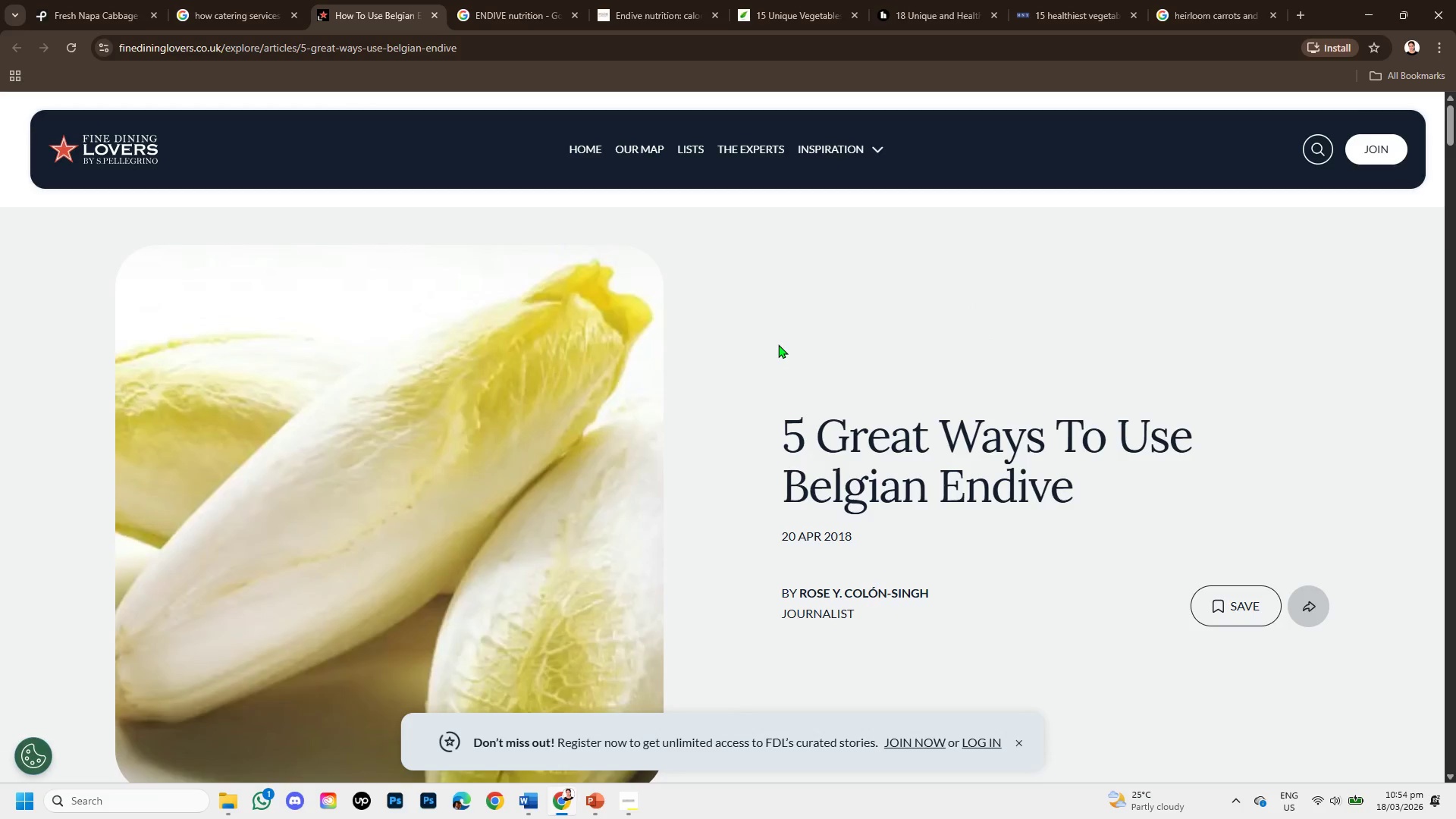 
scroll: coordinate [778, 371], scroll_direction: down, amount: 1.0
 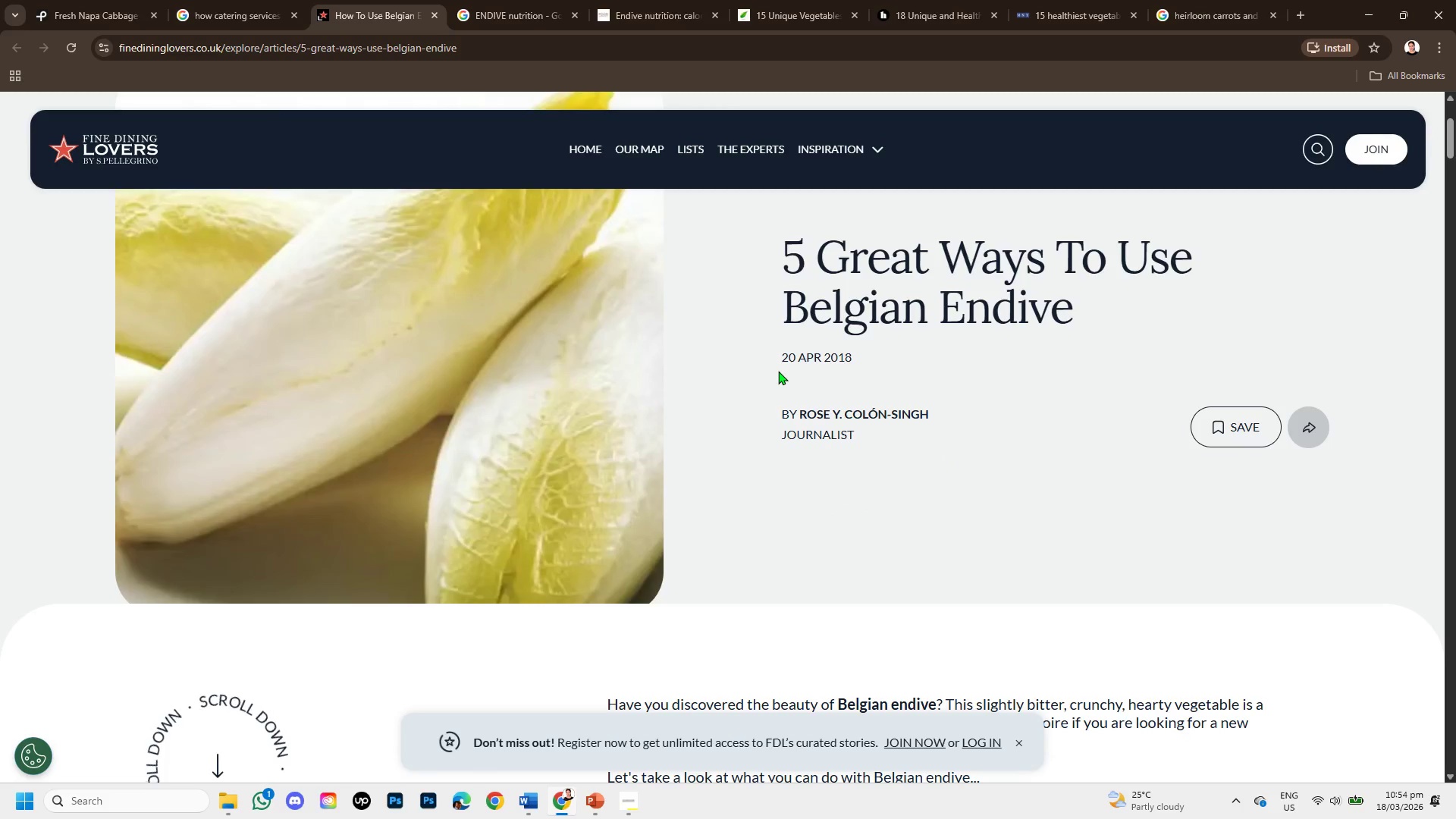 
scroll: coordinate [739, 324], scroll_direction: up, amount: 3.0
 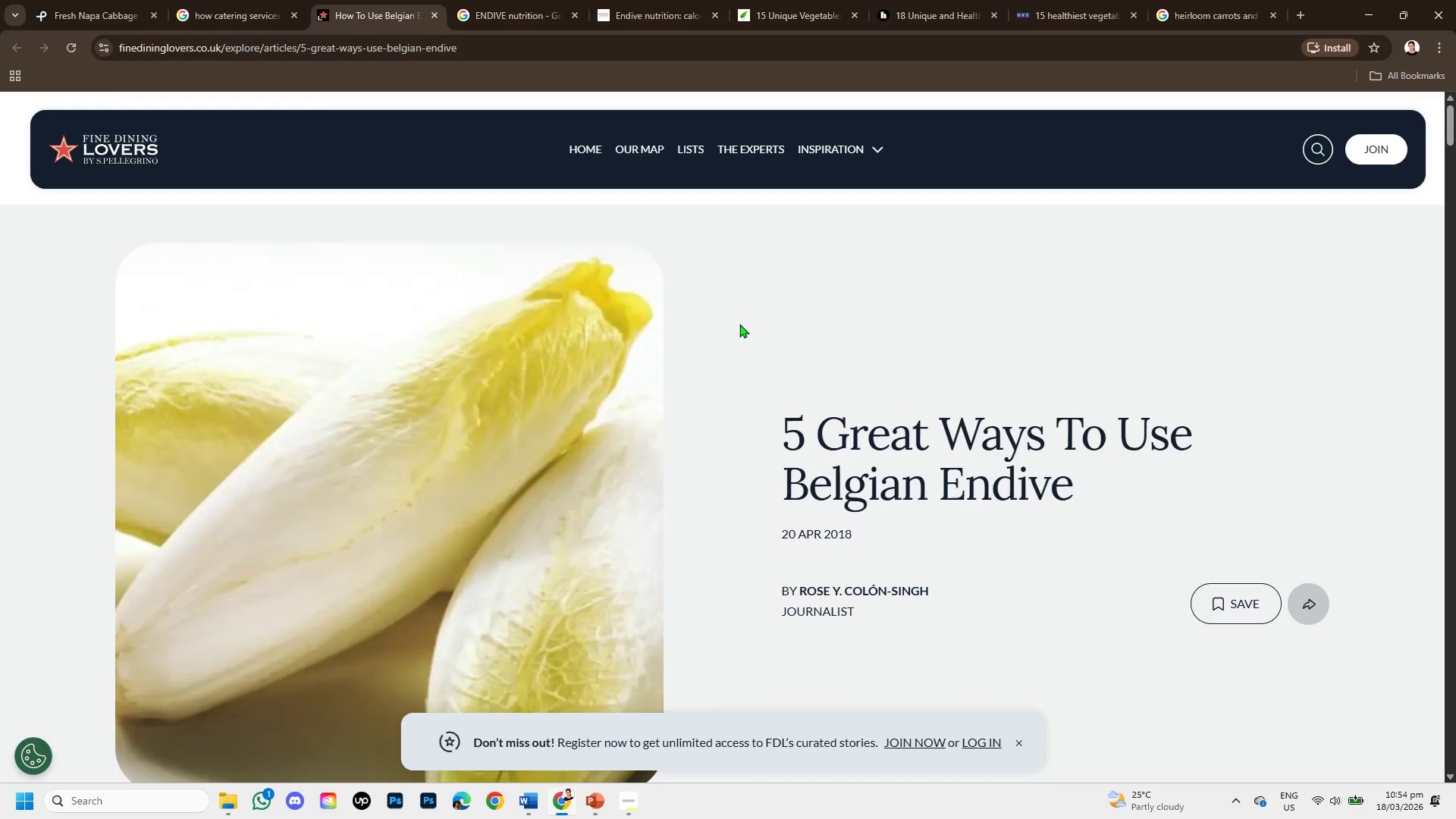 
scroll: coordinate [739, 324], scroll_direction: down, amount: 5.0
 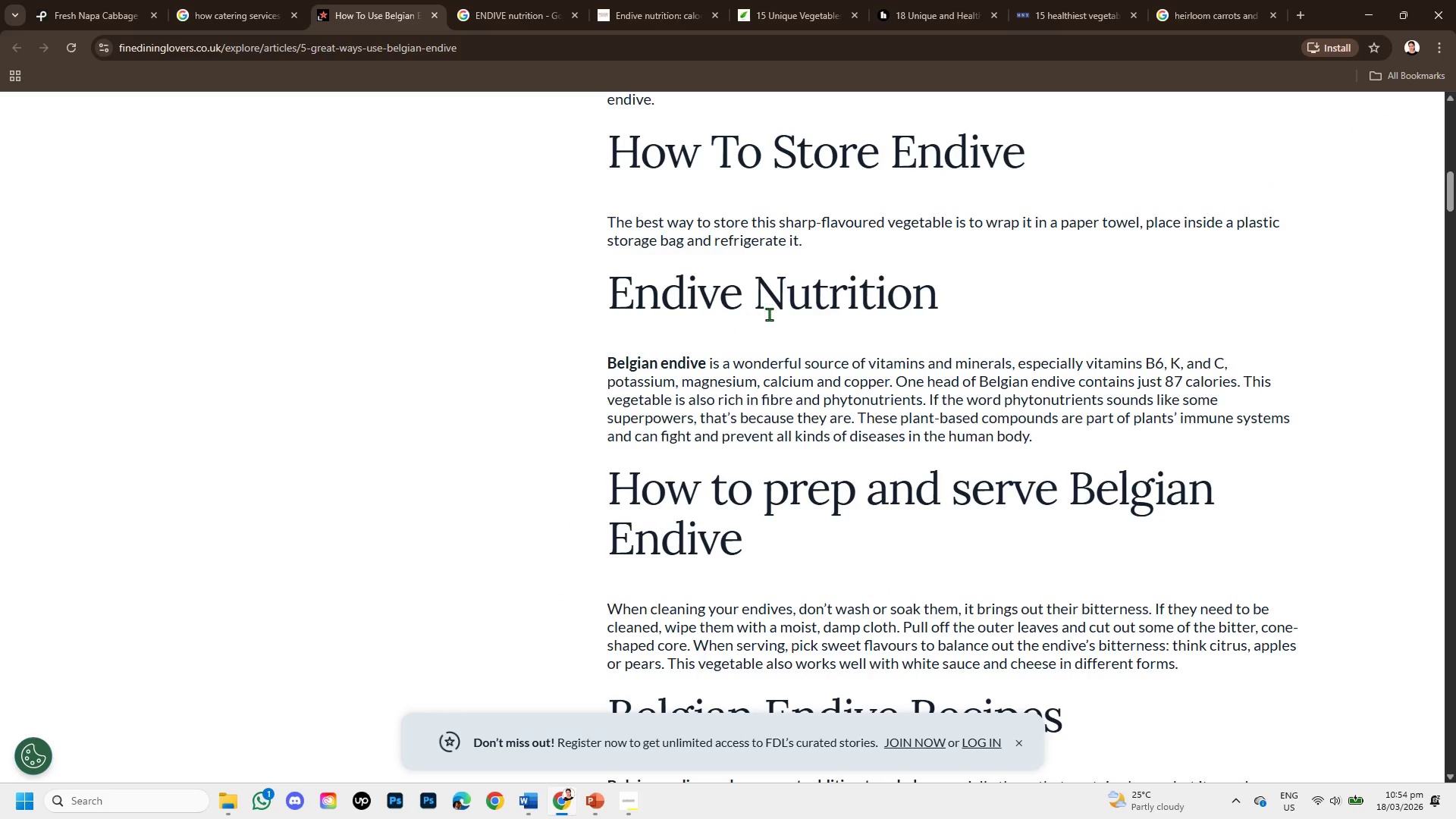 
scroll: coordinate [776, 314], scroll_direction: up, amount: 2.0
 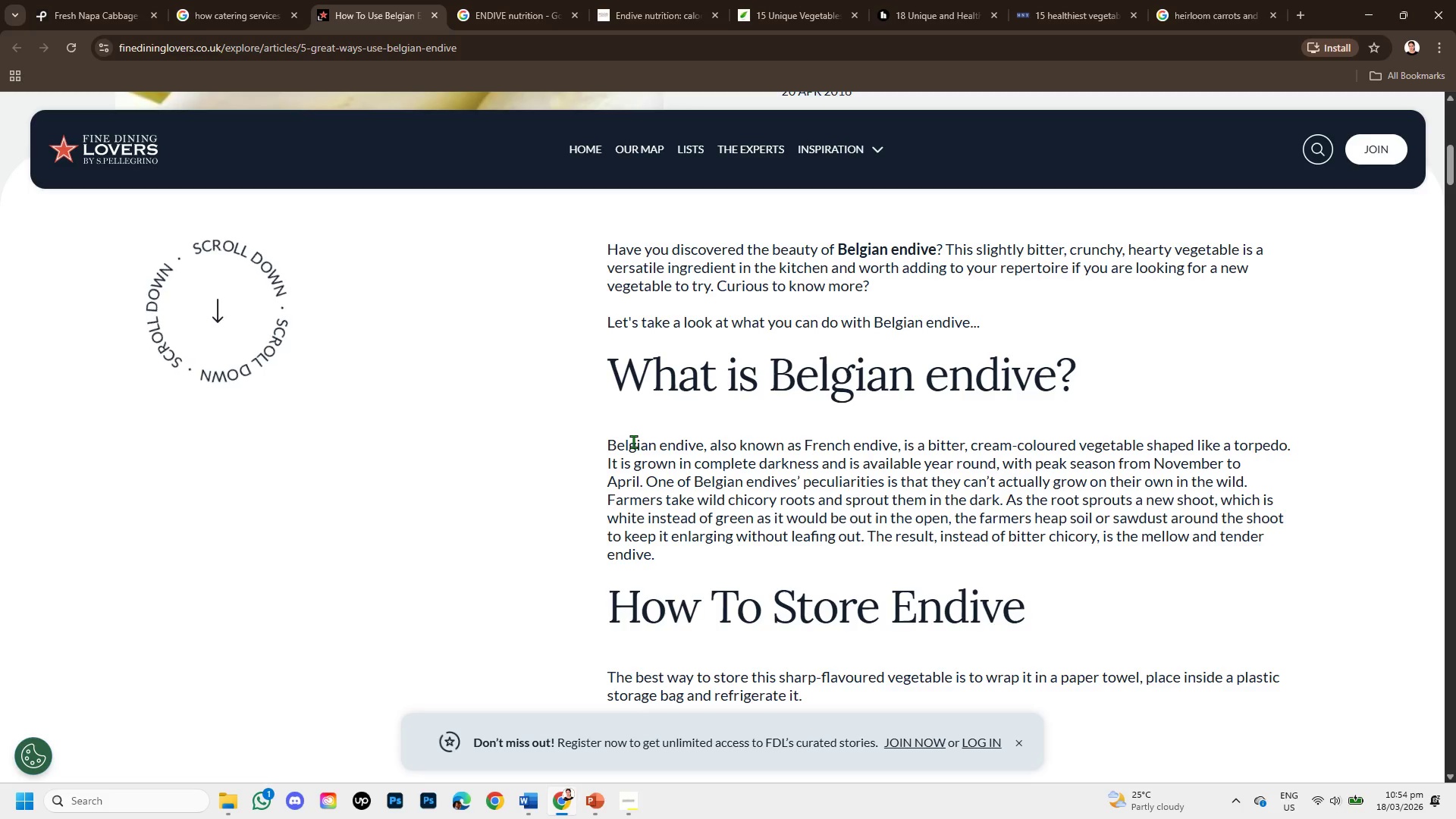 
wait(10.87)
 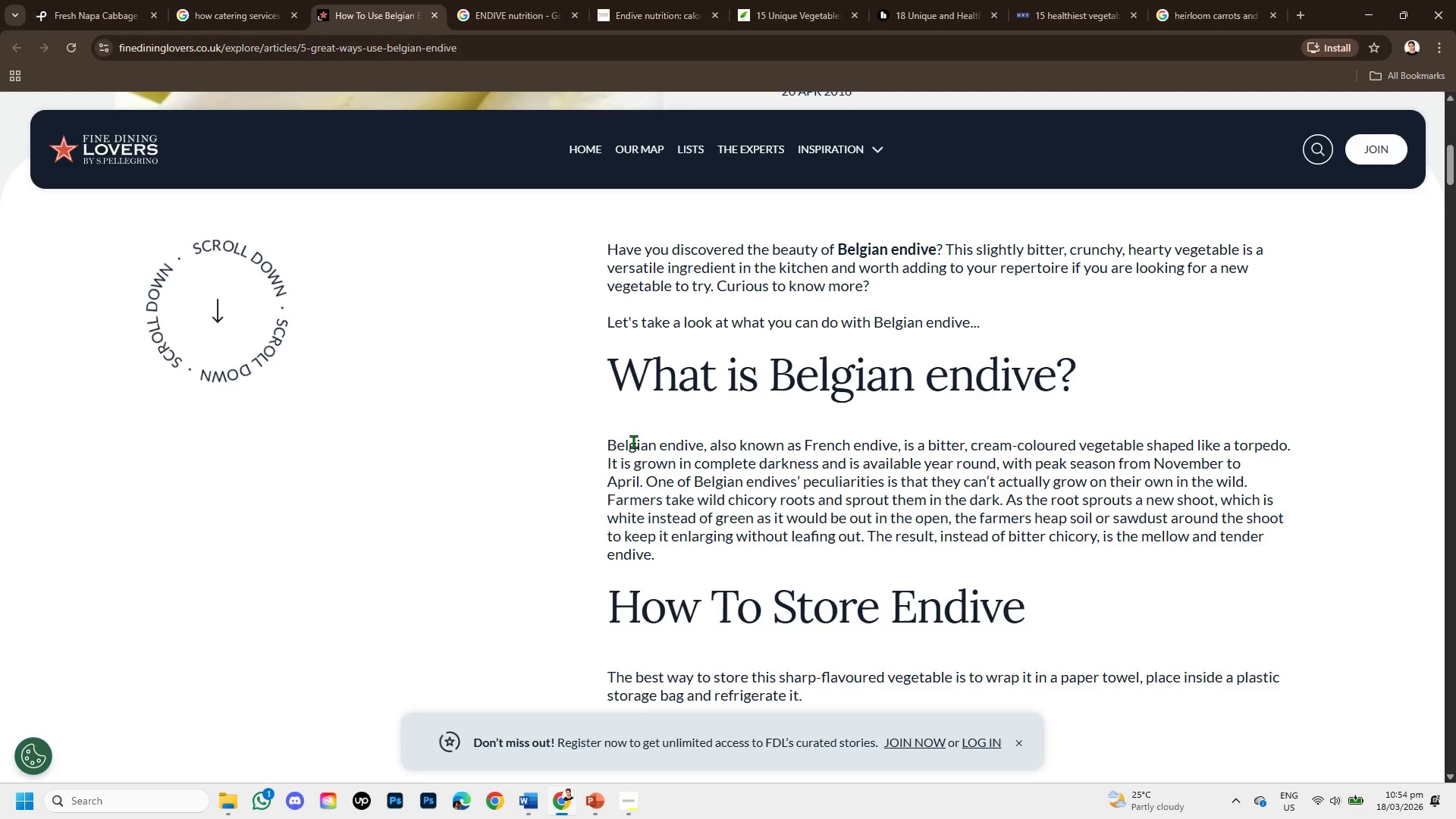 
scroll: coordinate [624, 438], scroll_direction: down, amount: 7.0
 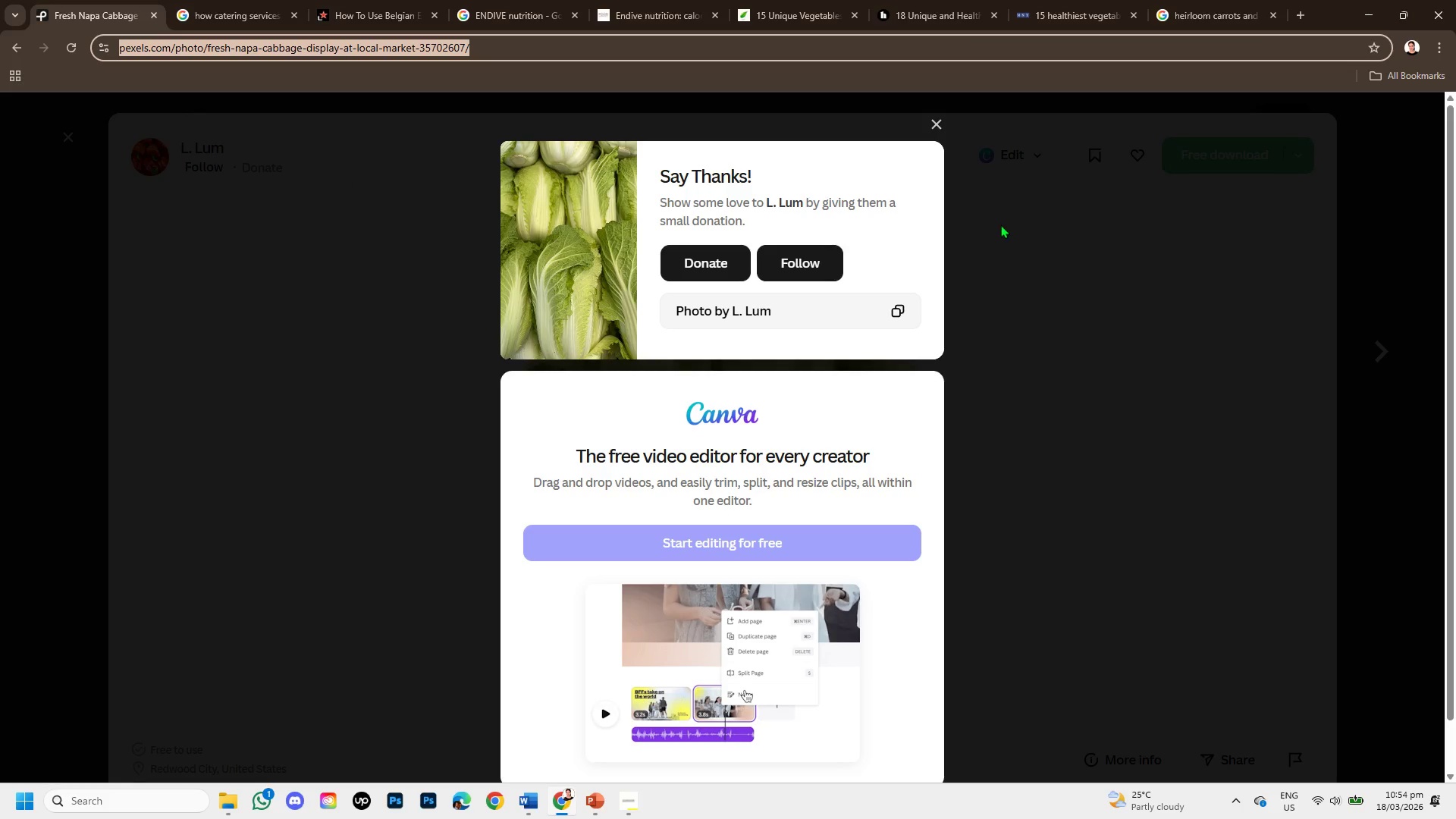 
left_click([931, 123])
 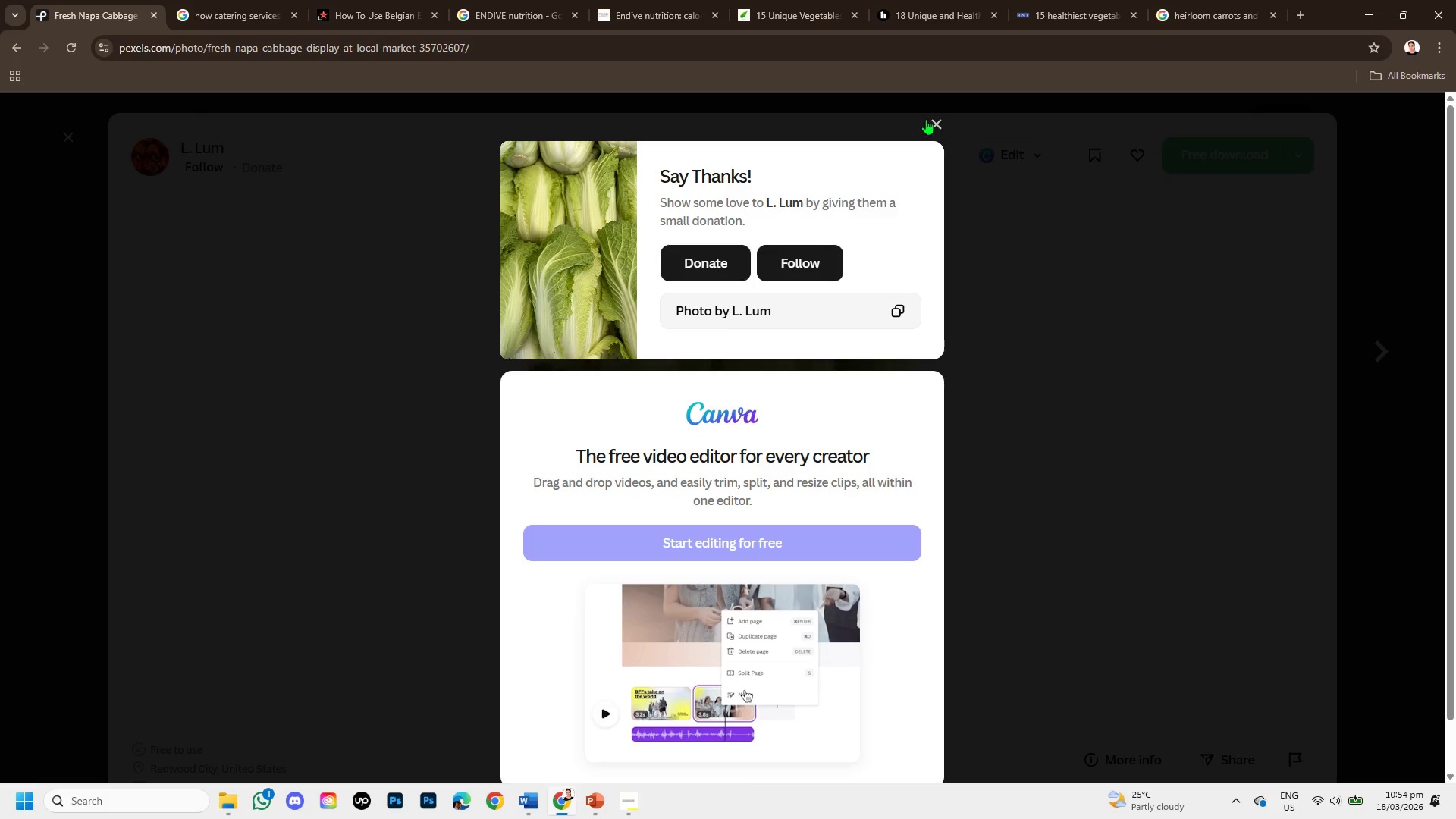 
mouse_move([886, 127])
 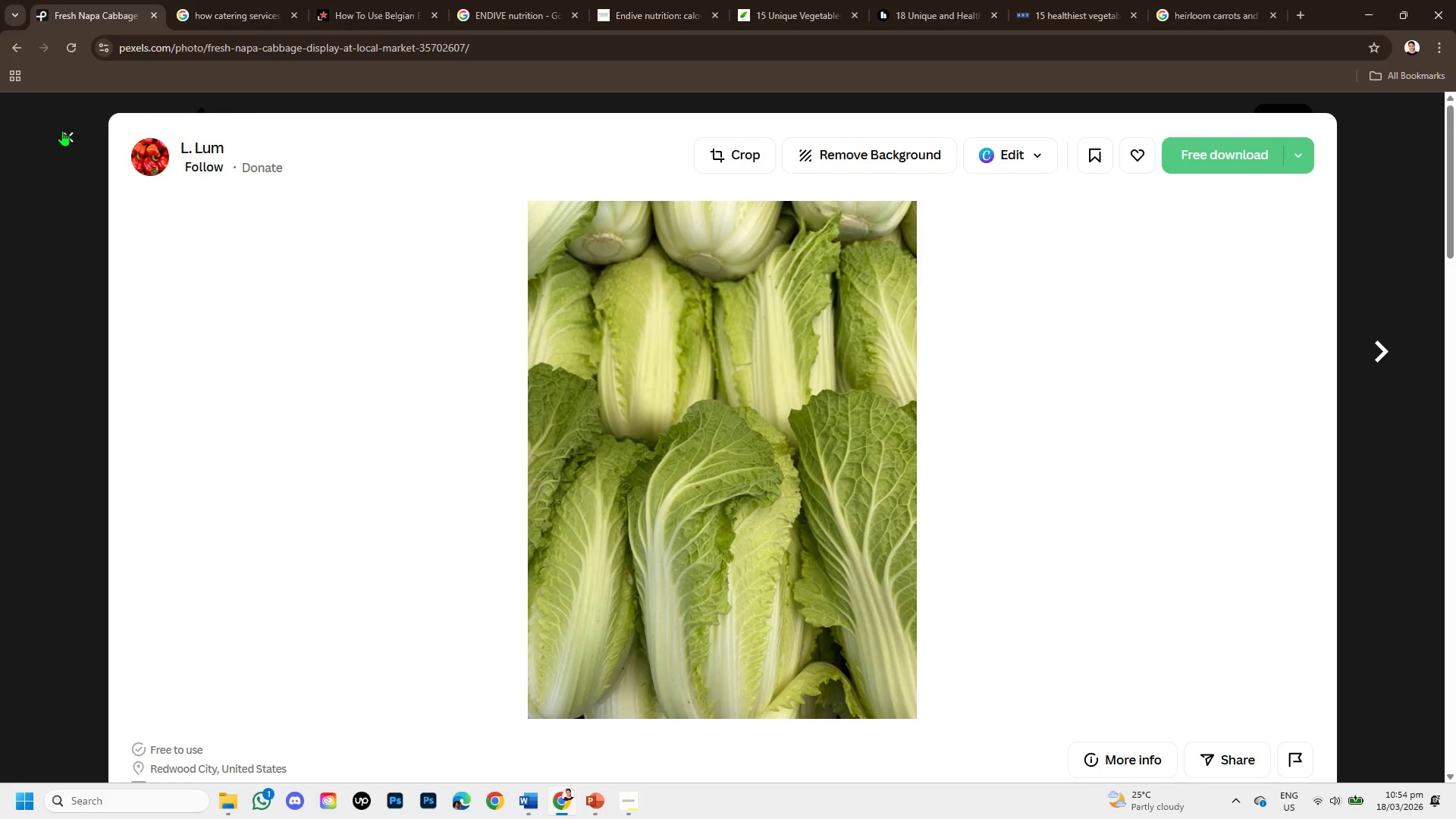 
left_click([62, 130])
 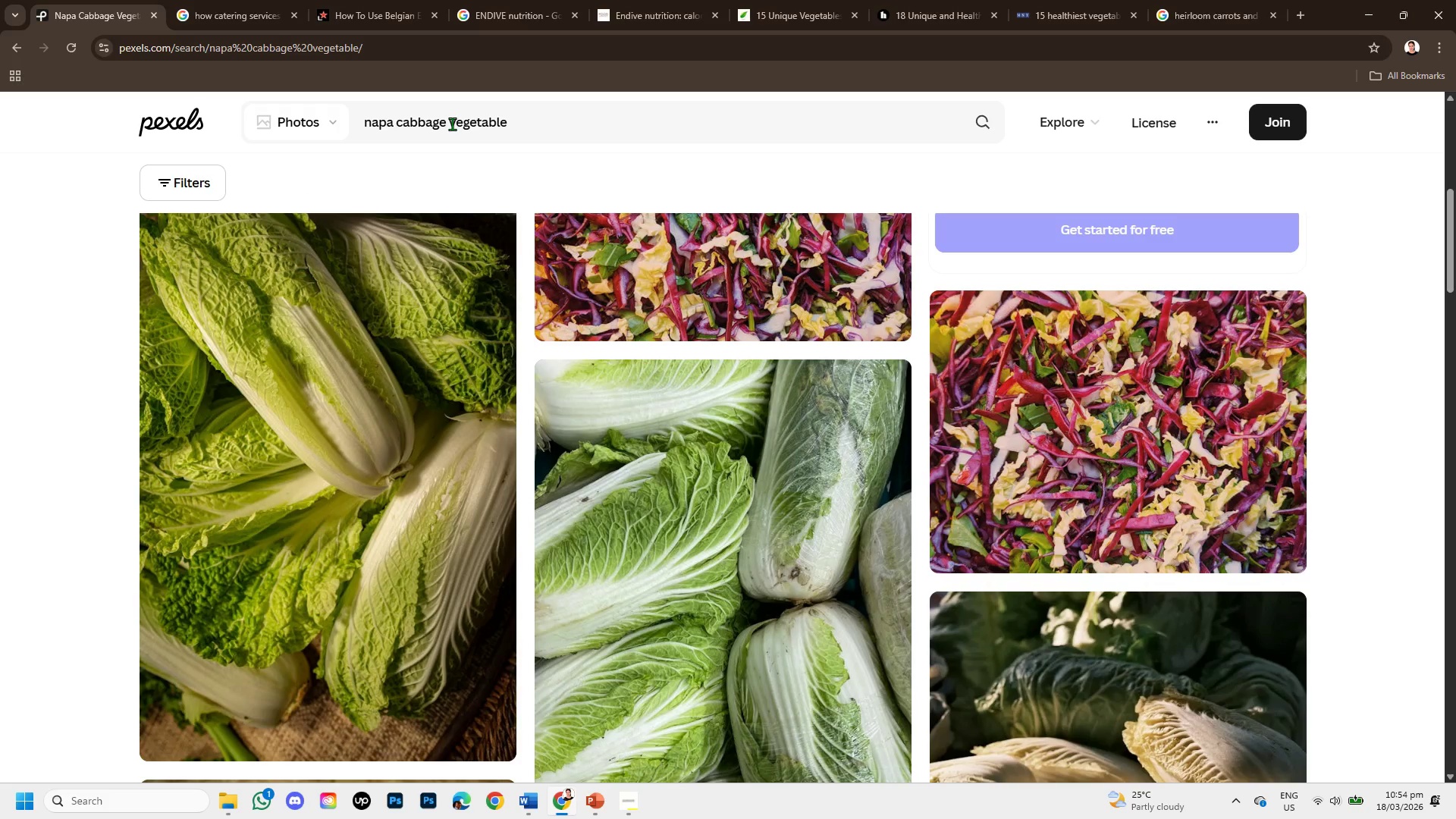 
left_click_drag(start_coordinate=[444, 122], to_coordinate=[289, 124])
 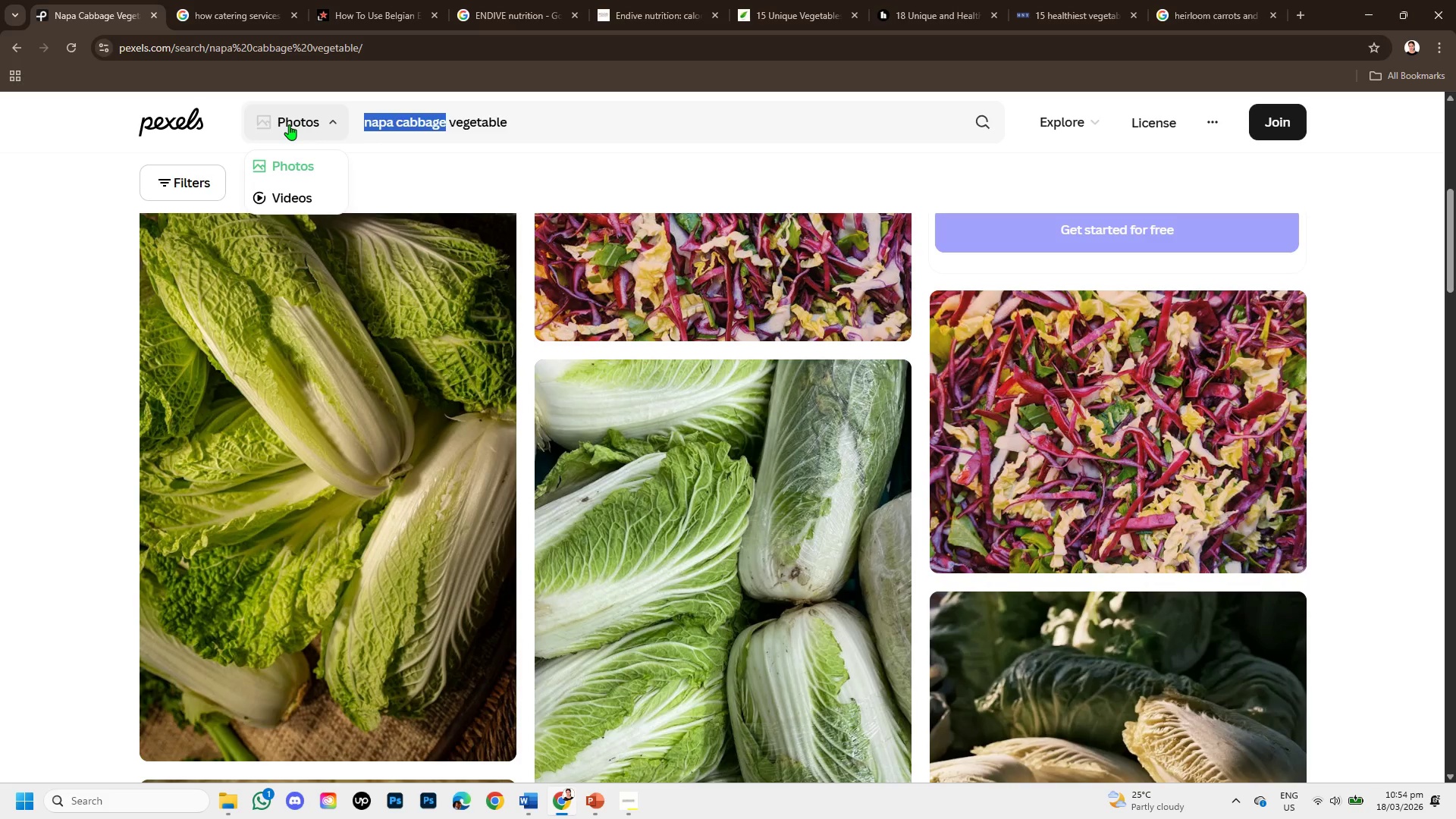 
key(Backspace)
type(ENDIVE)
 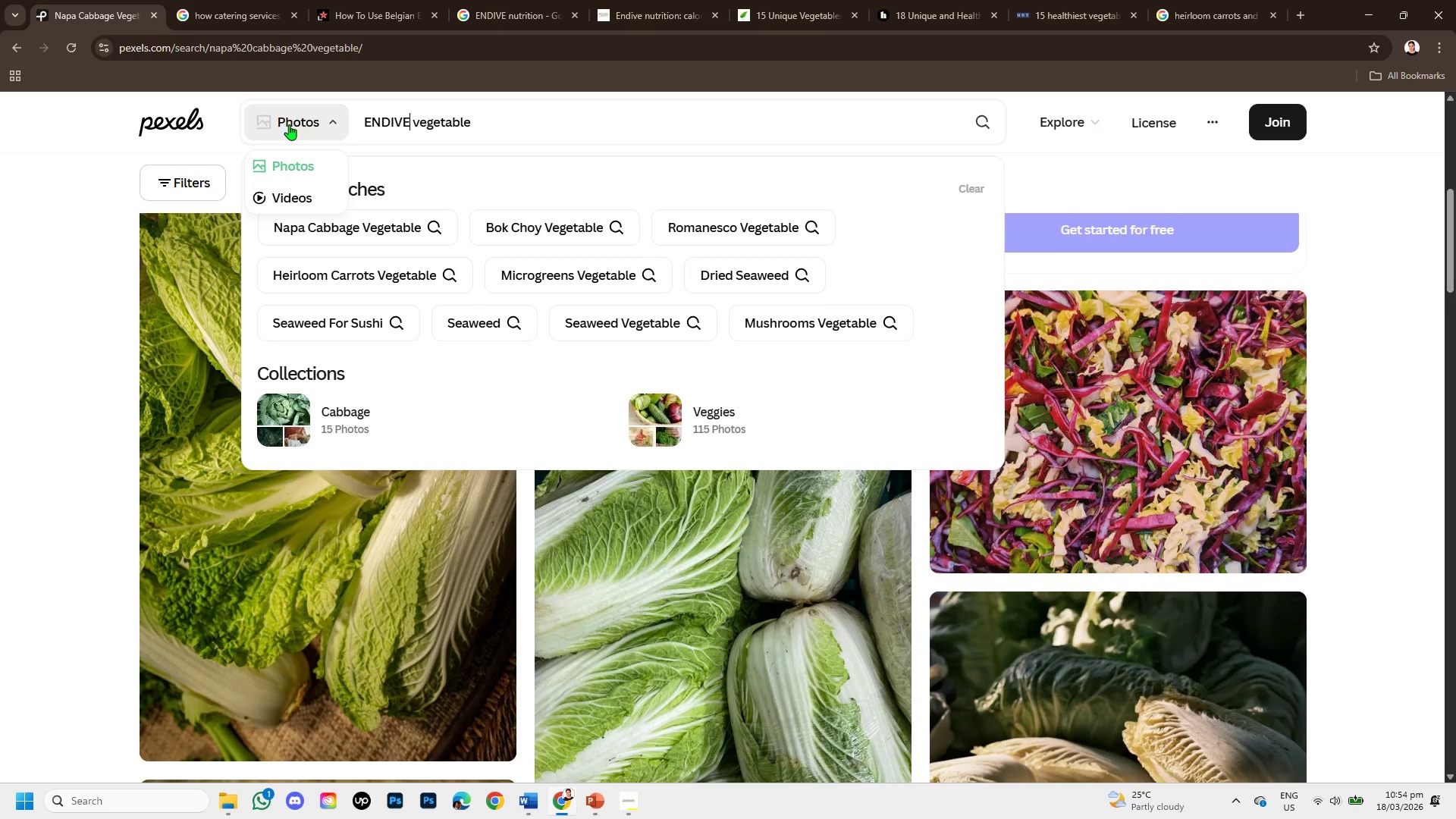 
key(Enter)
 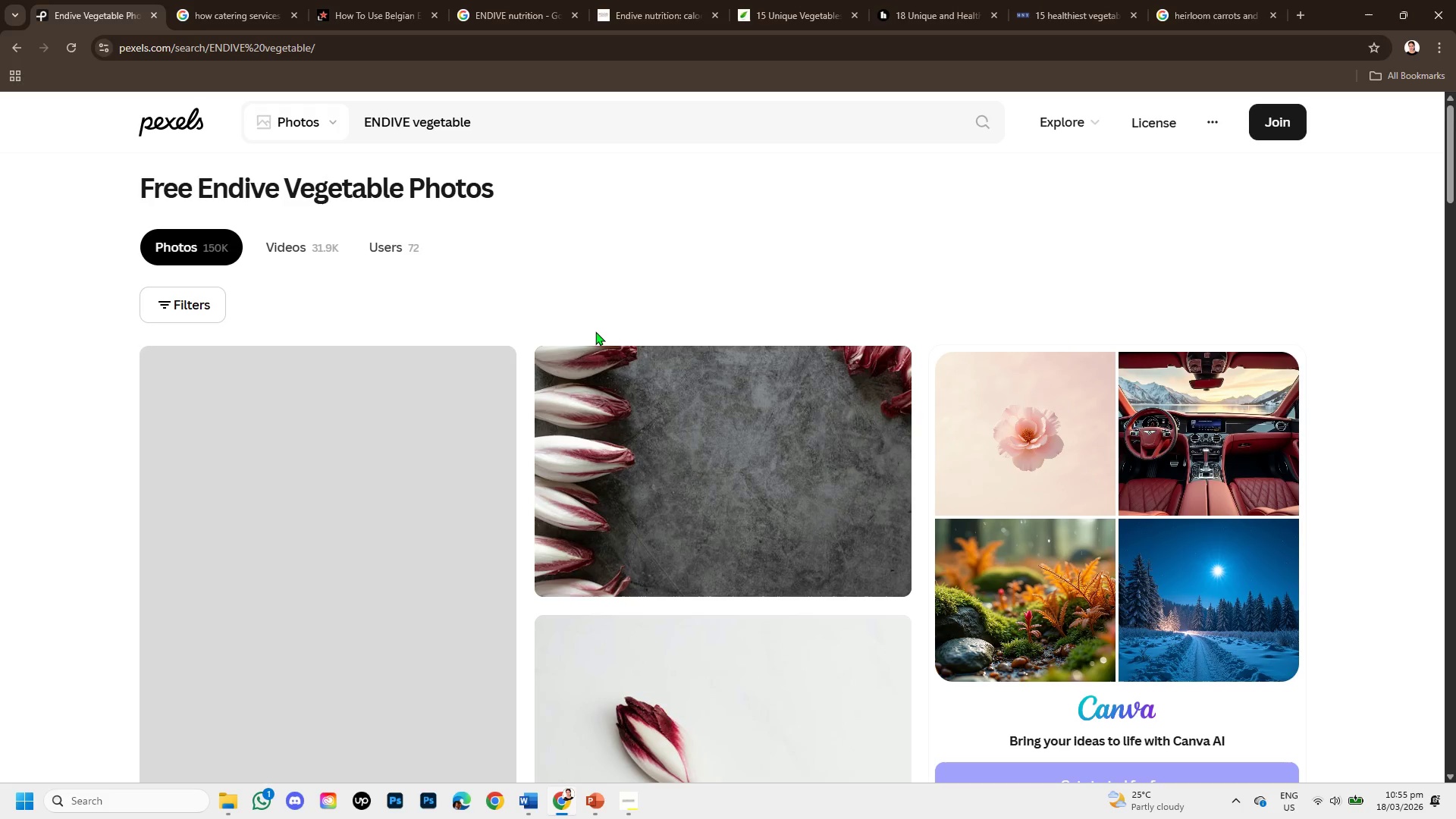 
scroll: coordinate [573, 522], scroll_direction: down, amount: 5.0
 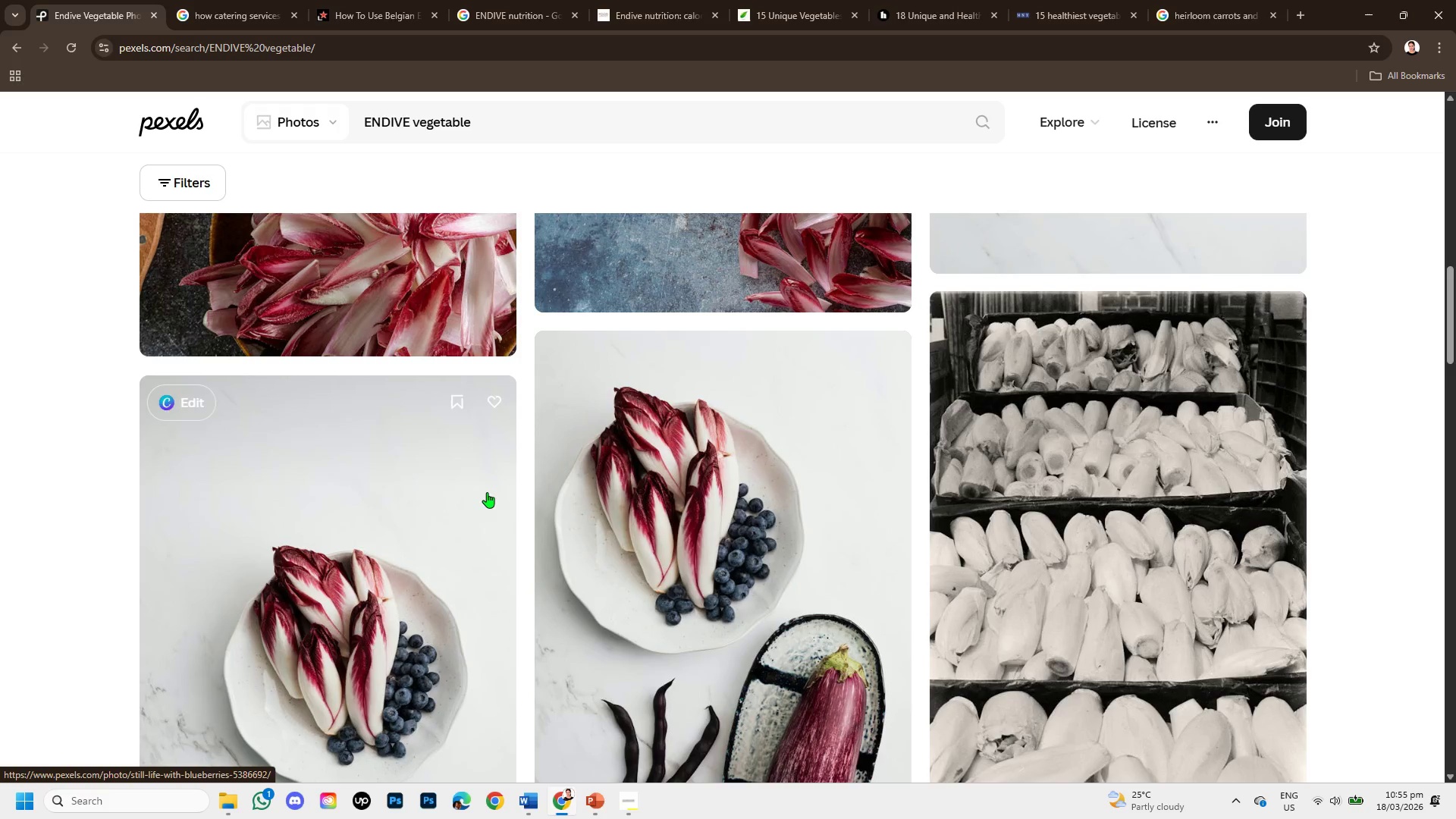 
left_click([251, 0])
 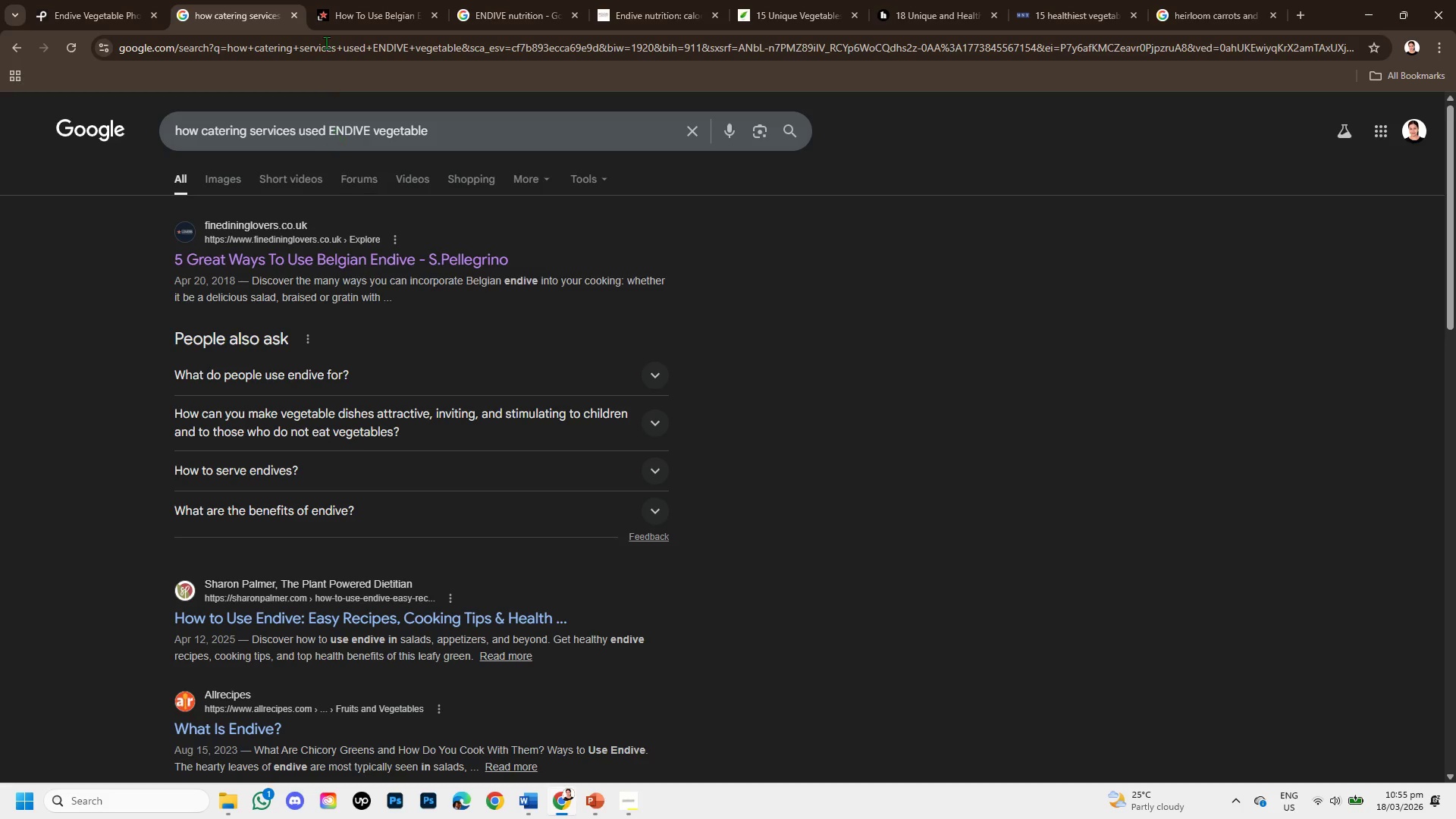 
scroll: coordinate [466, 419], scroll_direction: up, amount: 4.0
 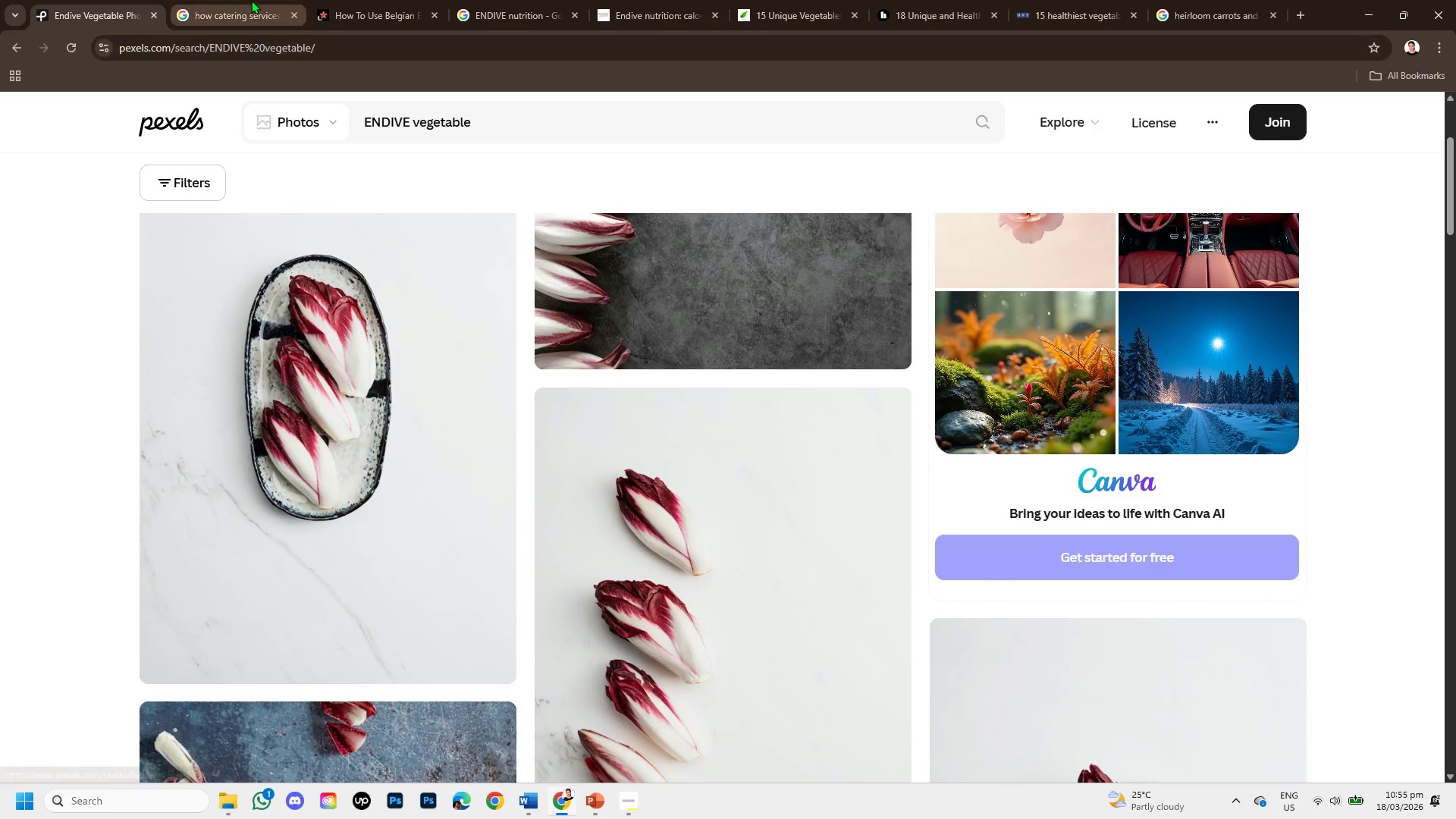 
left_click([349, 0])
 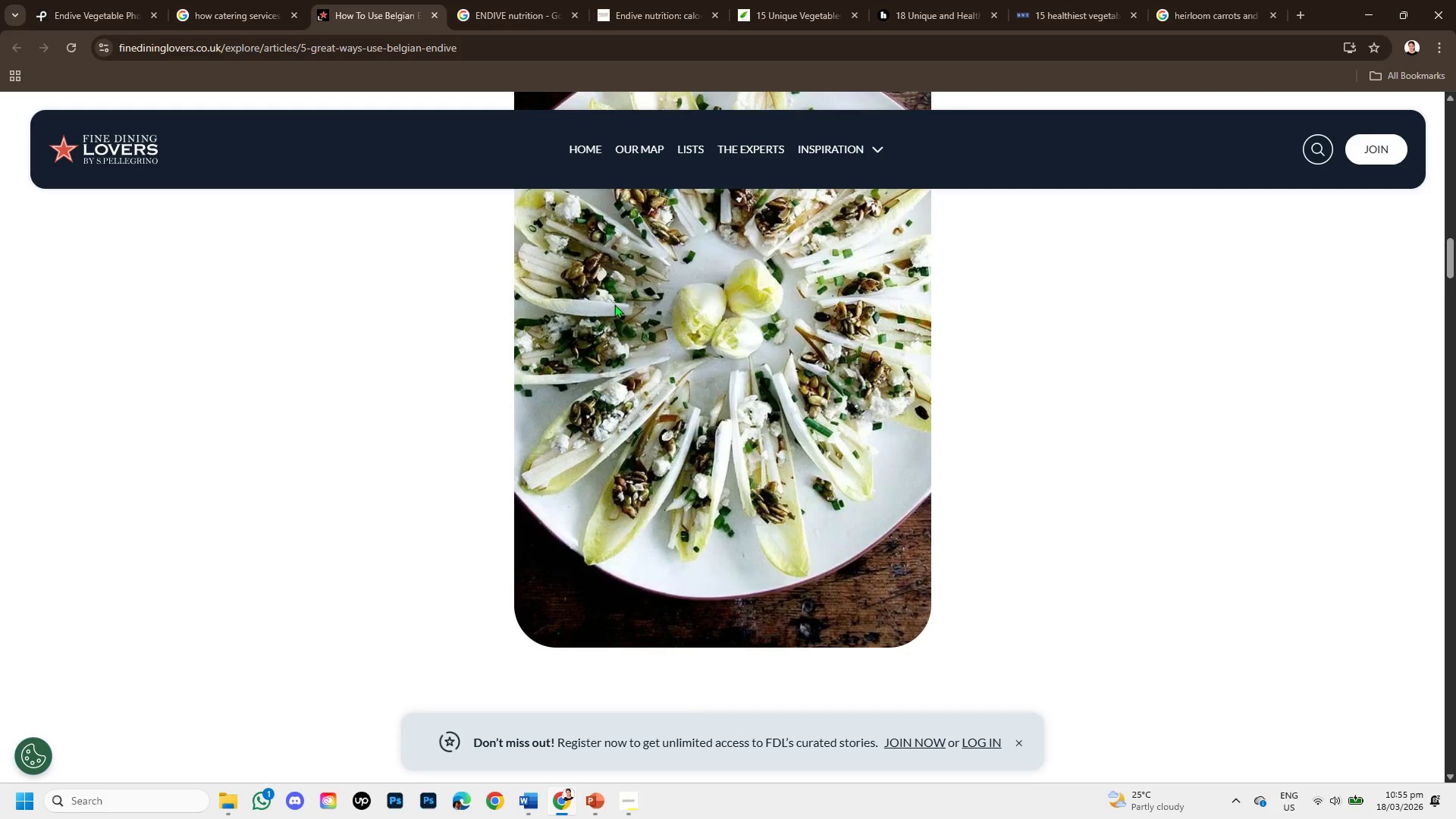 
scroll: coordinate [771, 516], scroll_direction: down, amount: 1.0
 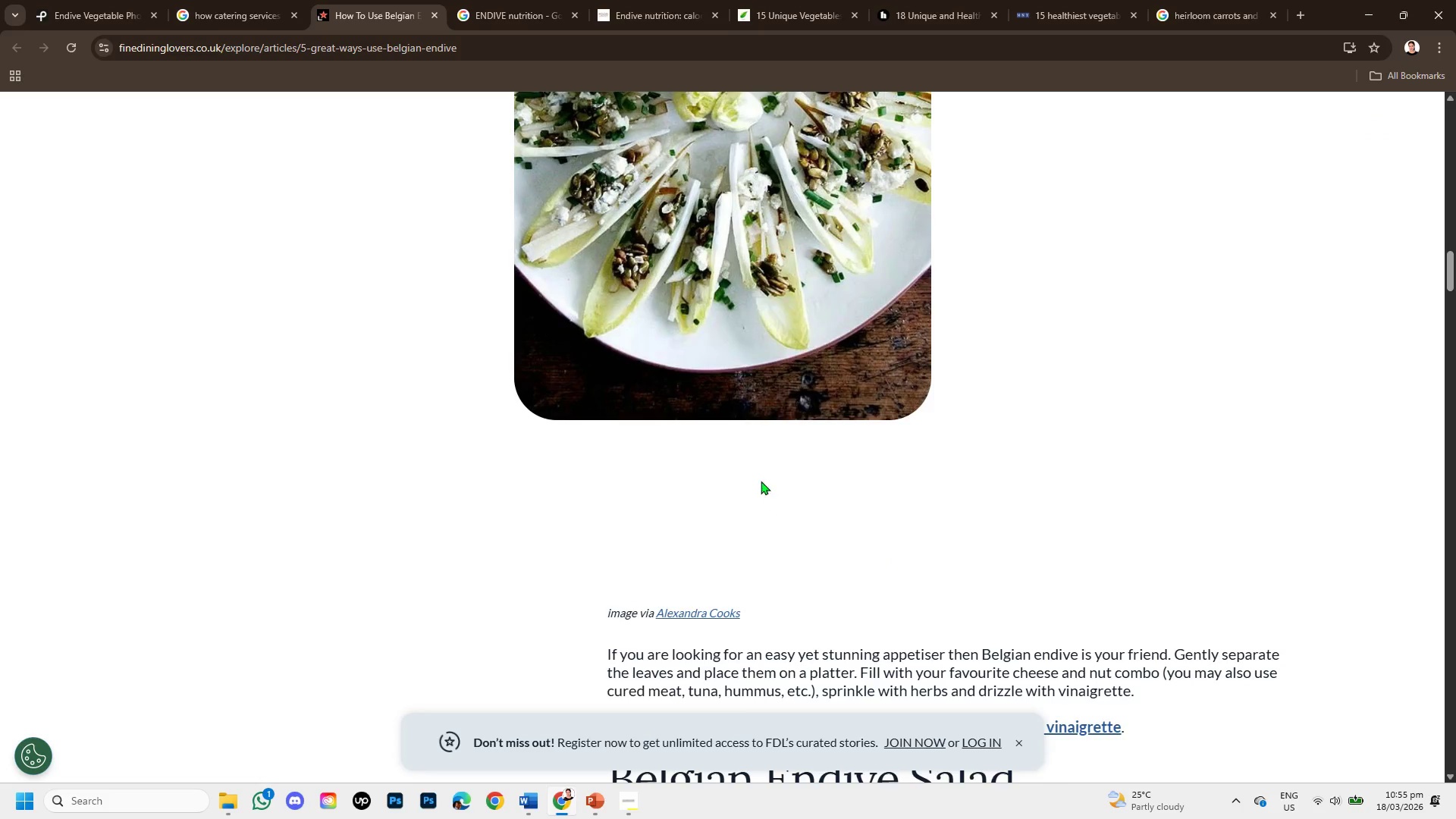 
scroll: coordinate [761, 481], scroll_direction: up, amount: 9.0
 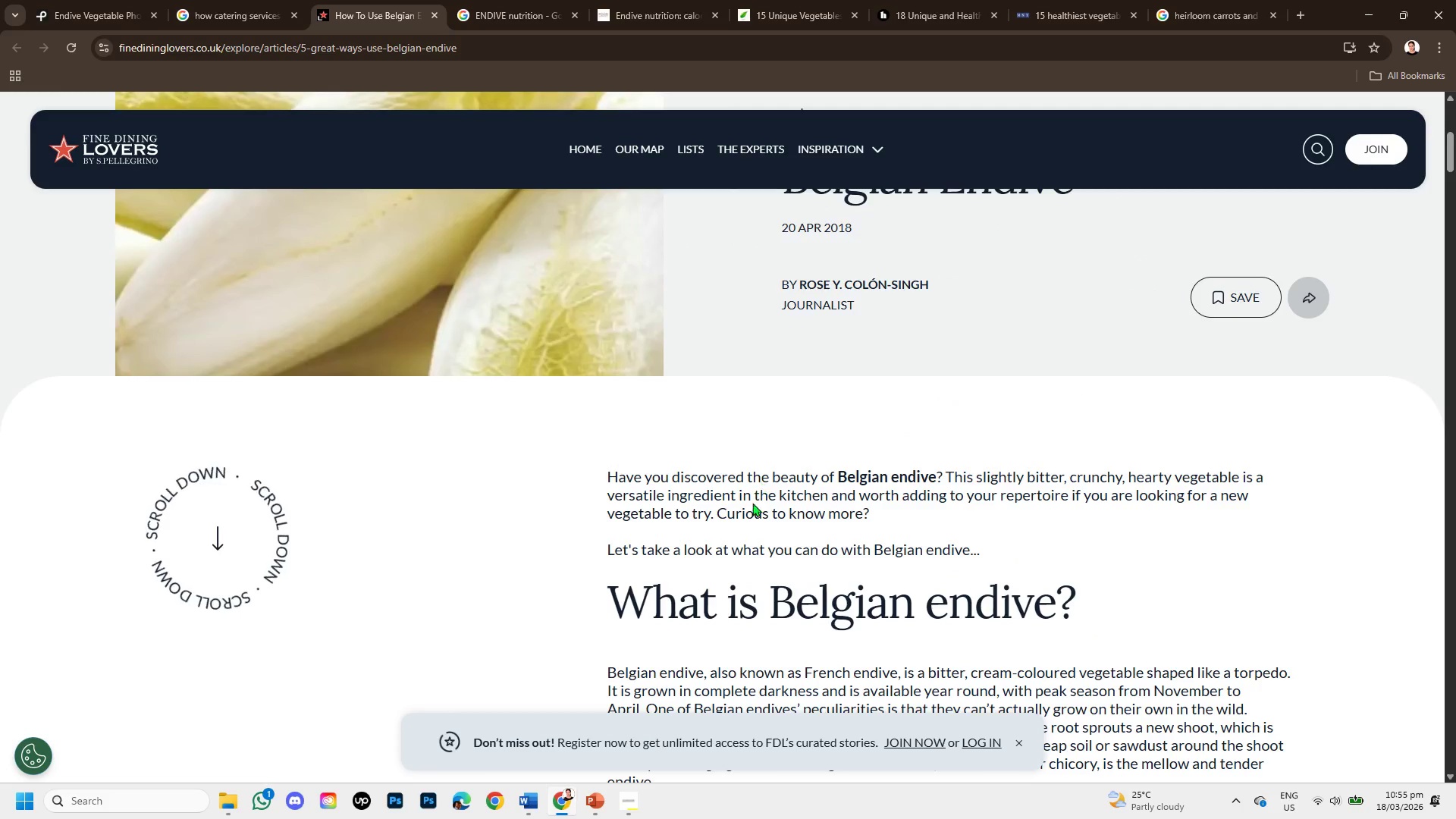 
scroll: coordinate [752, 504], scroll_direction: down, amount: 1.0
 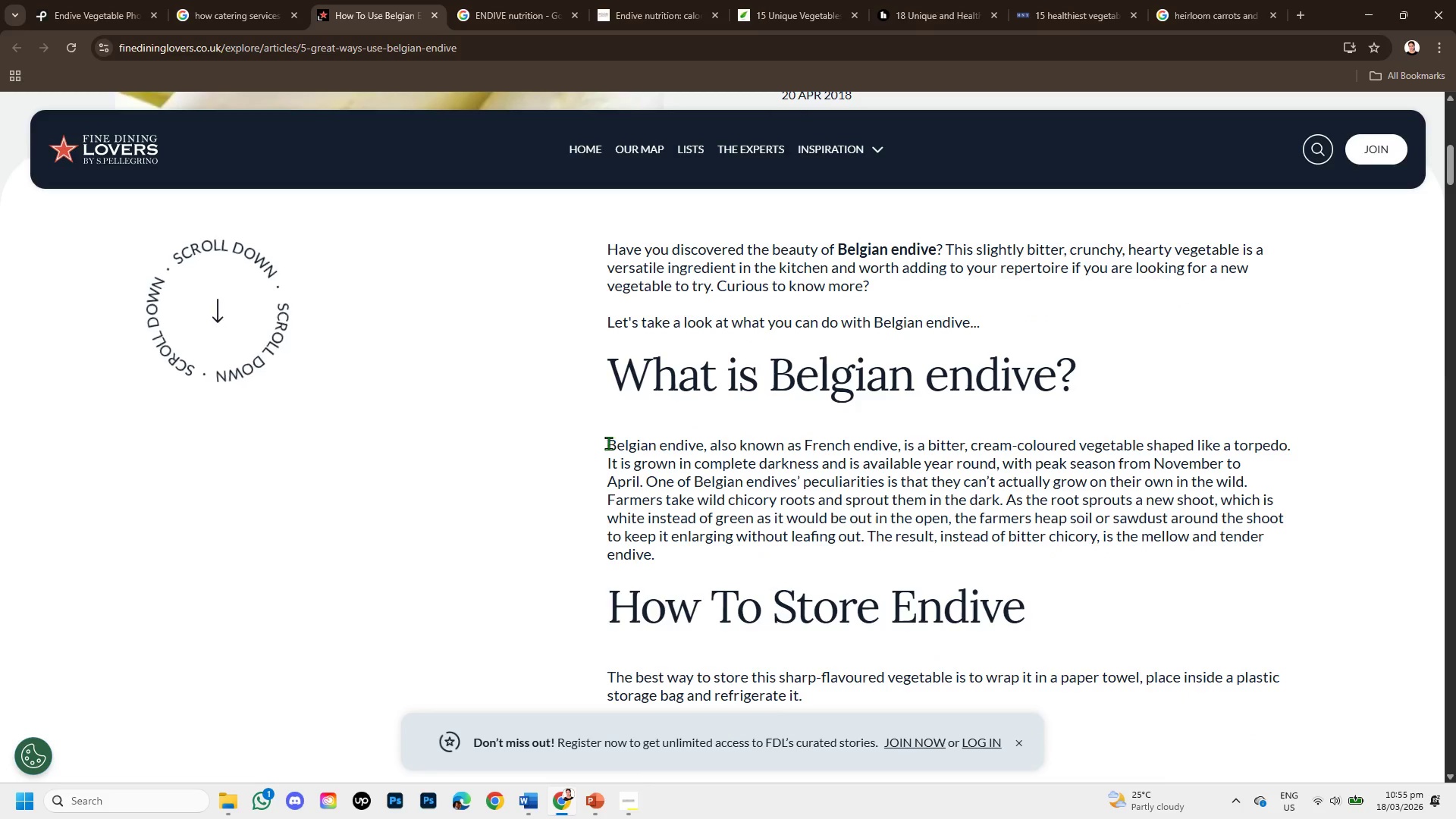 
left_click_drag(start_coordinate=[608, 443], to_coordinate=[644, 484])
 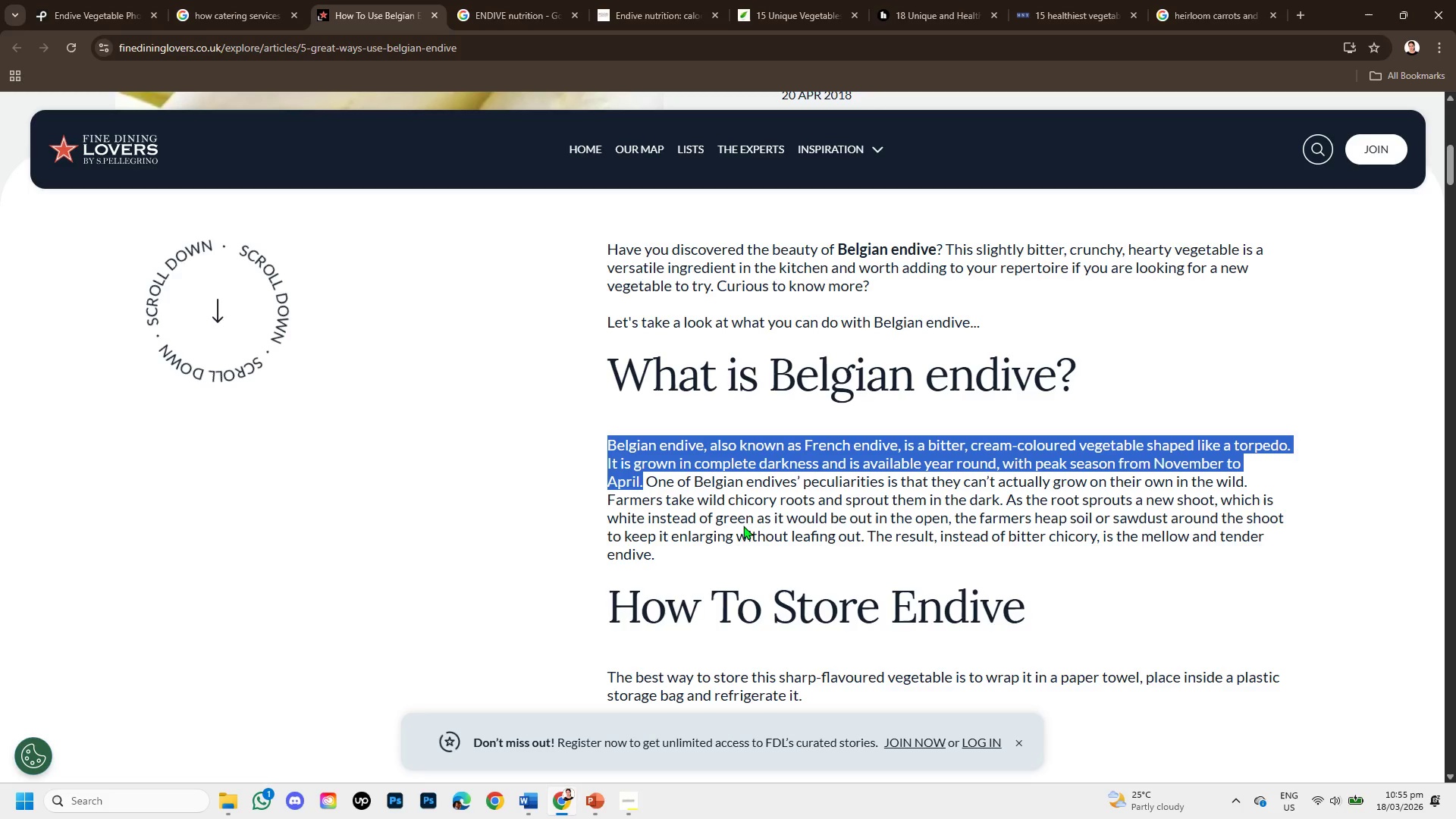 
wait(8.23)
 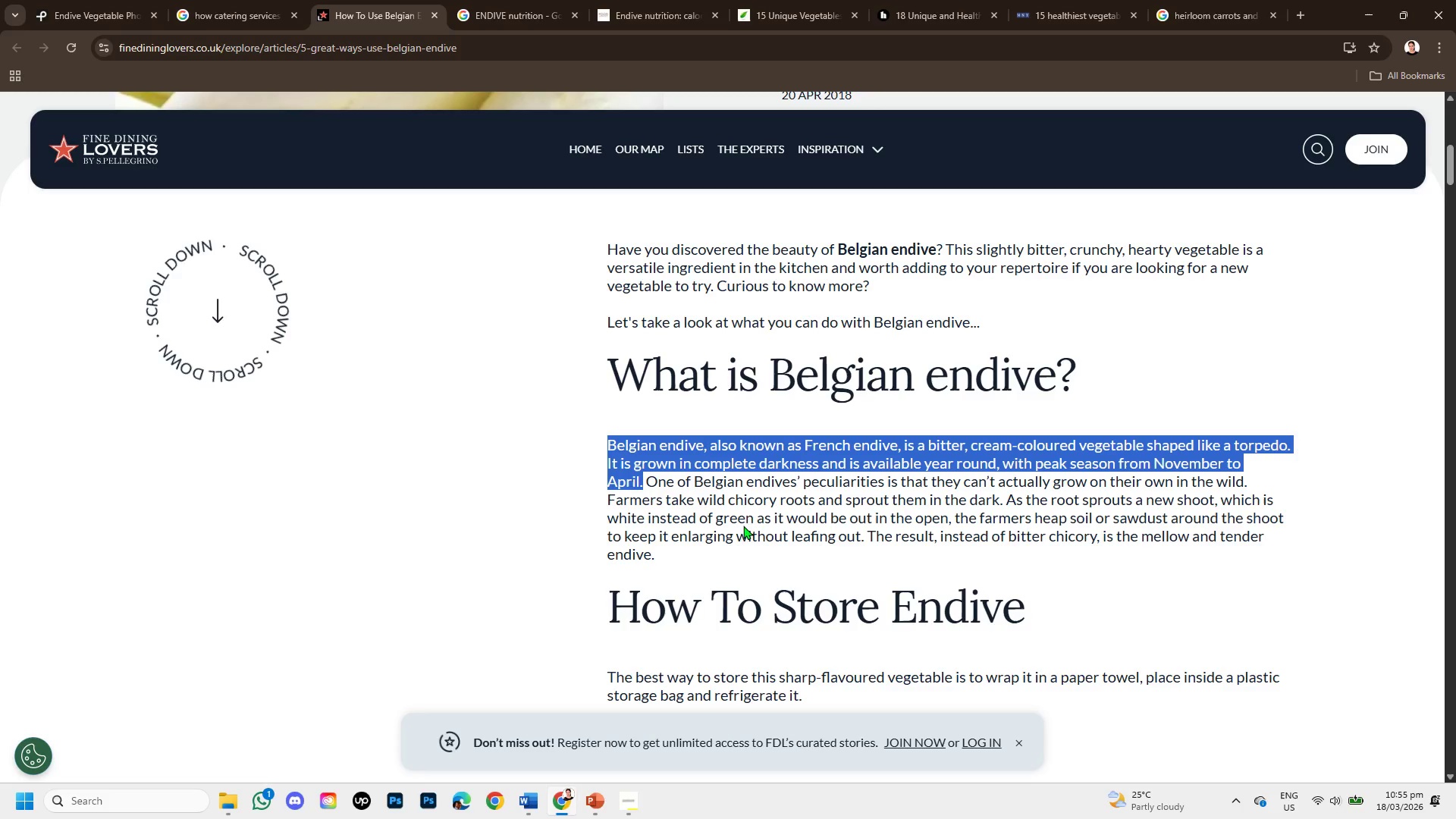 
right_click([635, 466])
 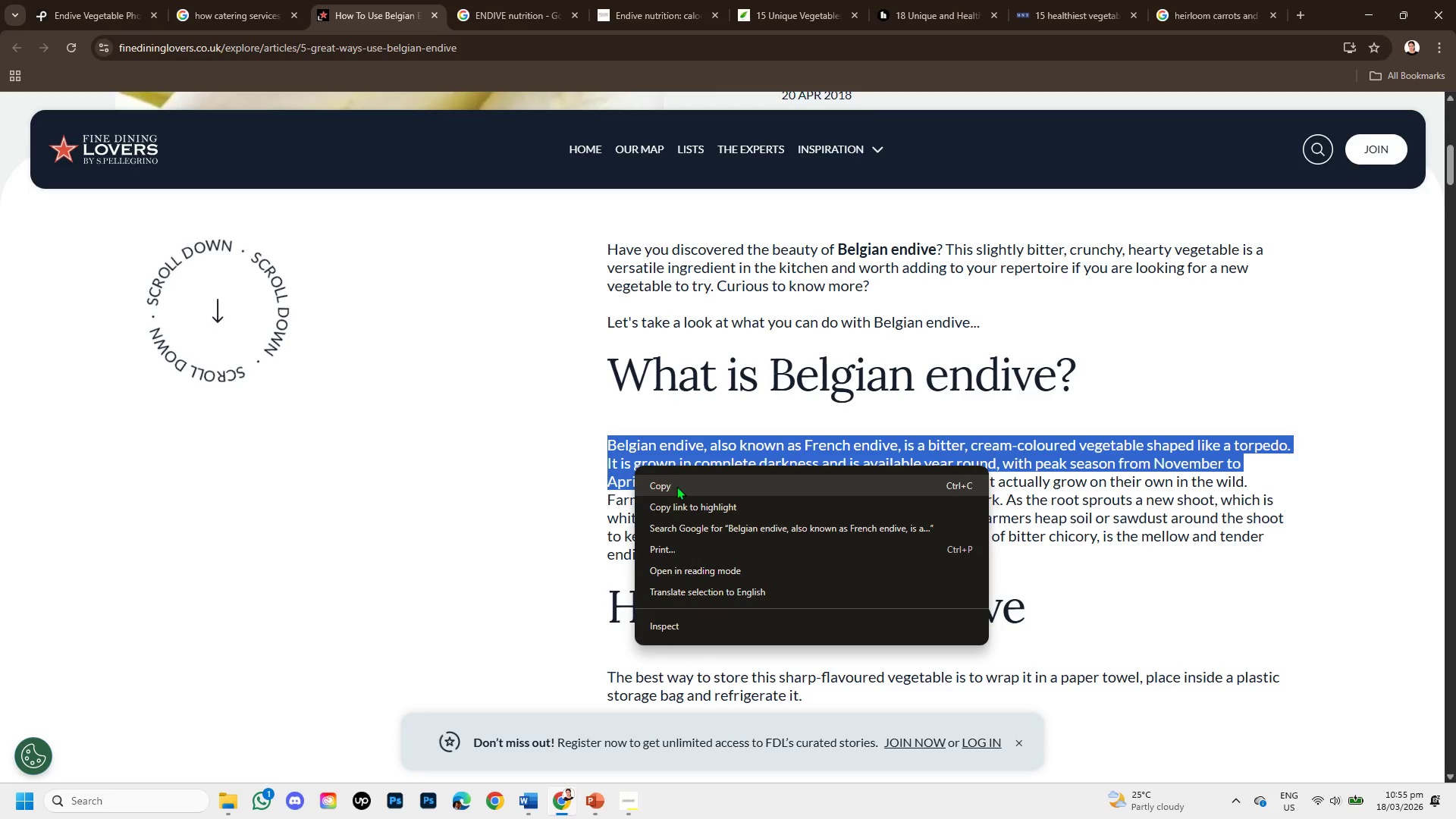 
left_click([676, 486])
 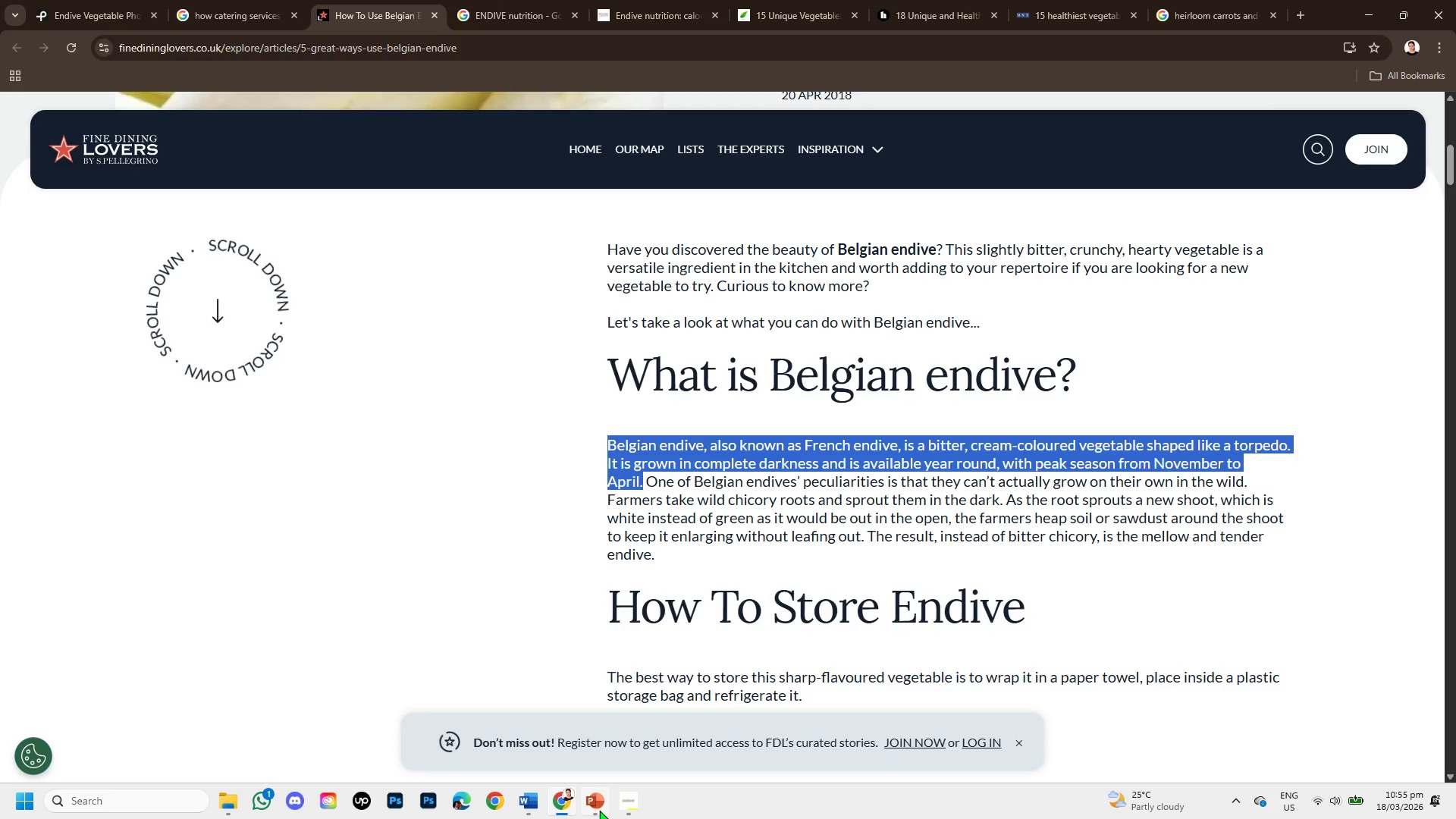 
wait(12.92)
 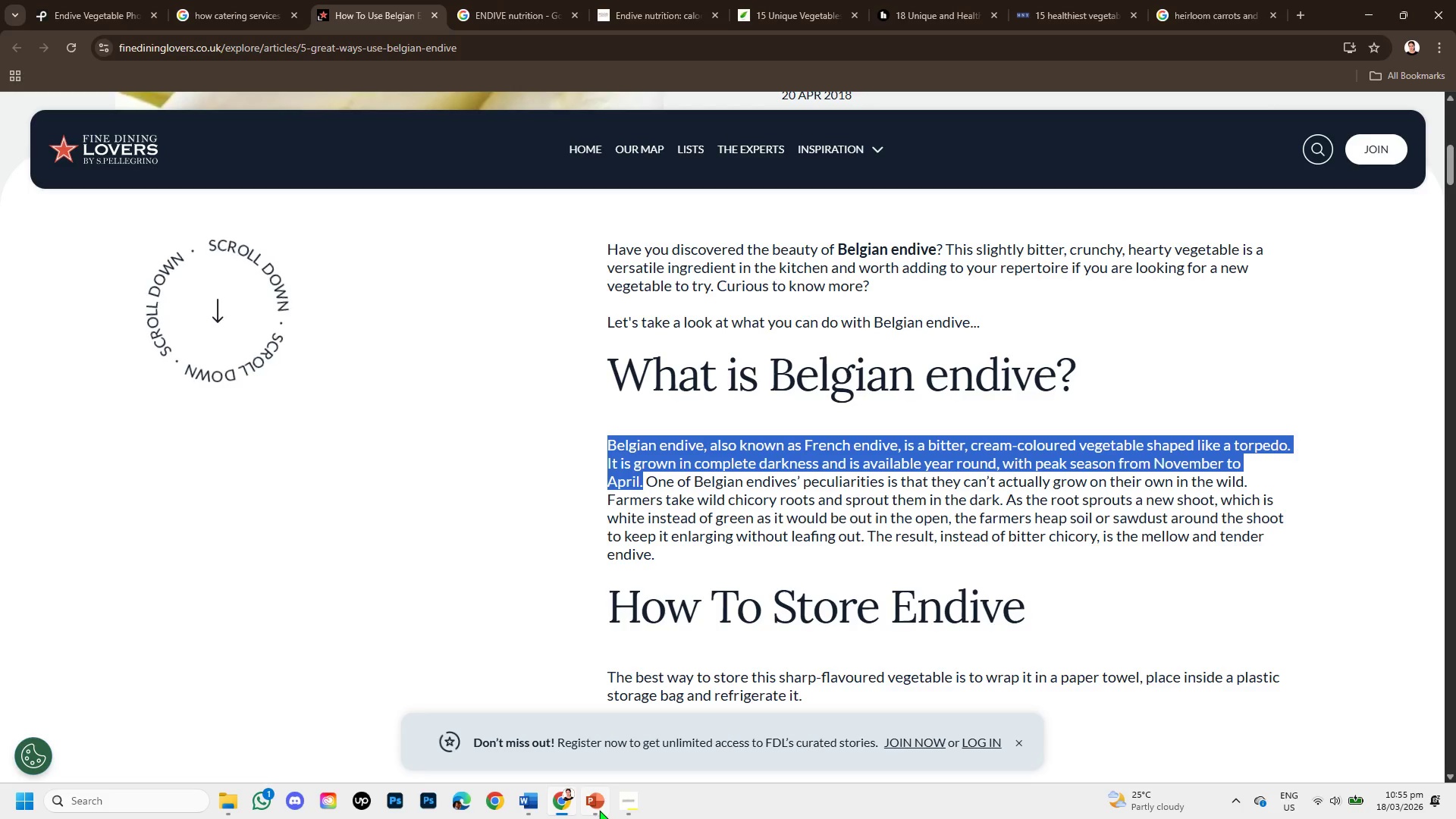 
left_click([597, 809])
 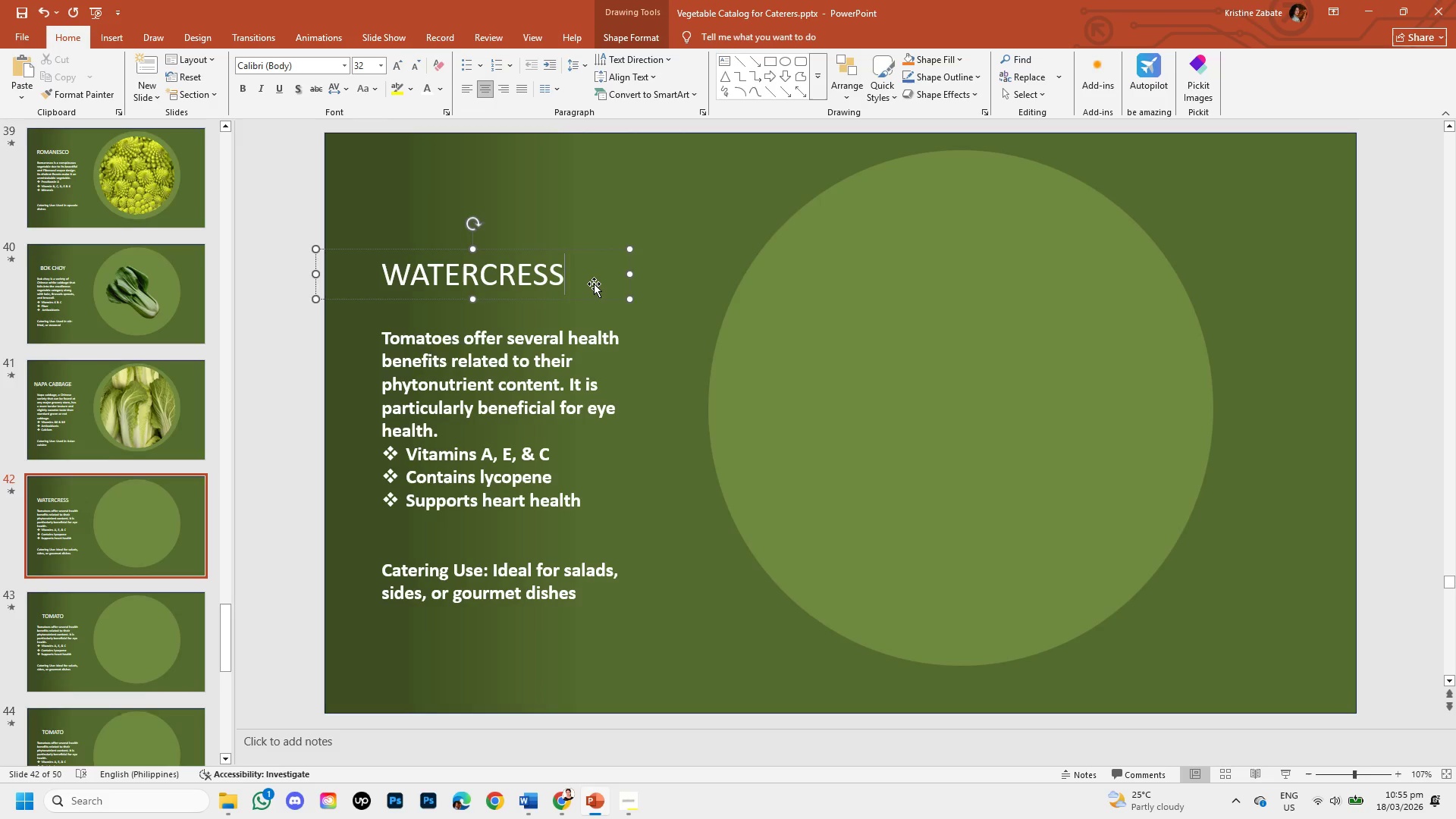 
key(Backspace)
key(Backspace)
key(Backspace)
key(Backspace)
key(Backspace)
key(Backspace)
key(Backspace)
key(Backspace)
key(Backspace)
key(Backspace)
type(ENDIVE)
 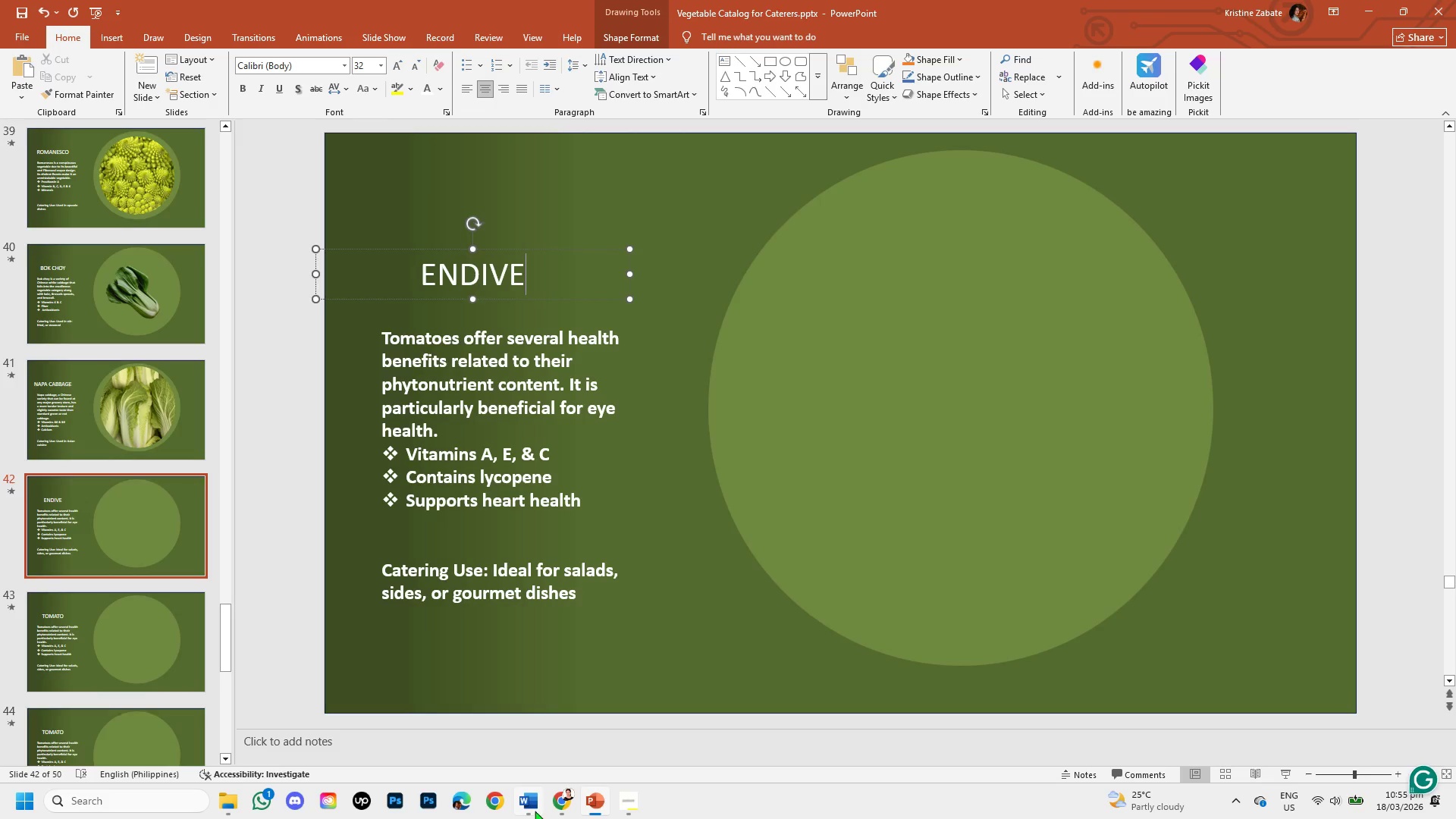 
left_click([535, 811])
 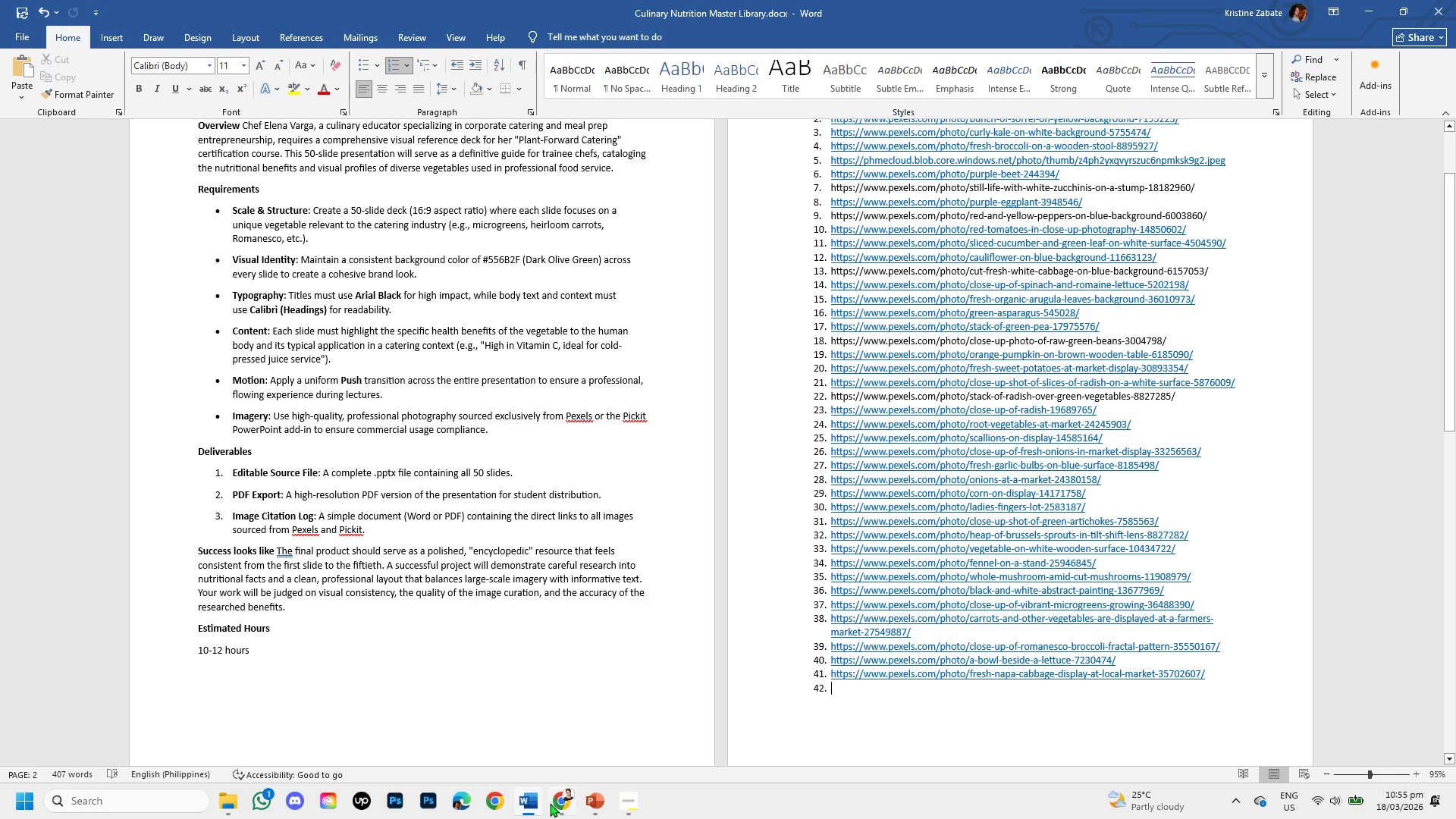 
left_click([561, 804])
 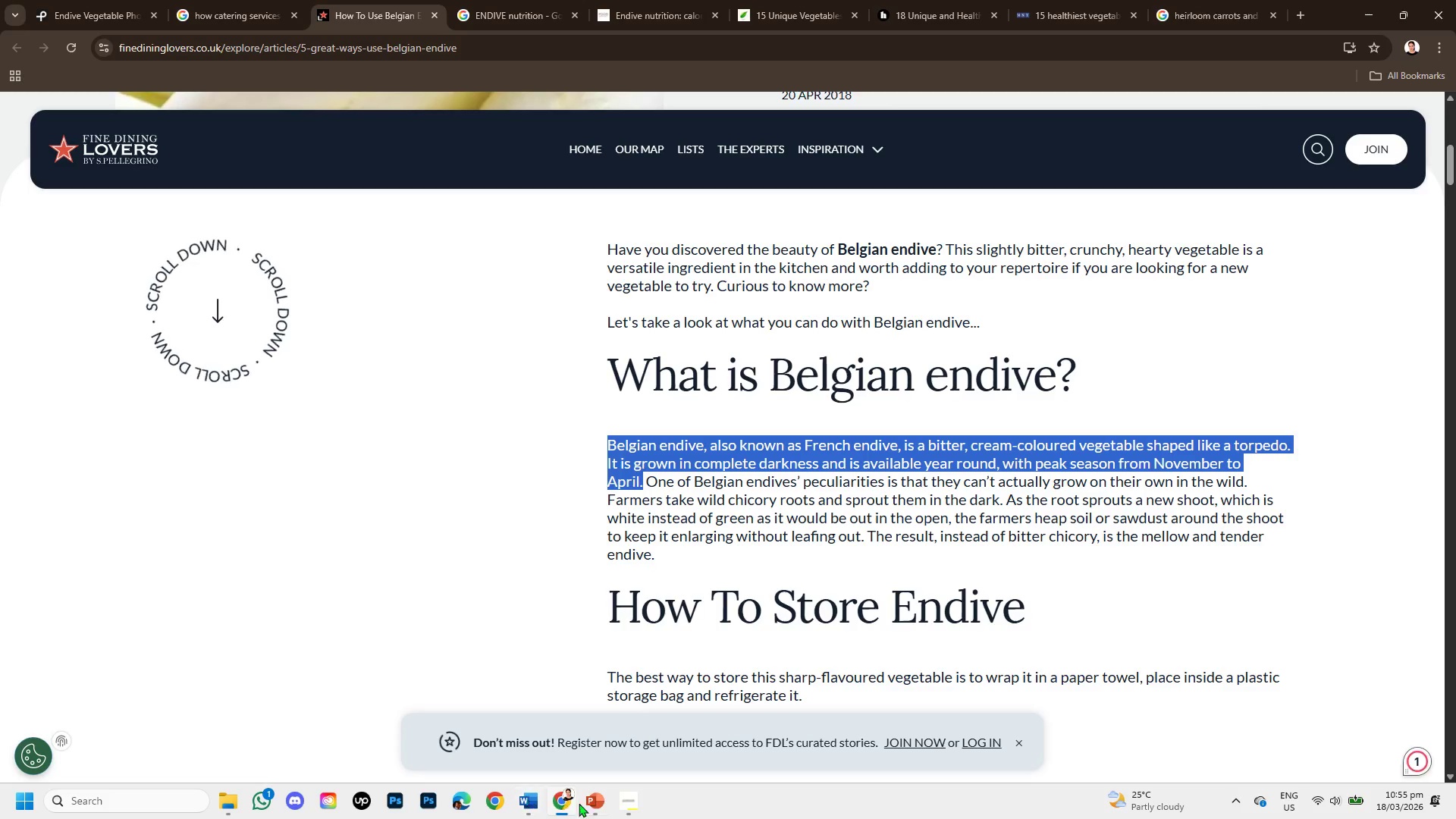 
left_click([587, 807])
 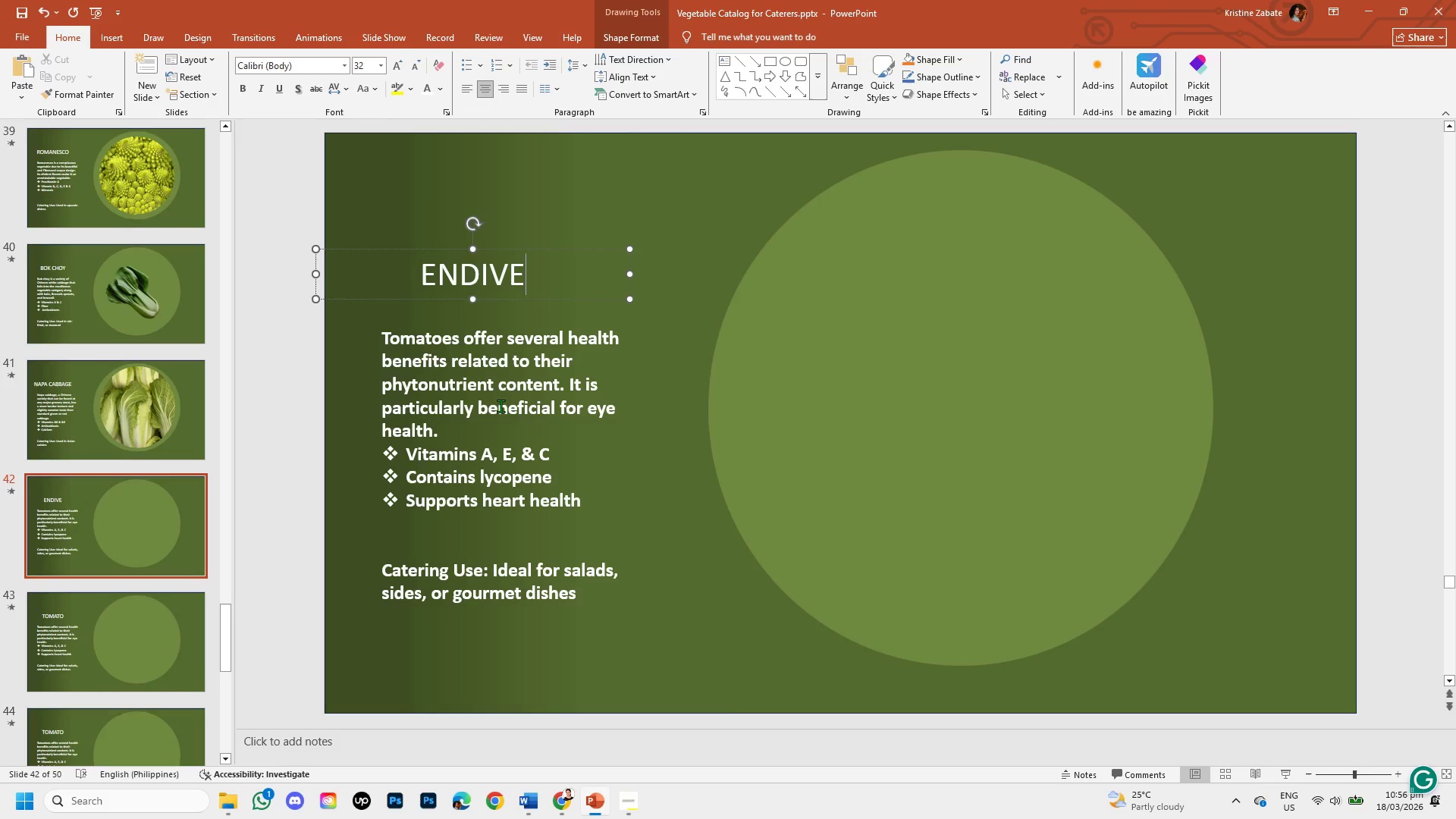 
left_click([433, 429])
 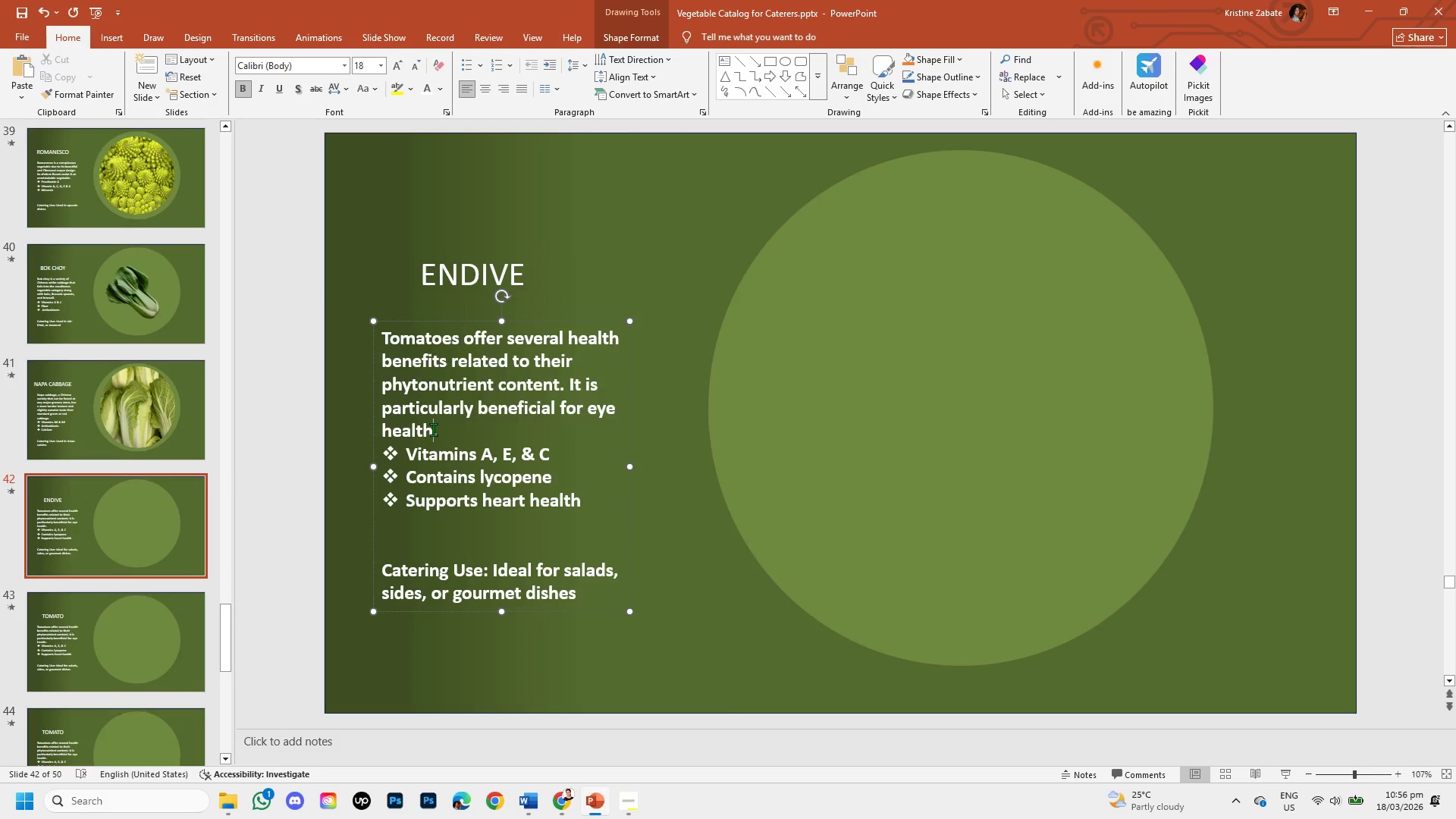 
left_click_drag(start_coordinate=[433, 429], to_coordinate=[395, 340])
 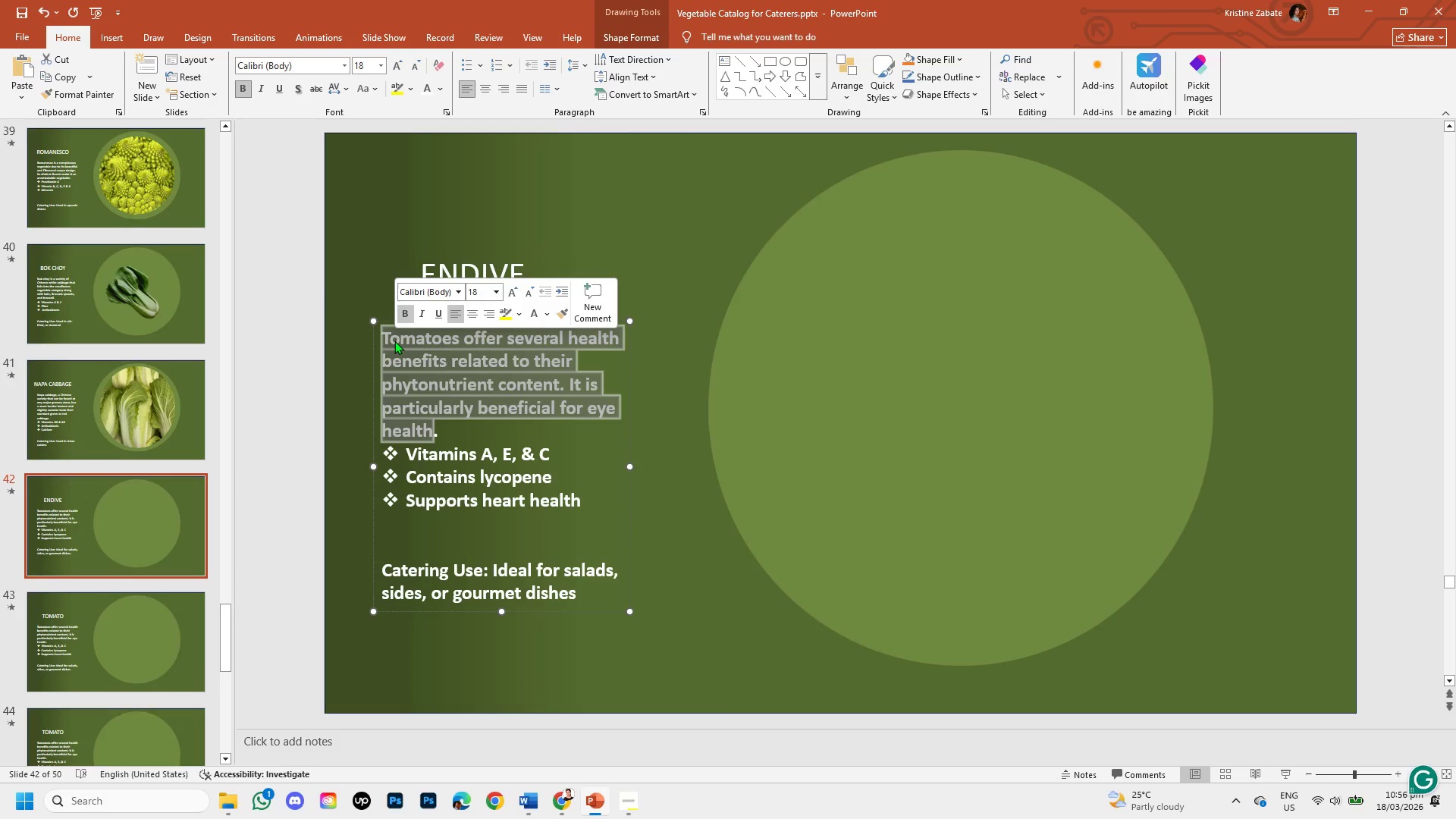 
key(Backspace)
 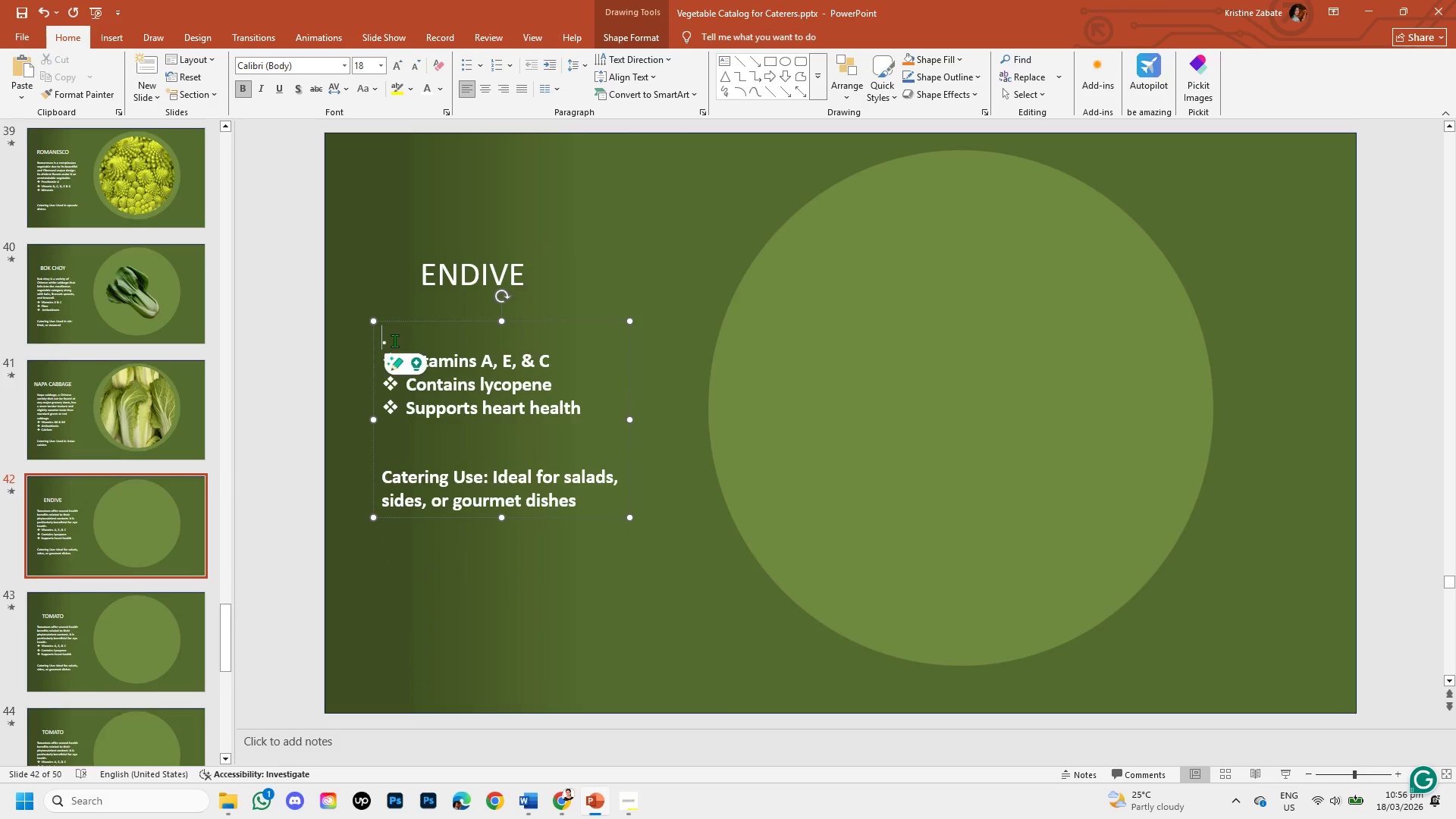 
key(Control+V)
 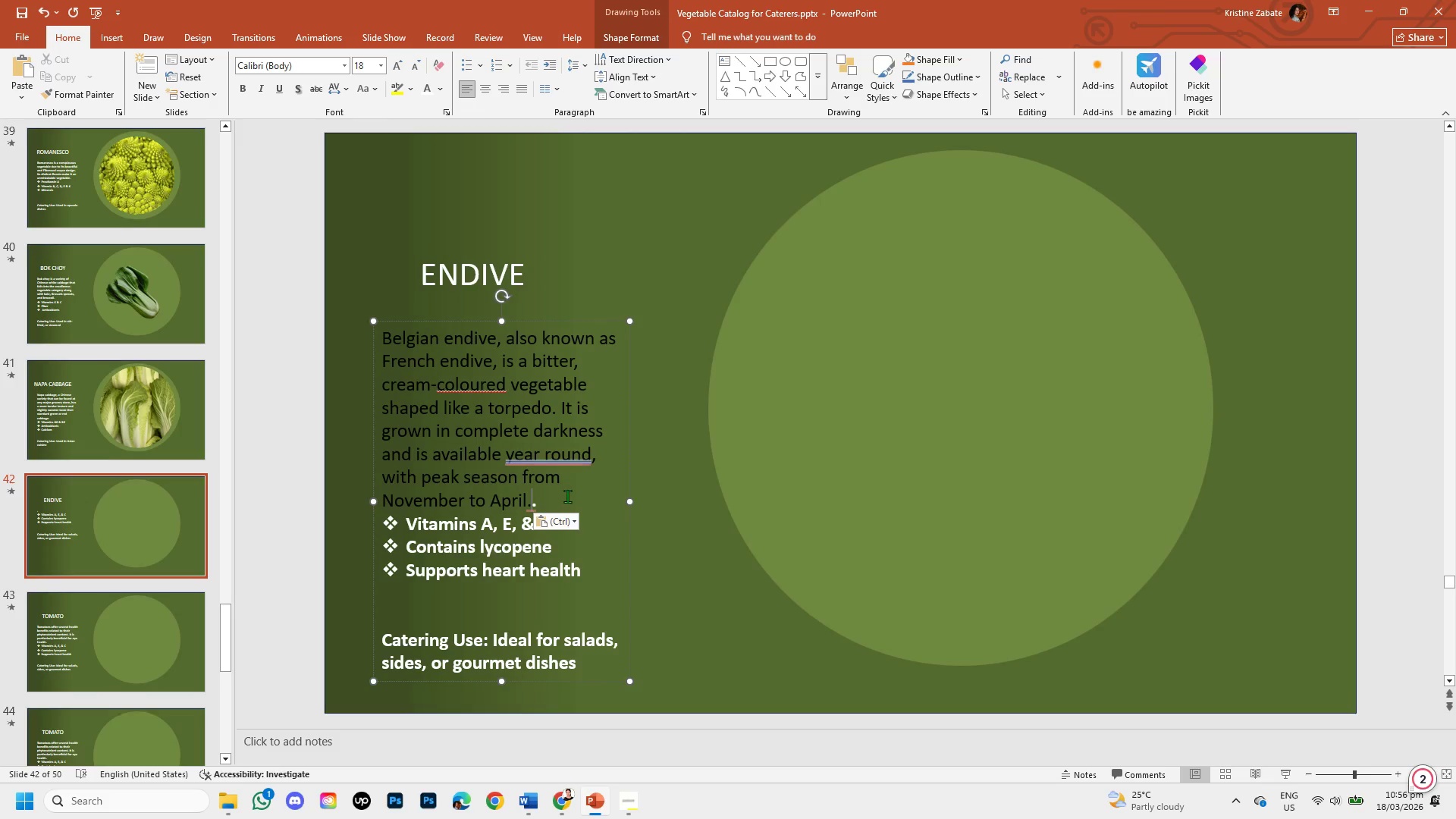 
left_click([576, 519])
 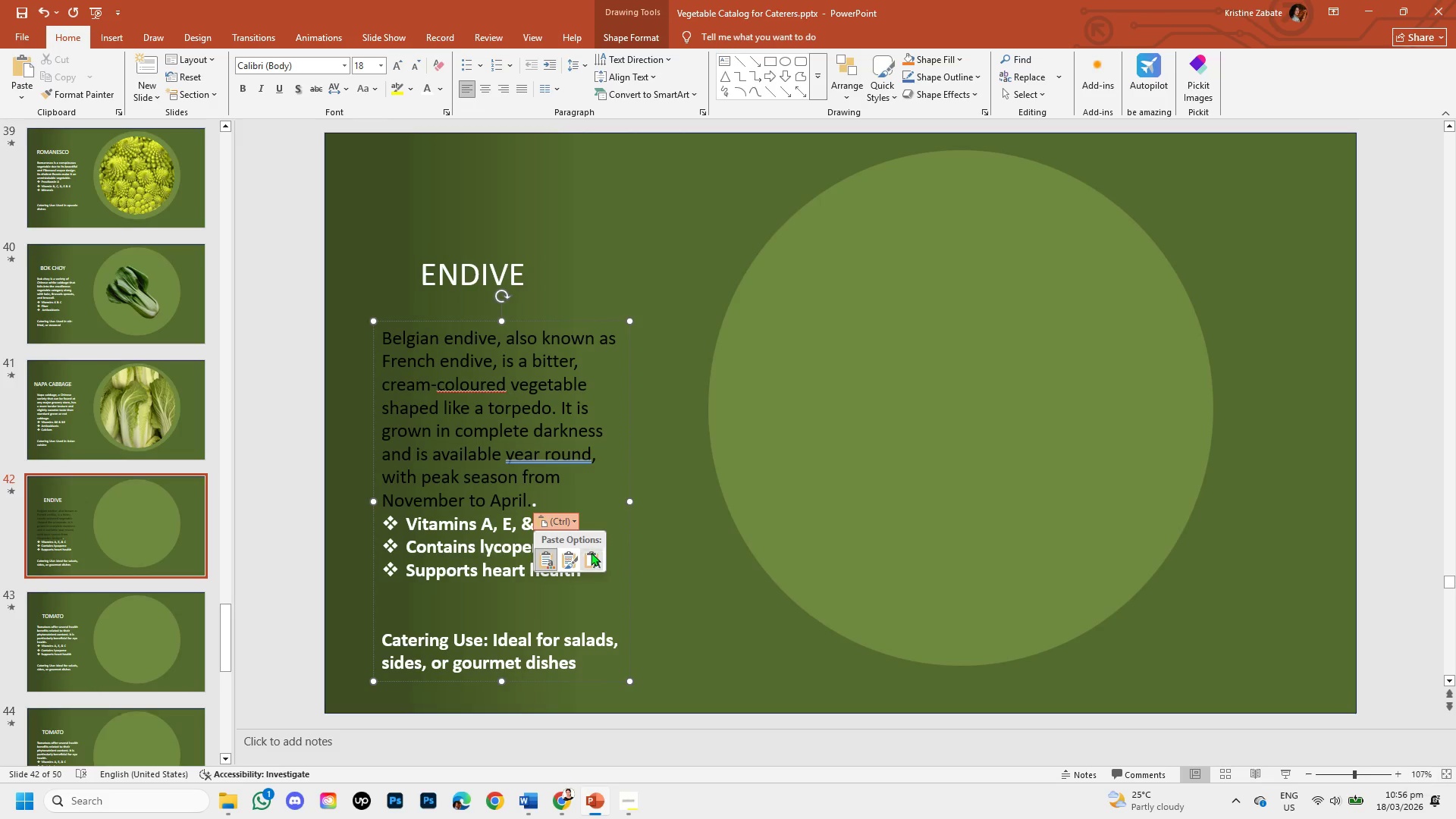 
left_click([592, 554])
 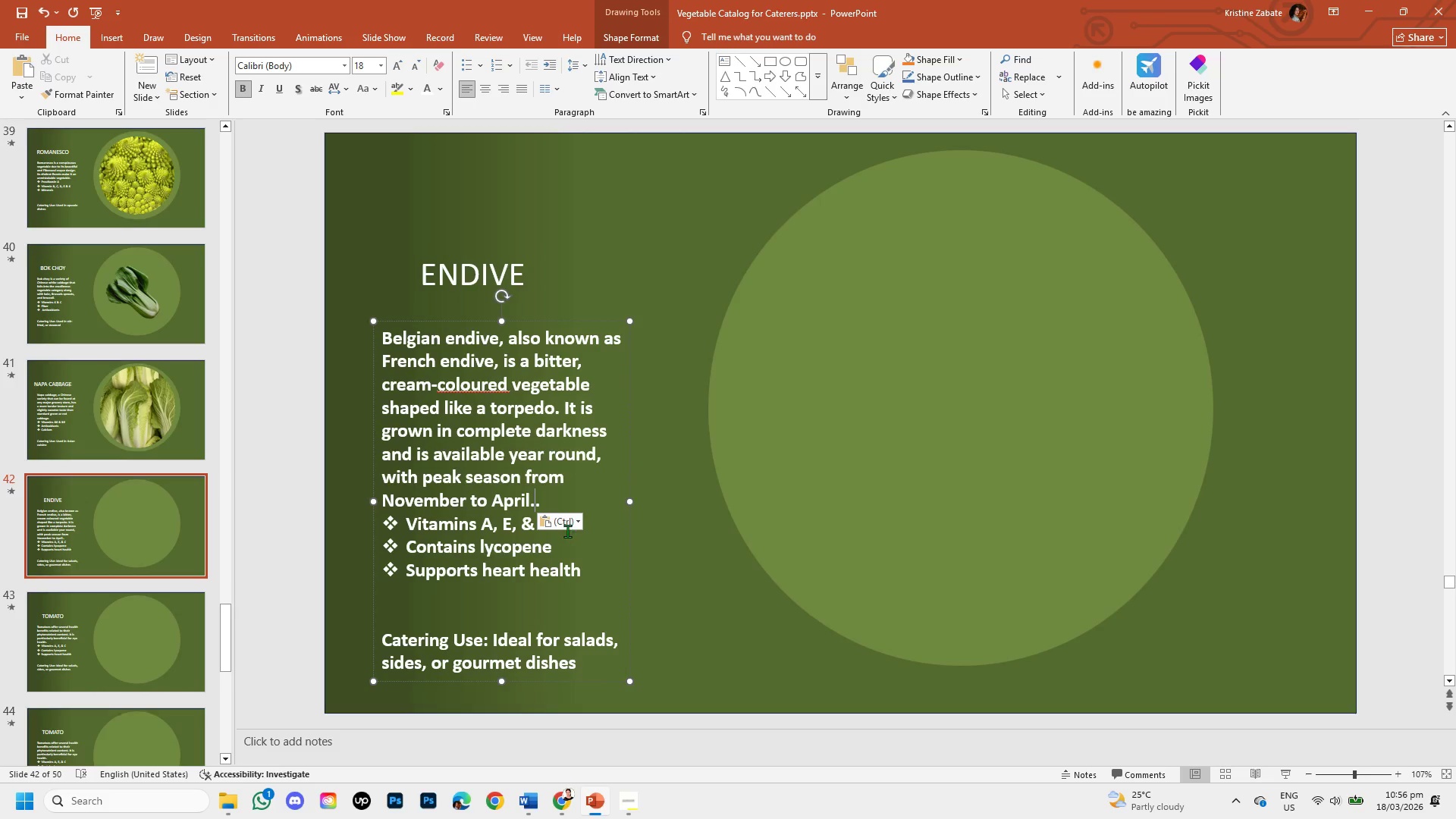 
key(Backspace)
 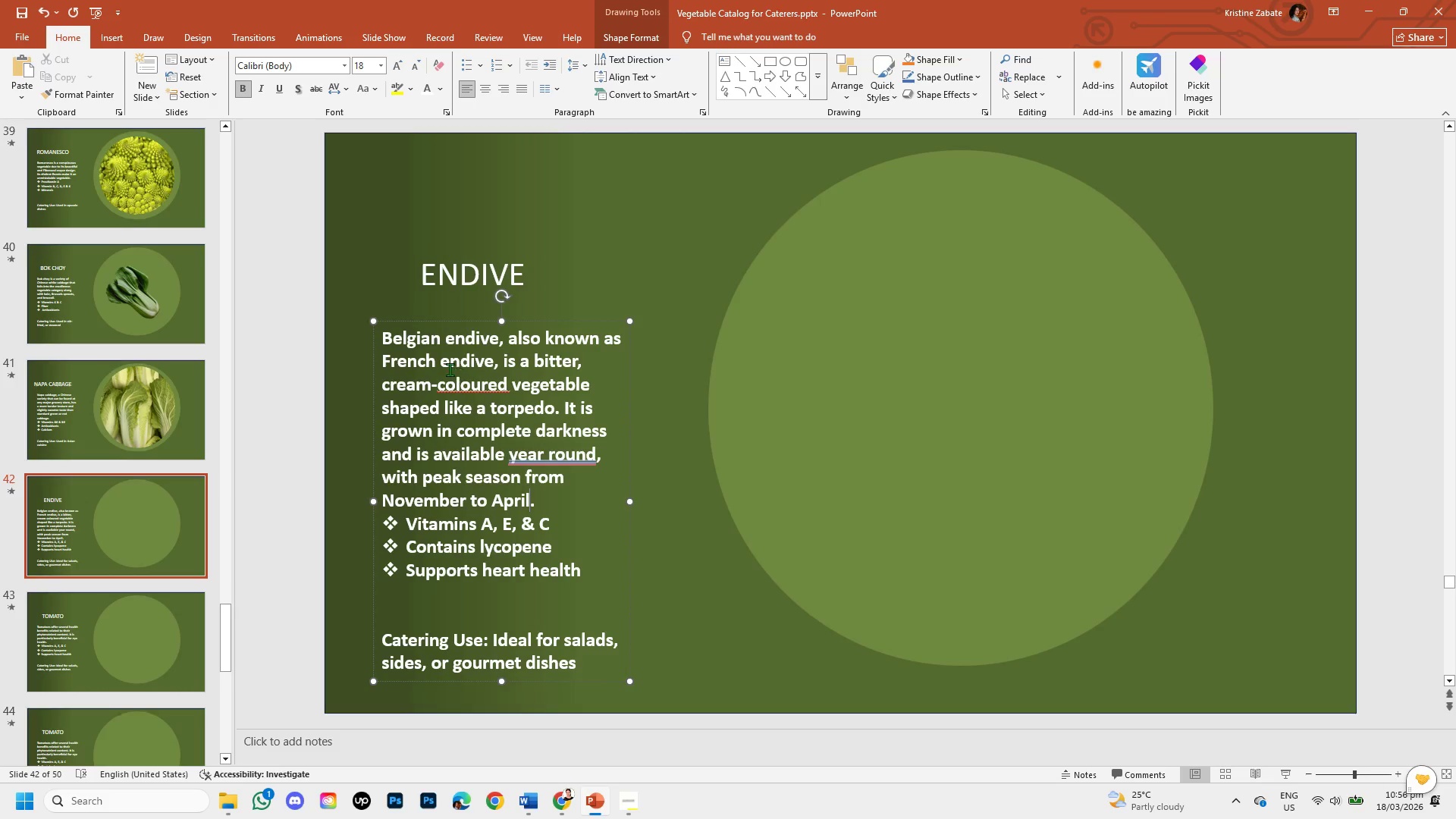 
left_click([466, 389])
 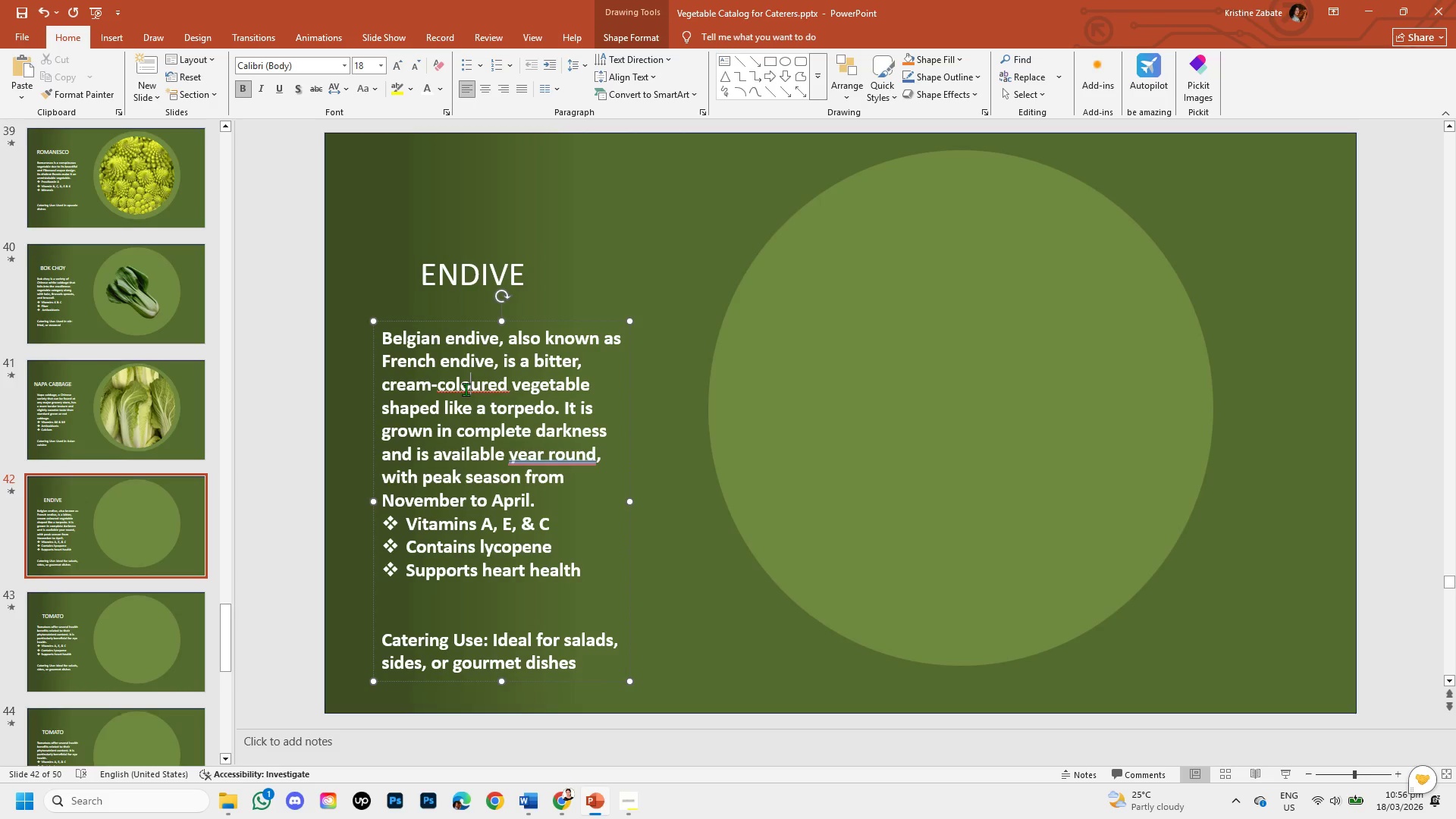 
right_click([466, 389])
 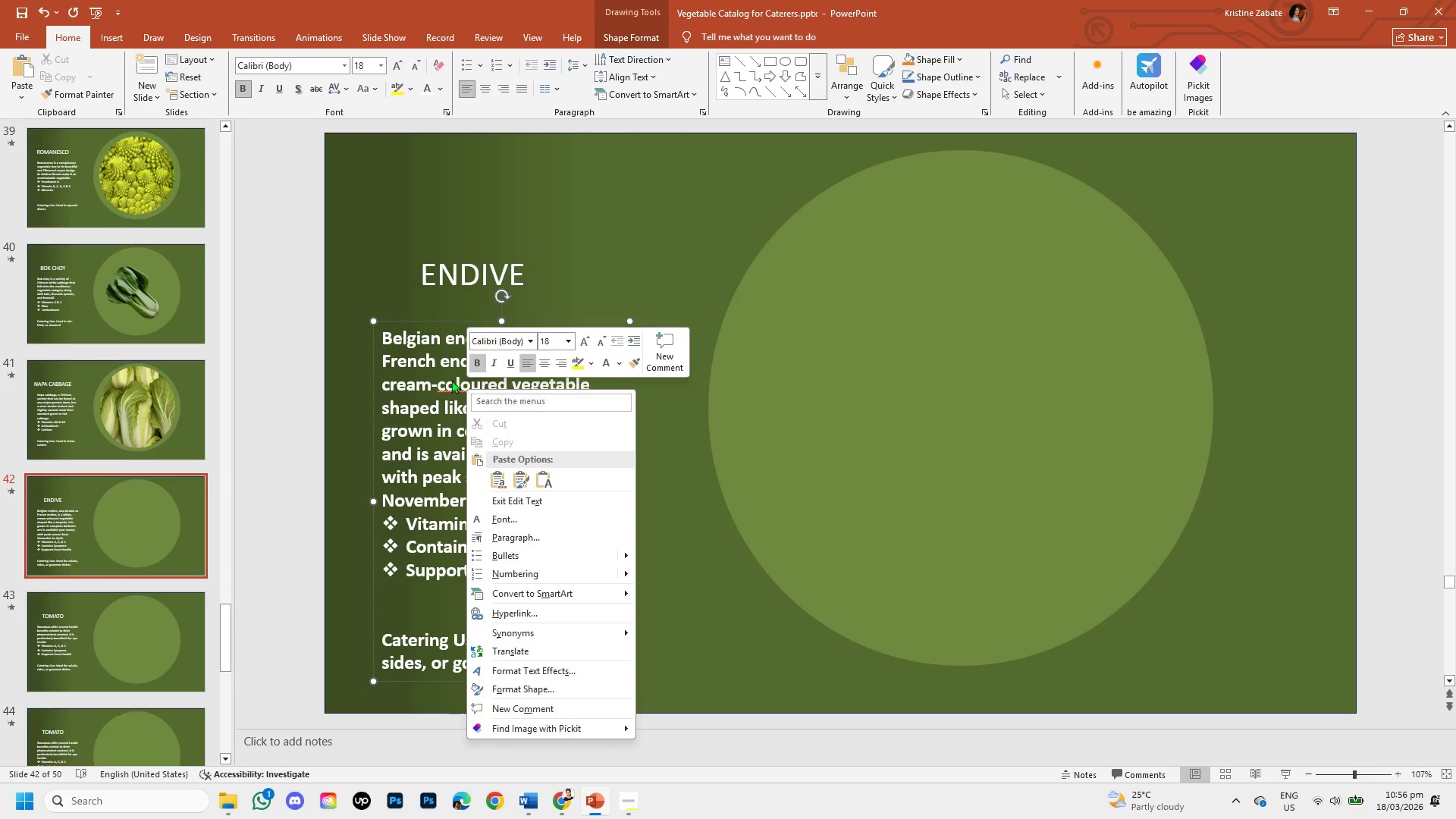 
left_click([442, 374])
 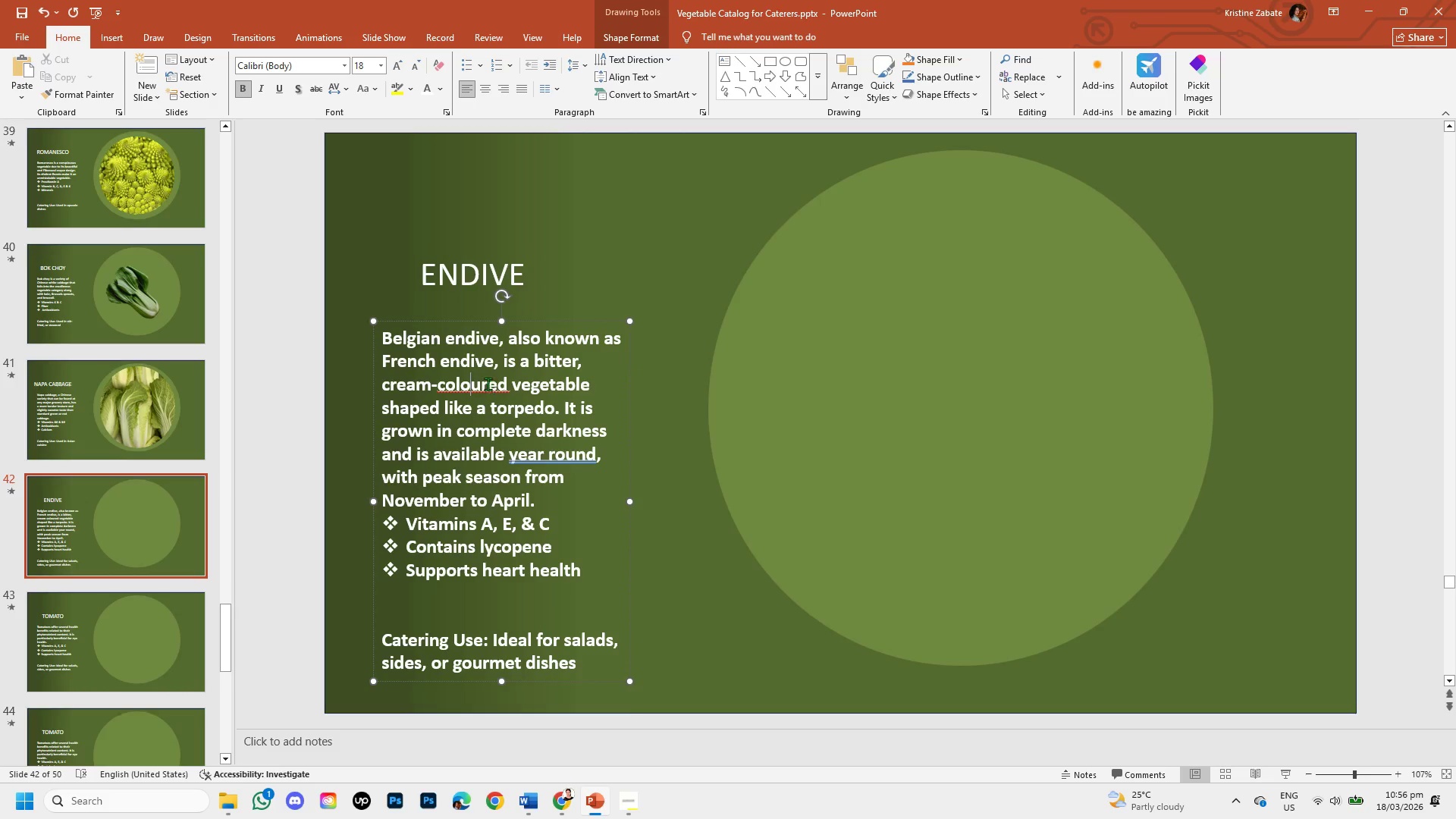 
left_click([483, 381])
 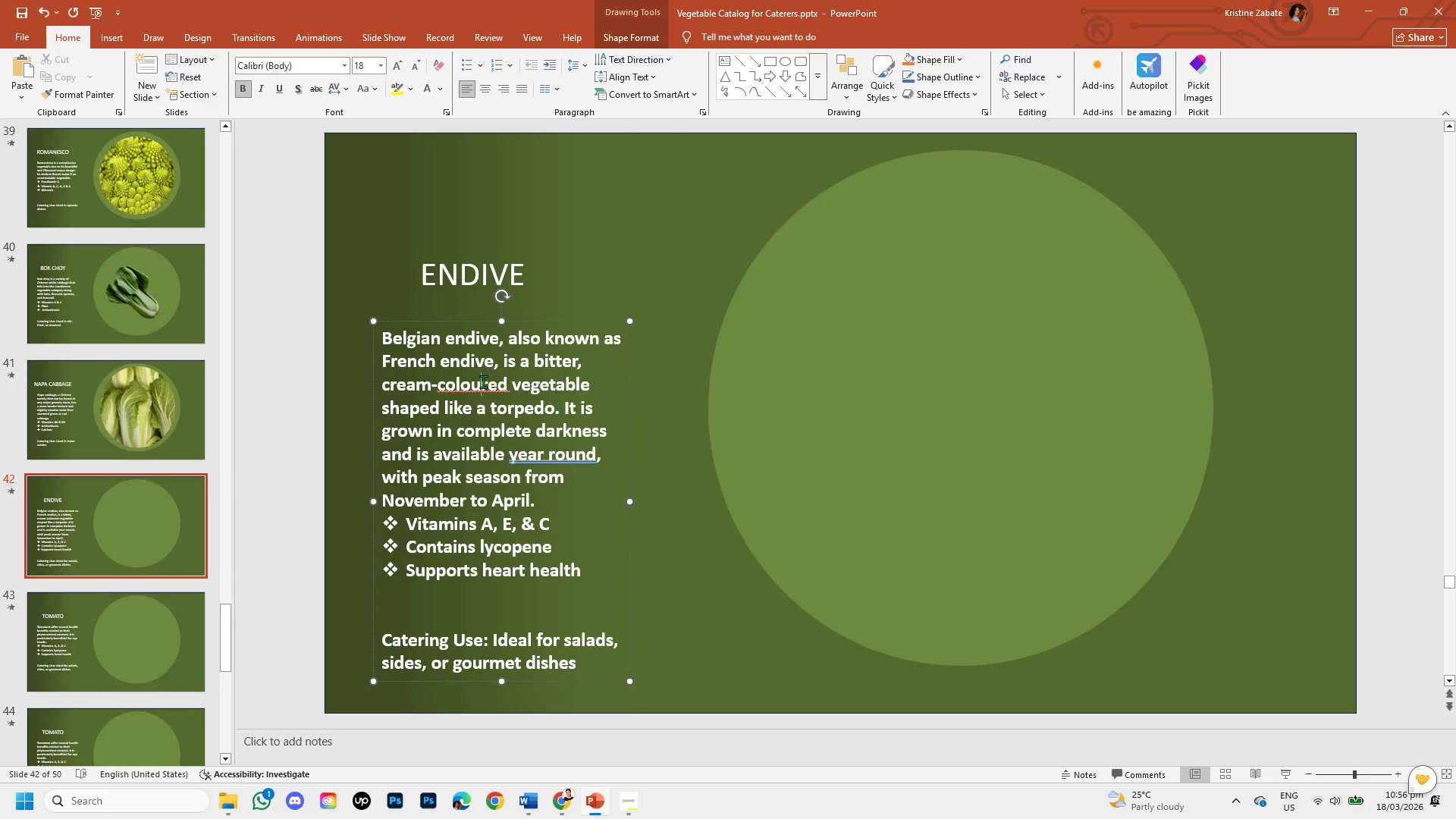 
key(Backspace)
 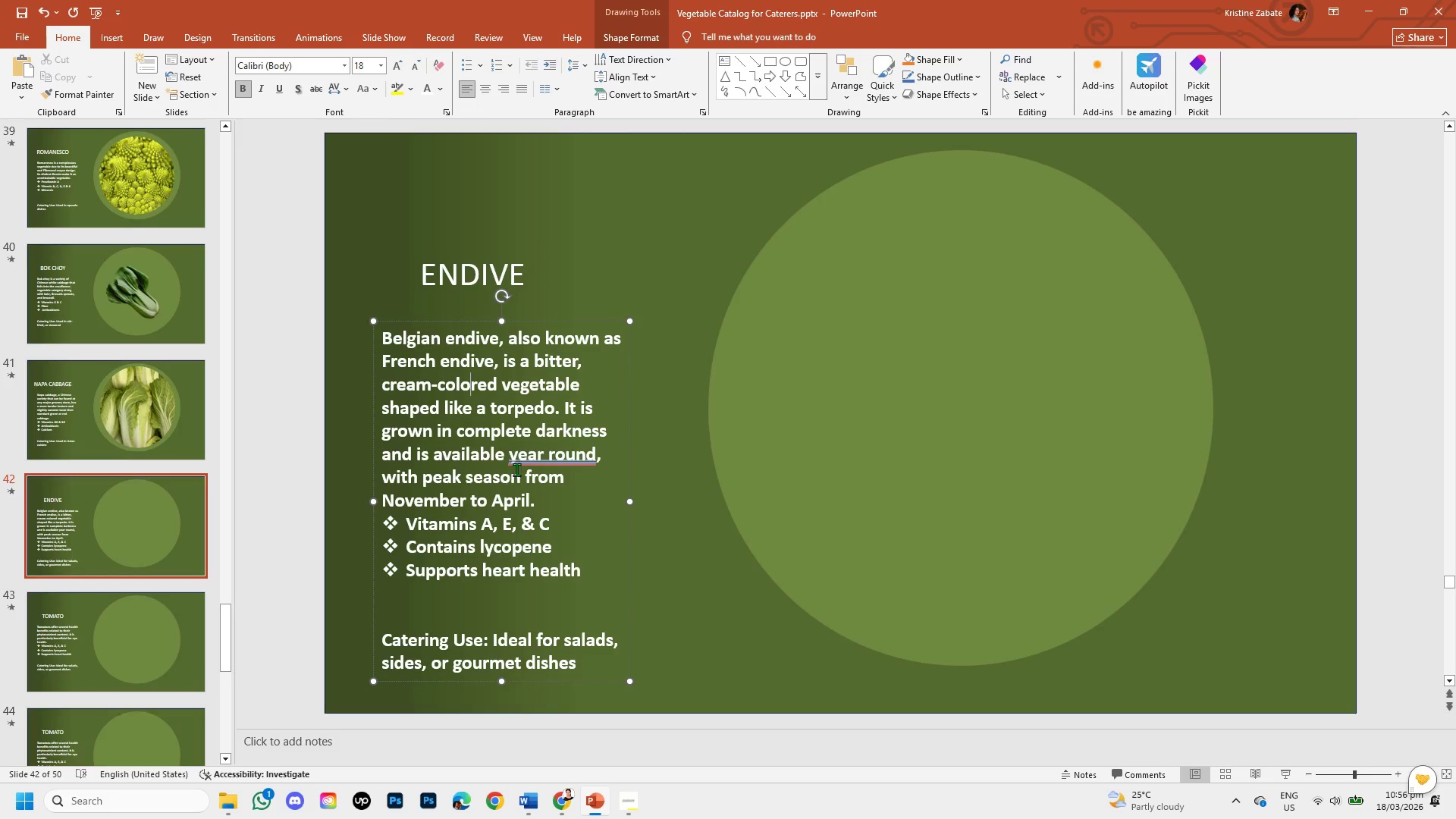 
left_click_drag(start_coordinate=[543, 463], to_coordinate=[557, 503])
 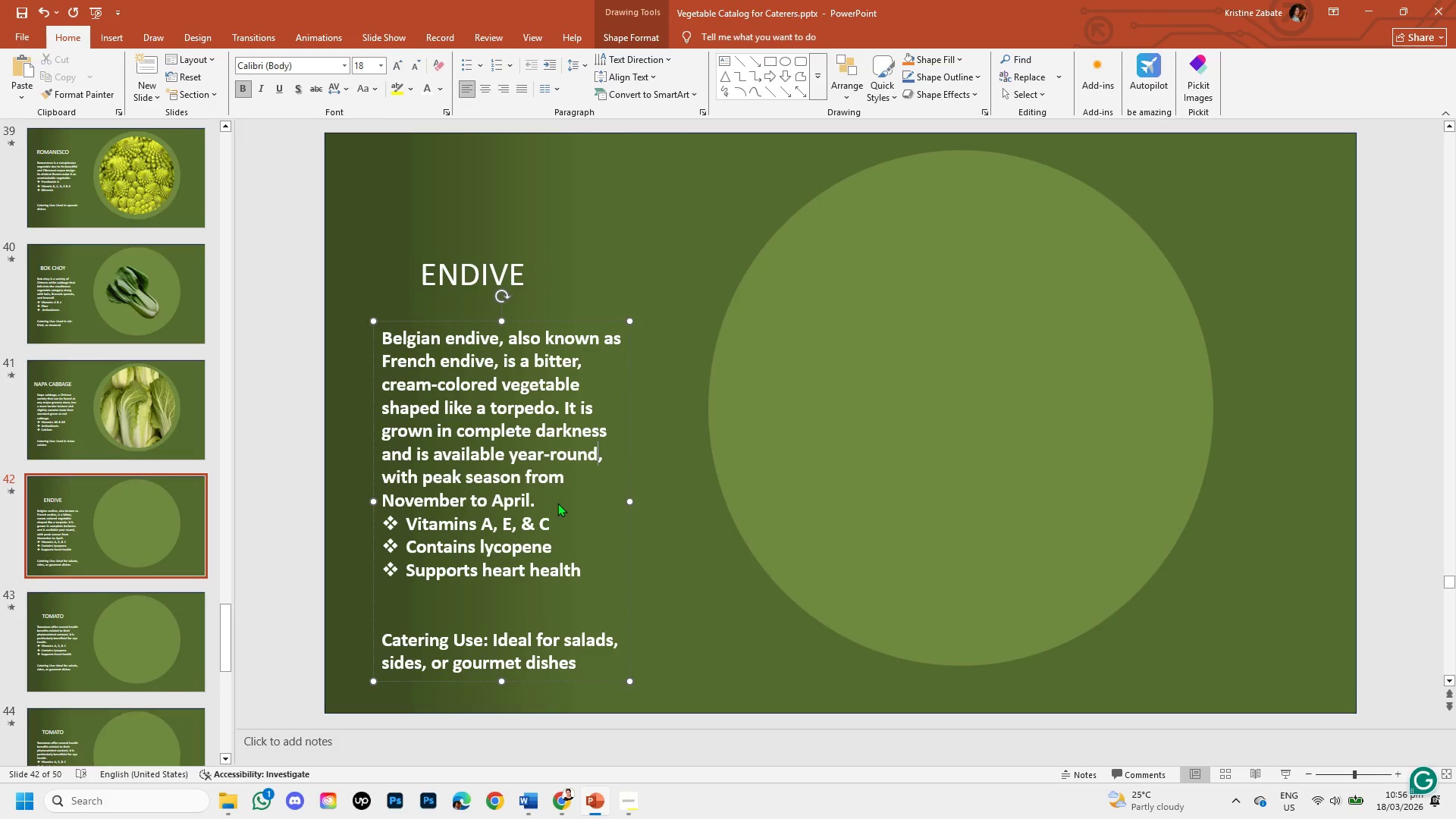 
left_click([557, 503])
 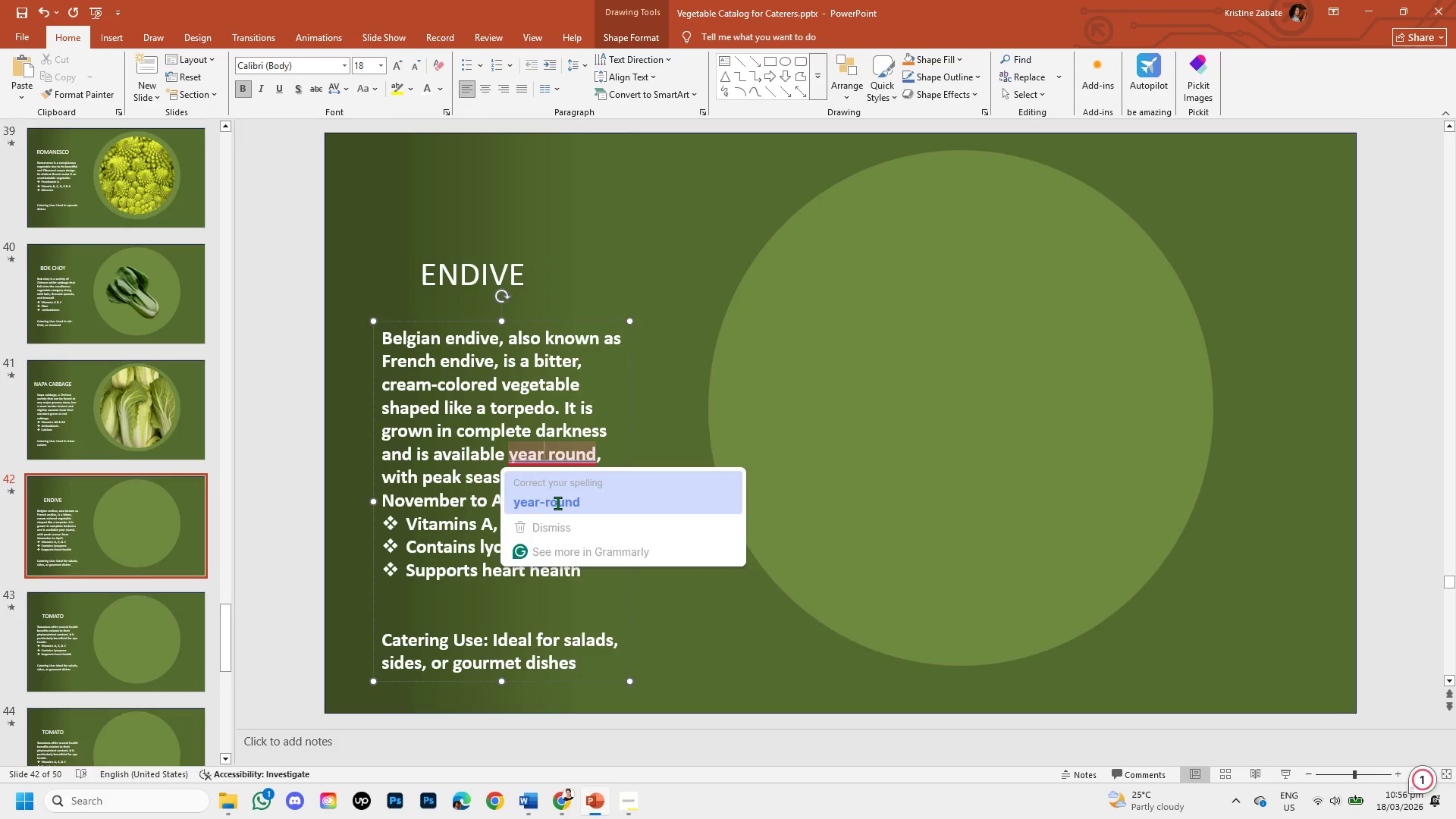 
key(Shift+ShiftLeft)
 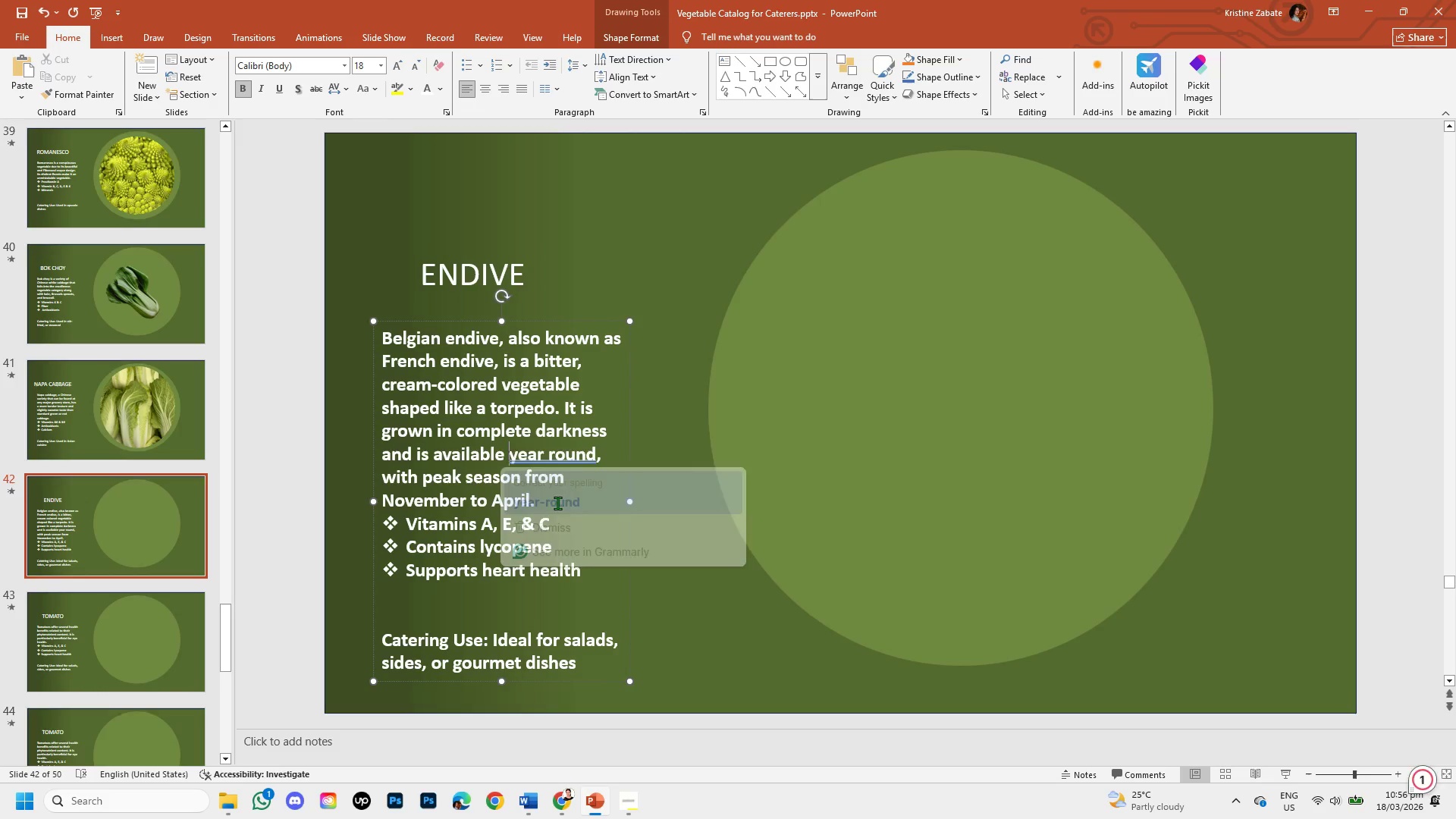 
key(Shift+ArrowRight)
 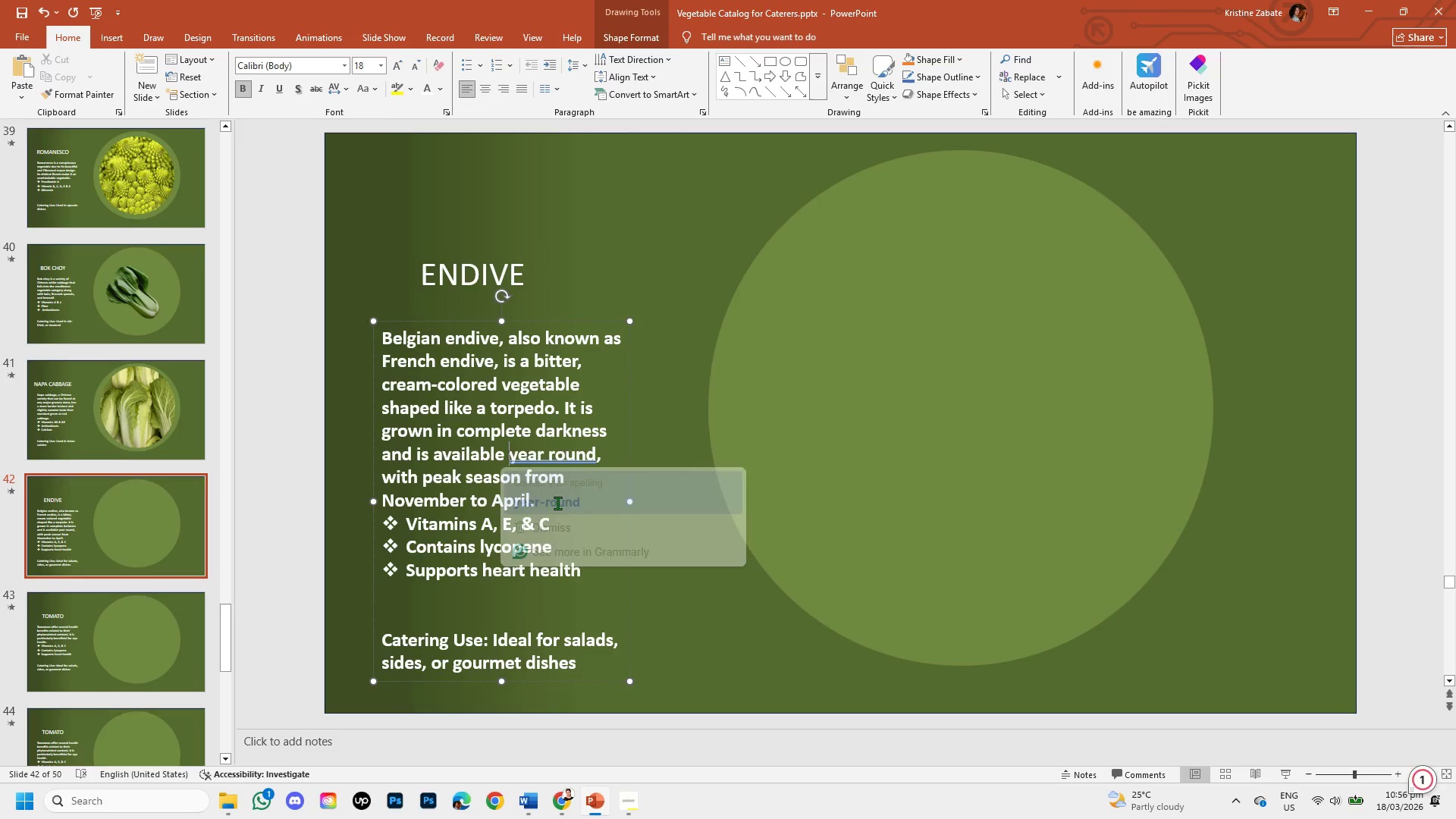 
key(Shift+ArrowRight)
 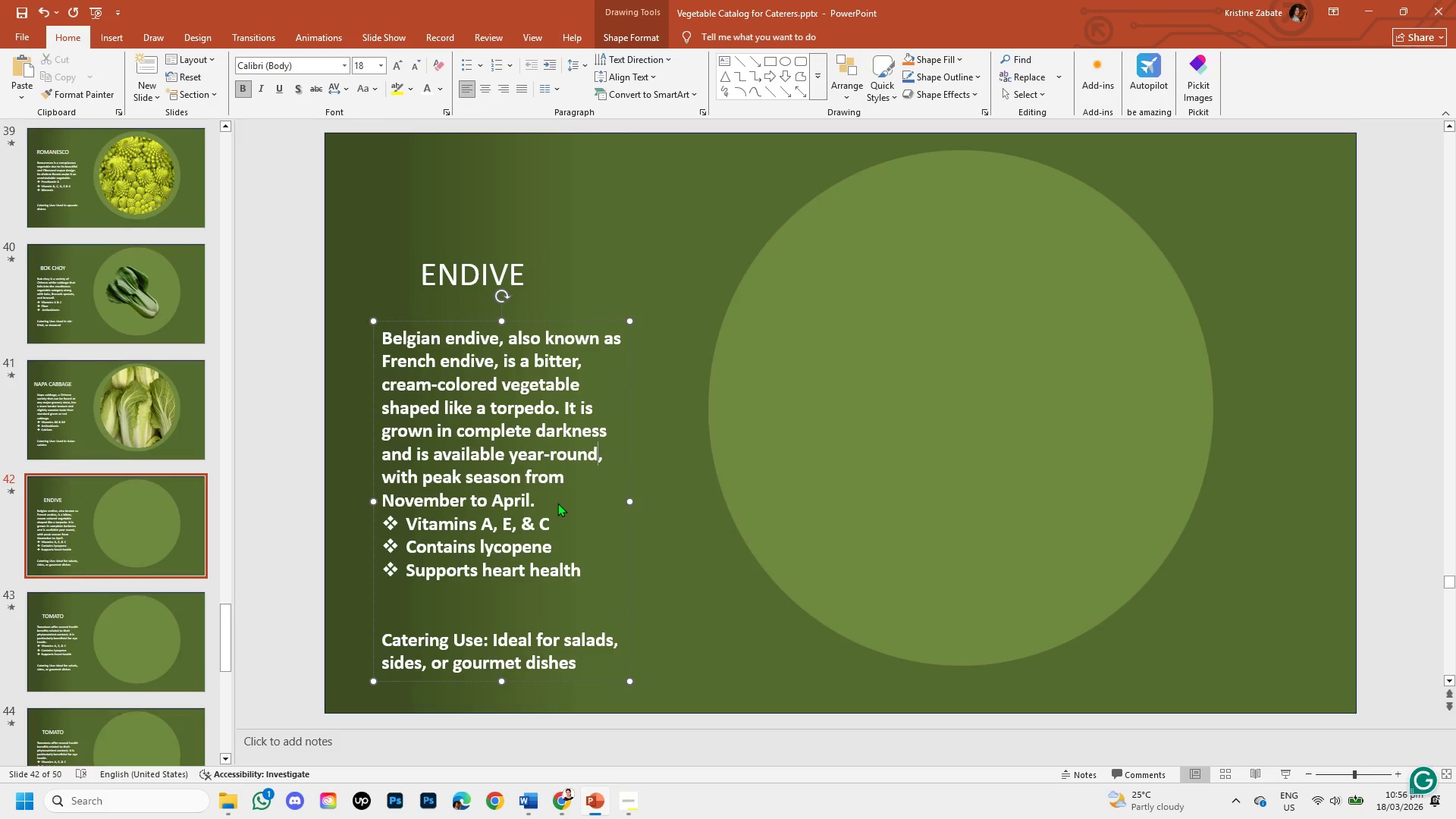 
key(Shift+ArrowRight)
 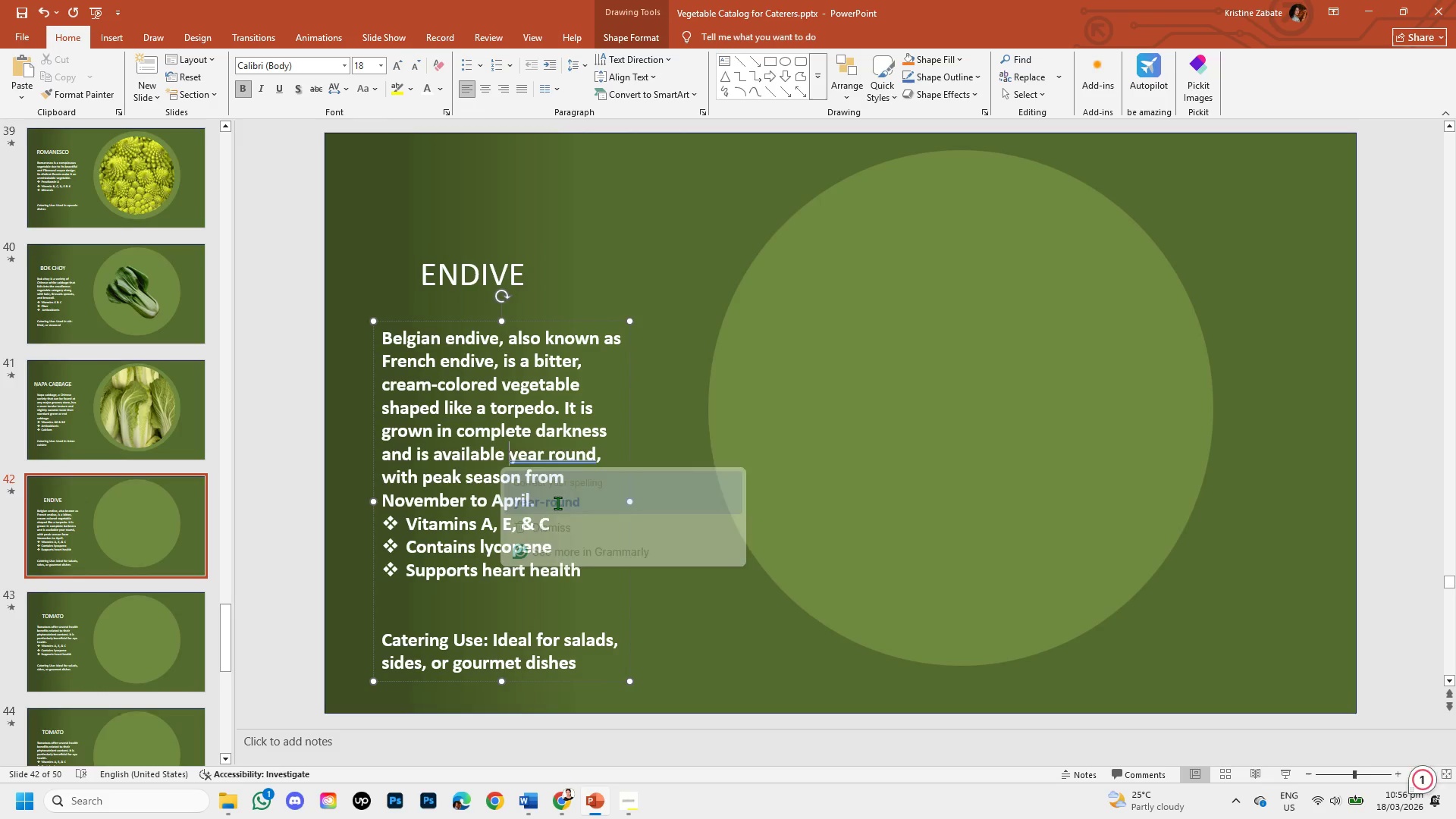 
key(Shift+ArrowRight)
 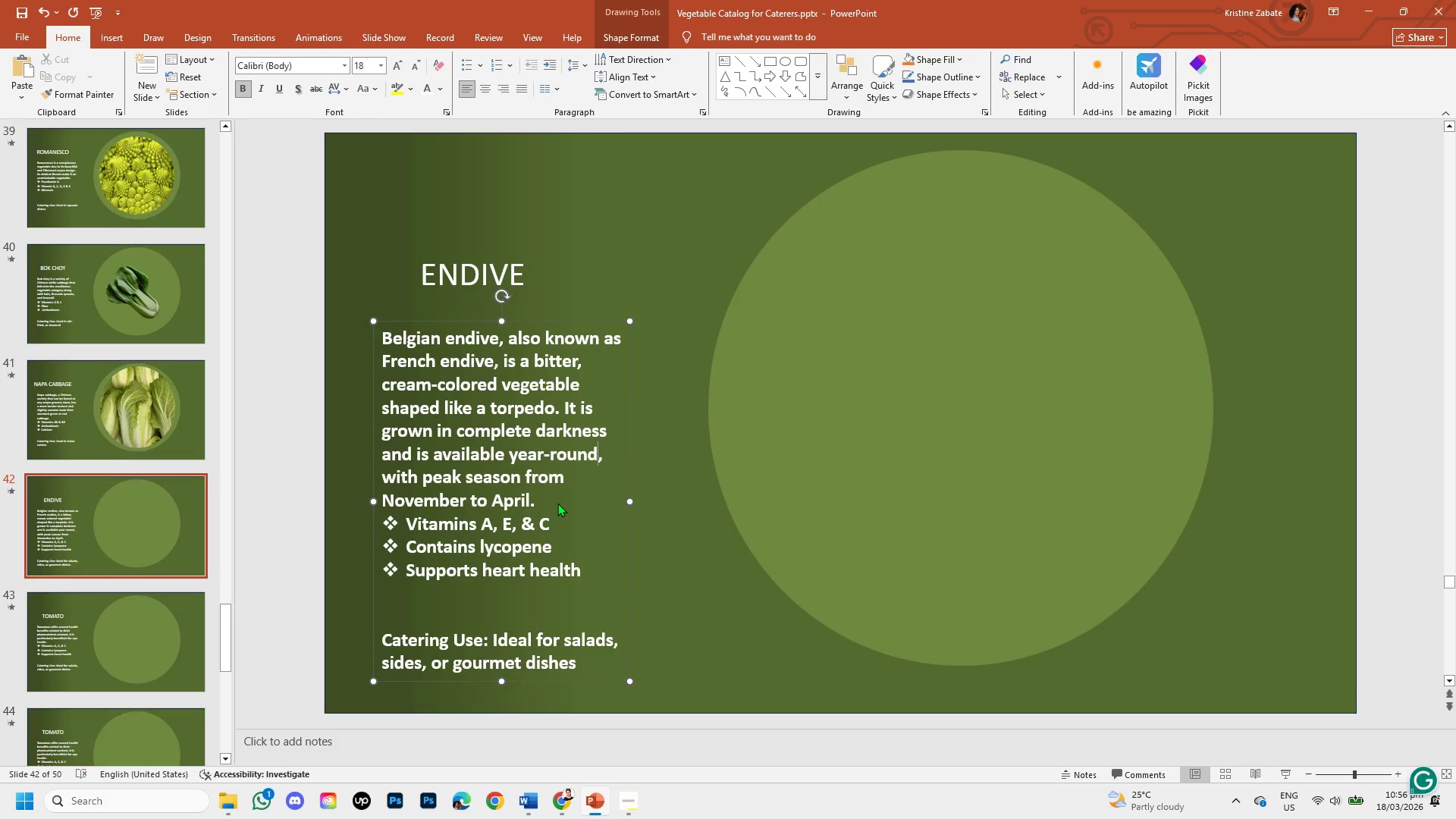 
key(Shift+ArrowRight)
 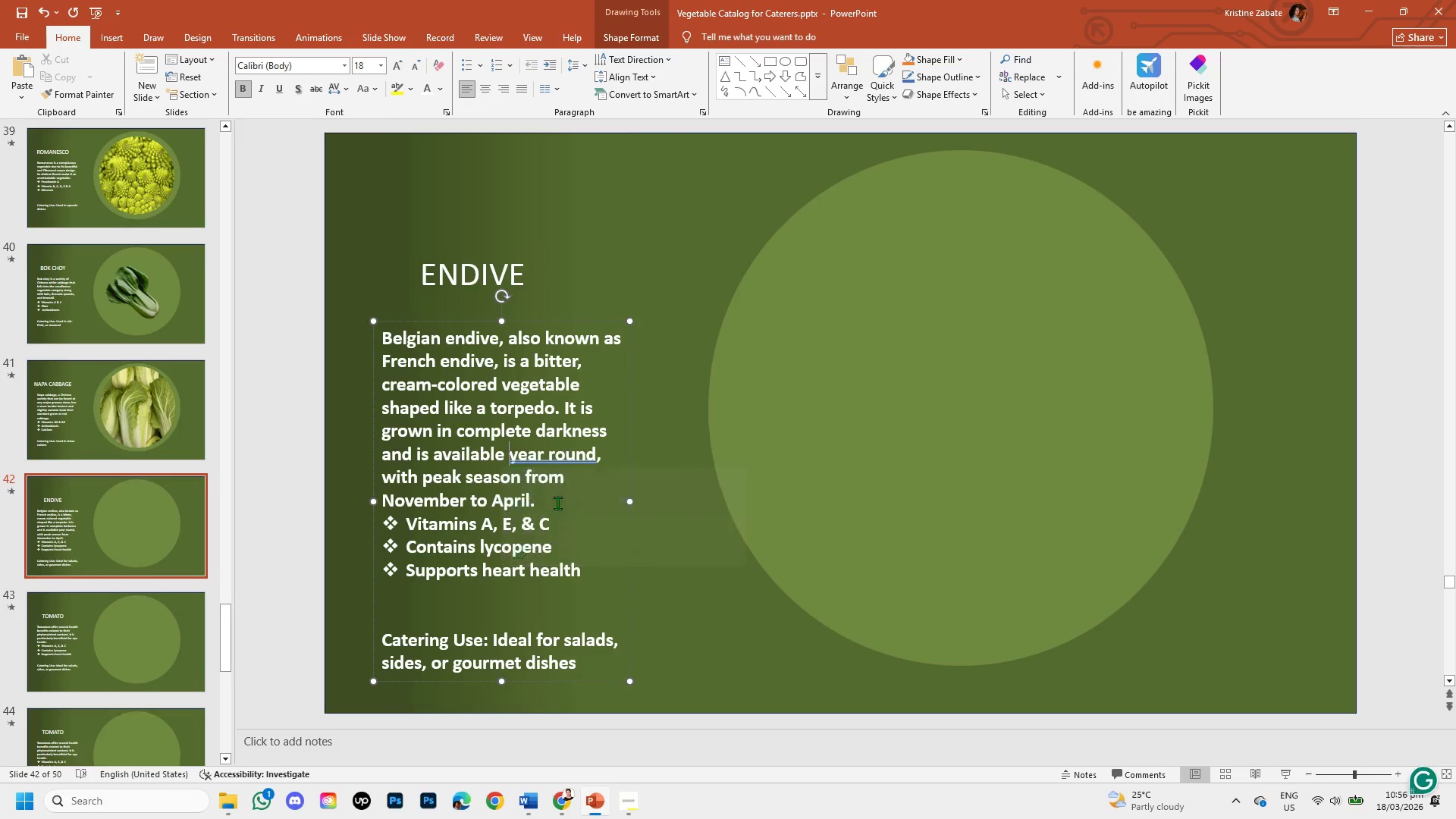 
key(Shift+ArrowRight)
 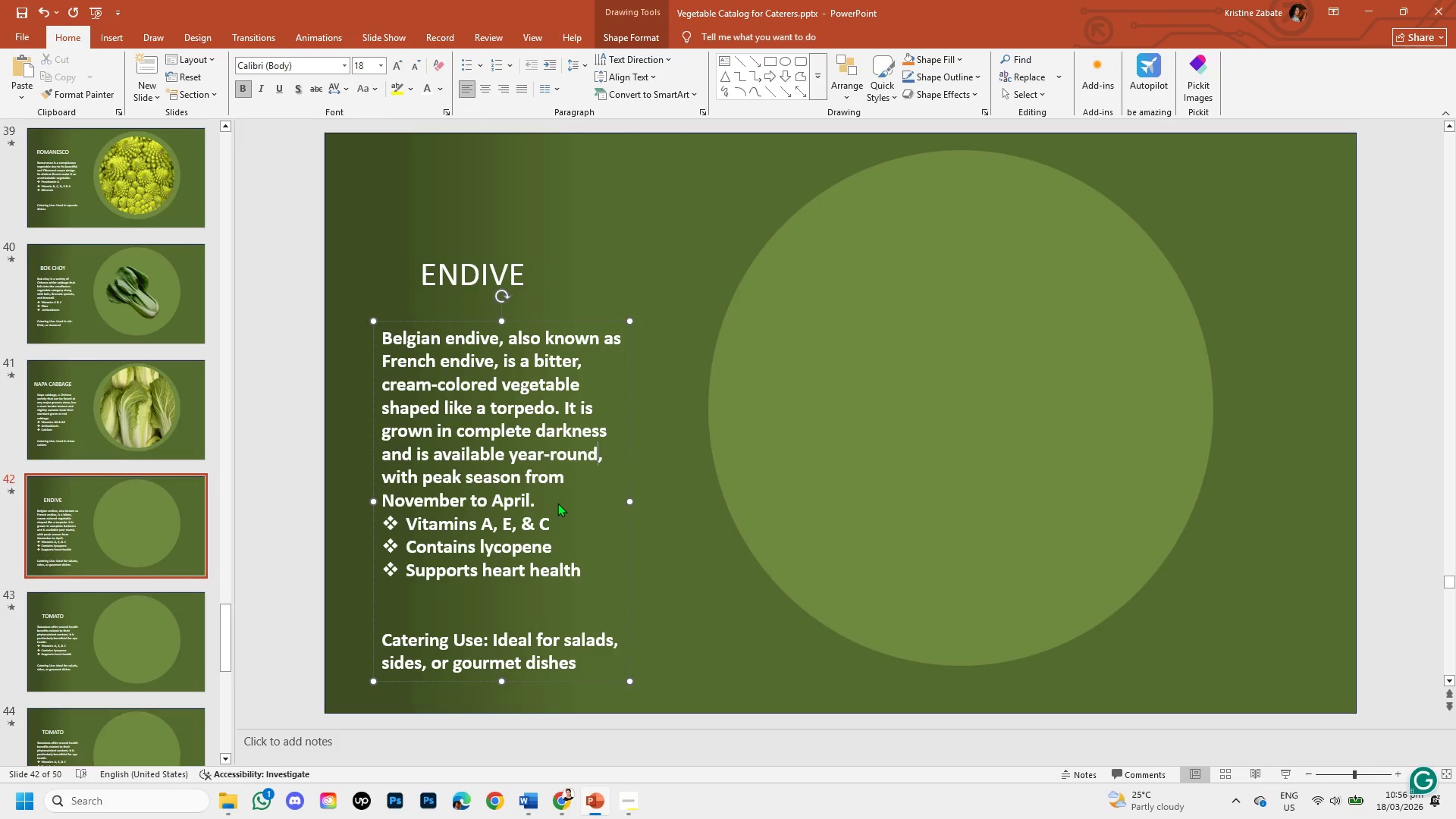 
key(Shift+ArrowRight)
 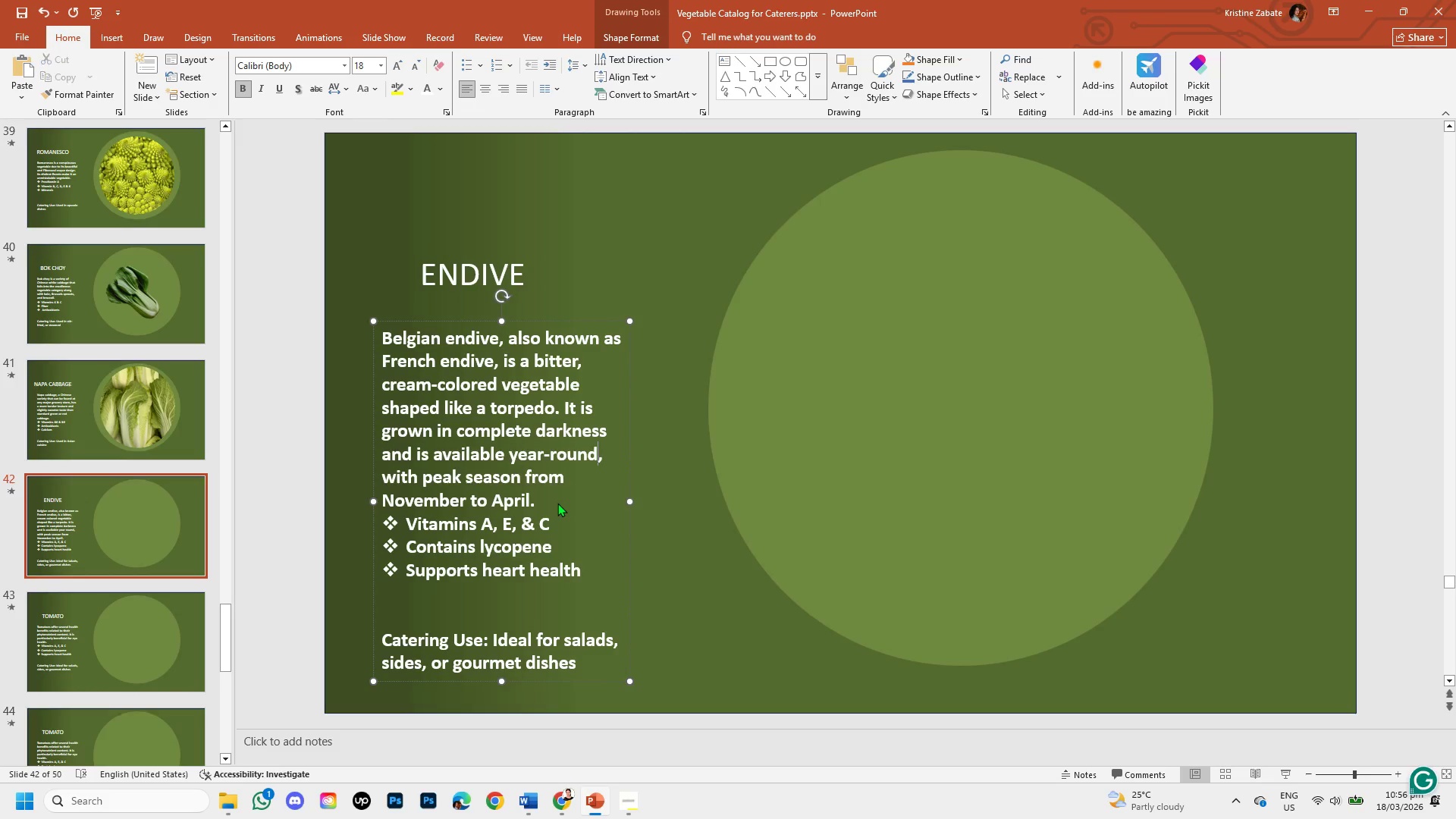 
key(Shift+ArrowRight)
 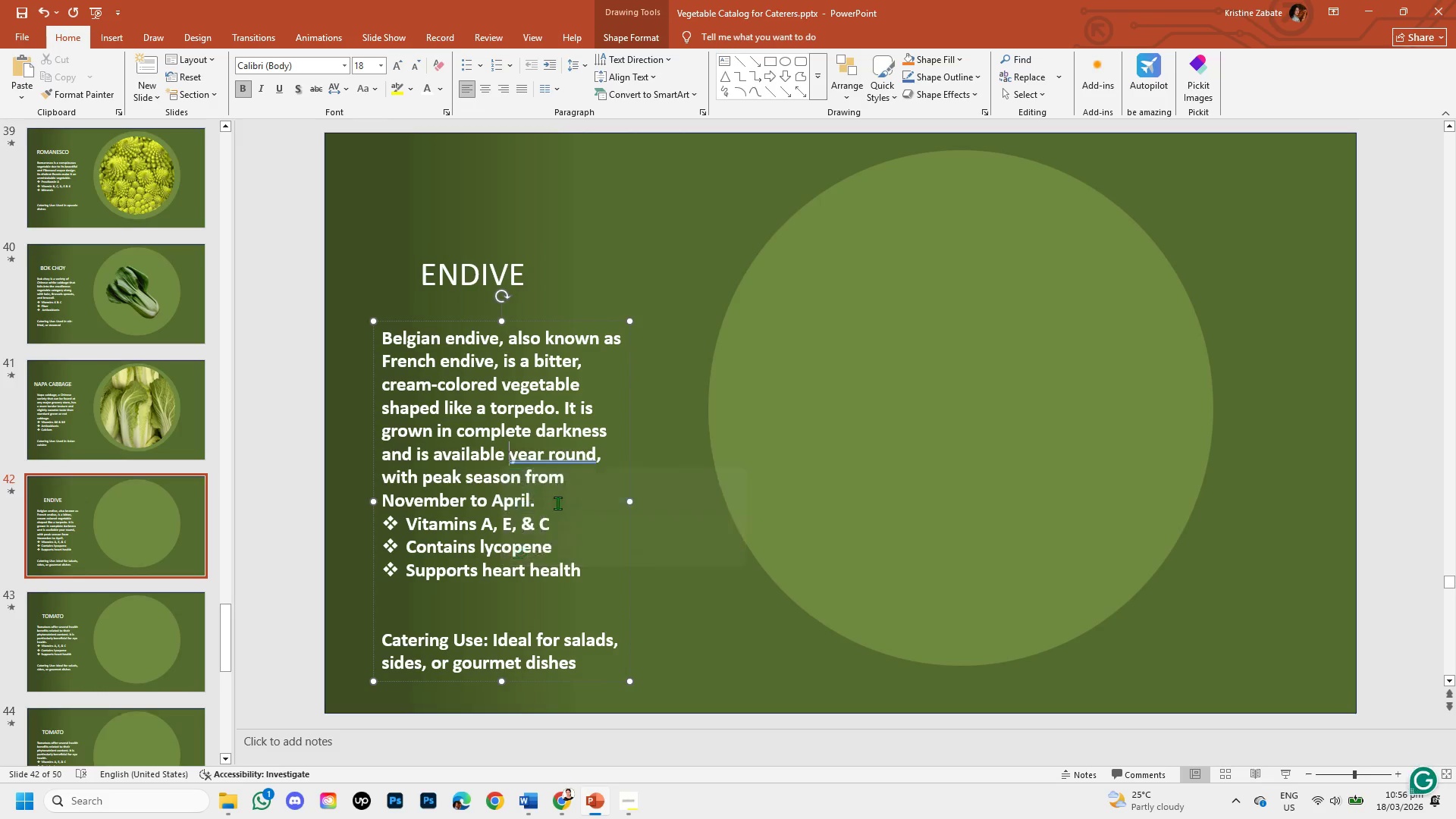 
key(Shift+ArrowRight)
 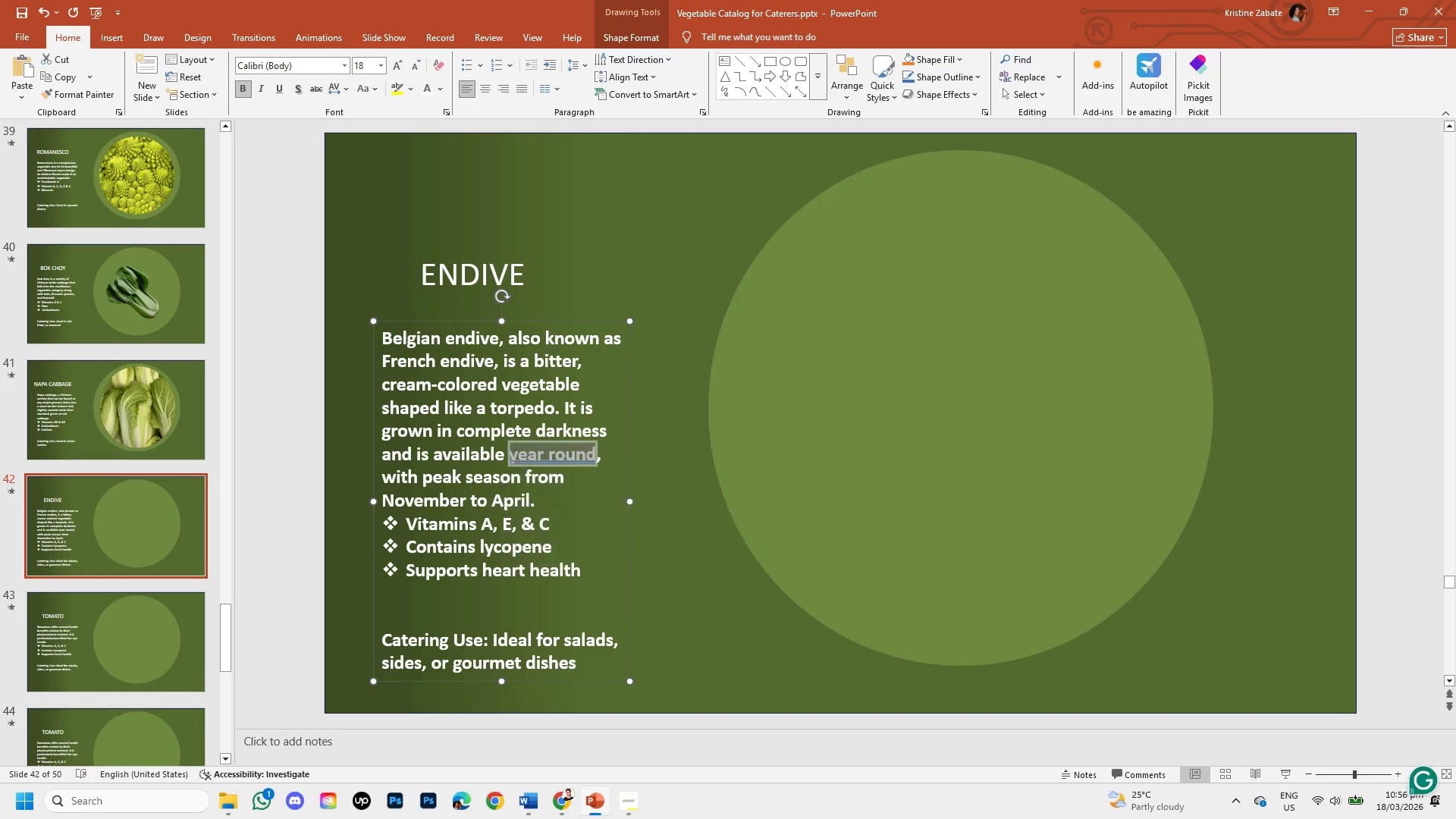 
key(Shift+ArrowRight)
 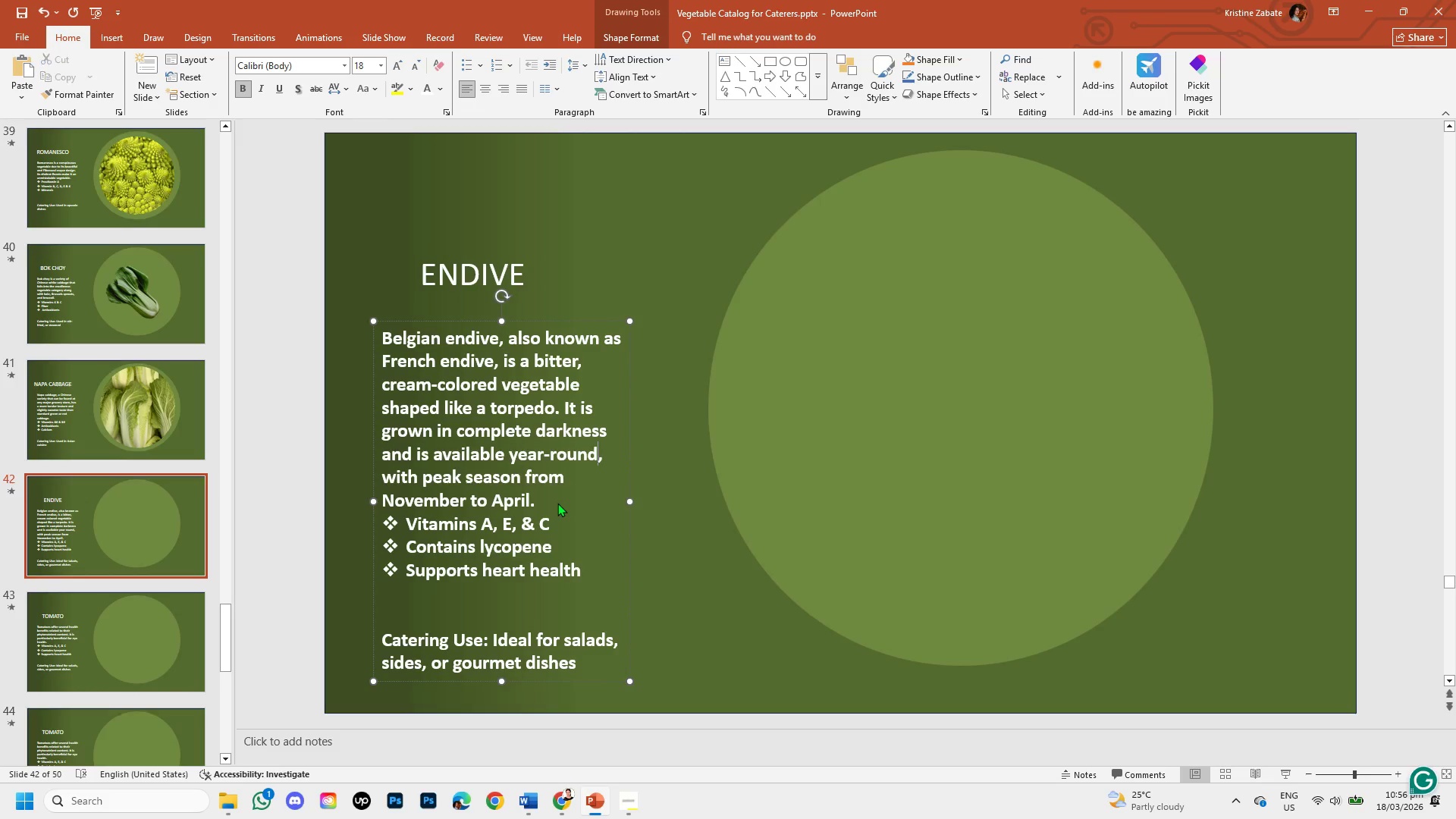 
key(Unknown)
 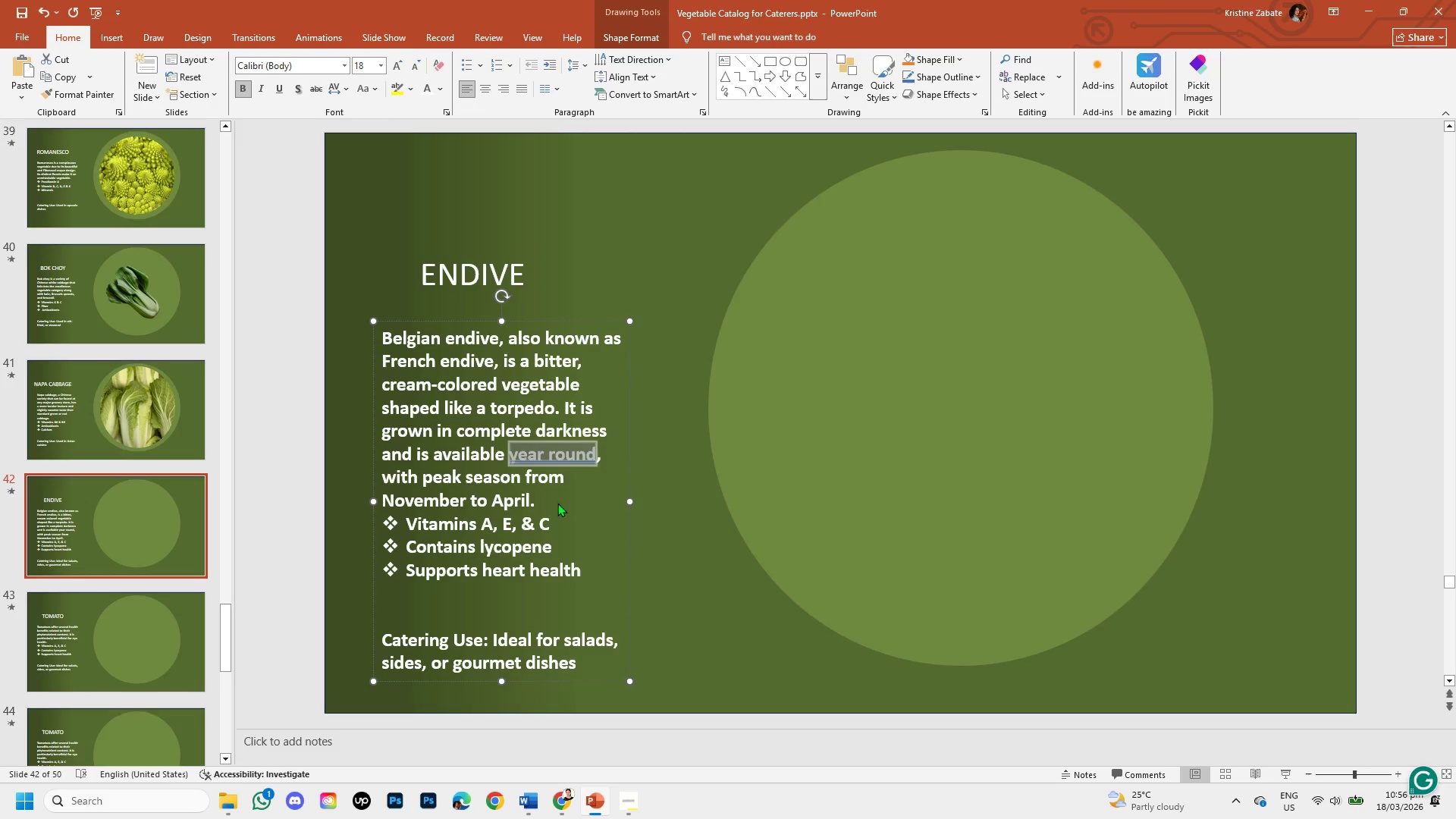 
key(Unknown)
 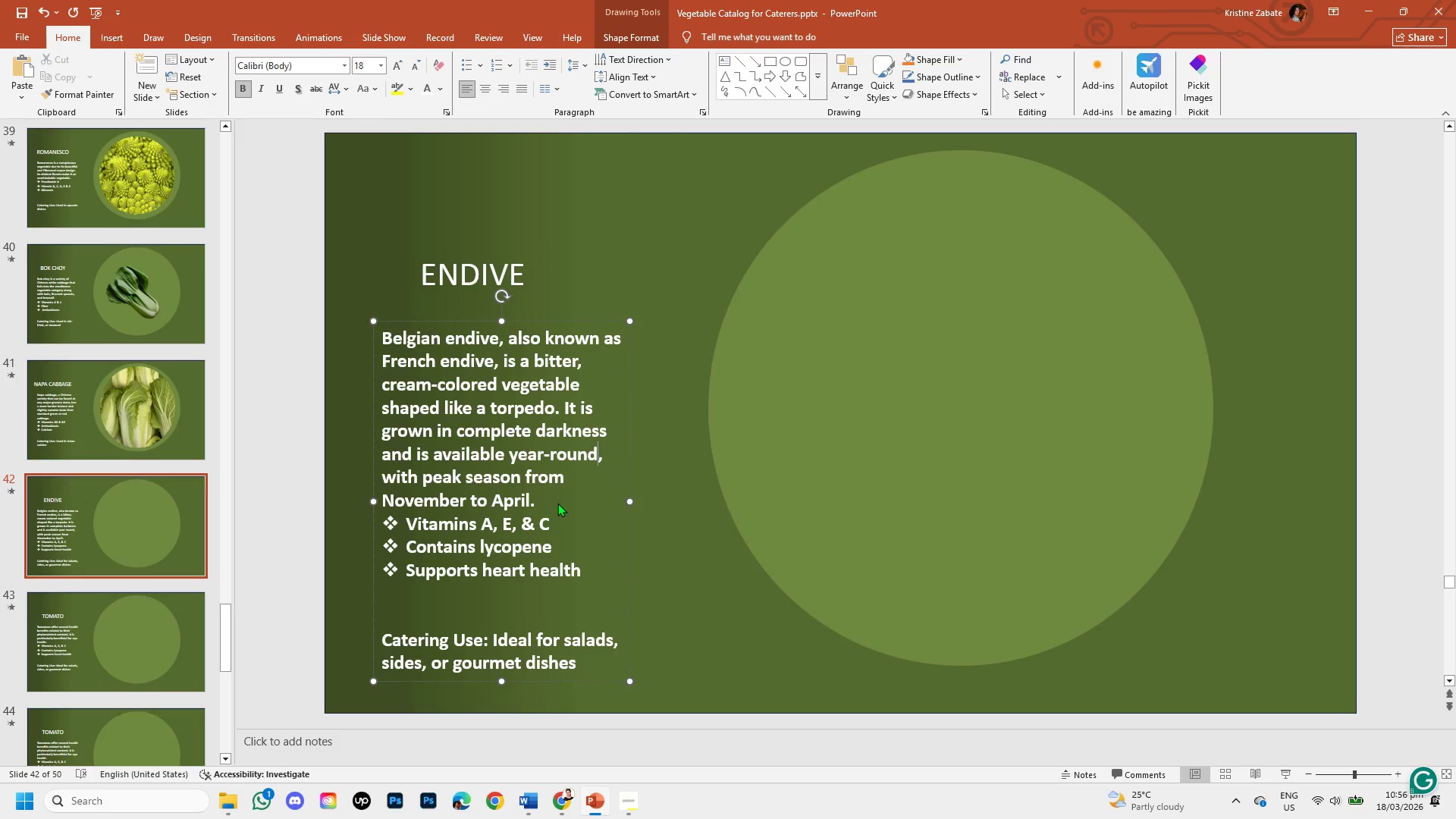 
key(Unknown)
 